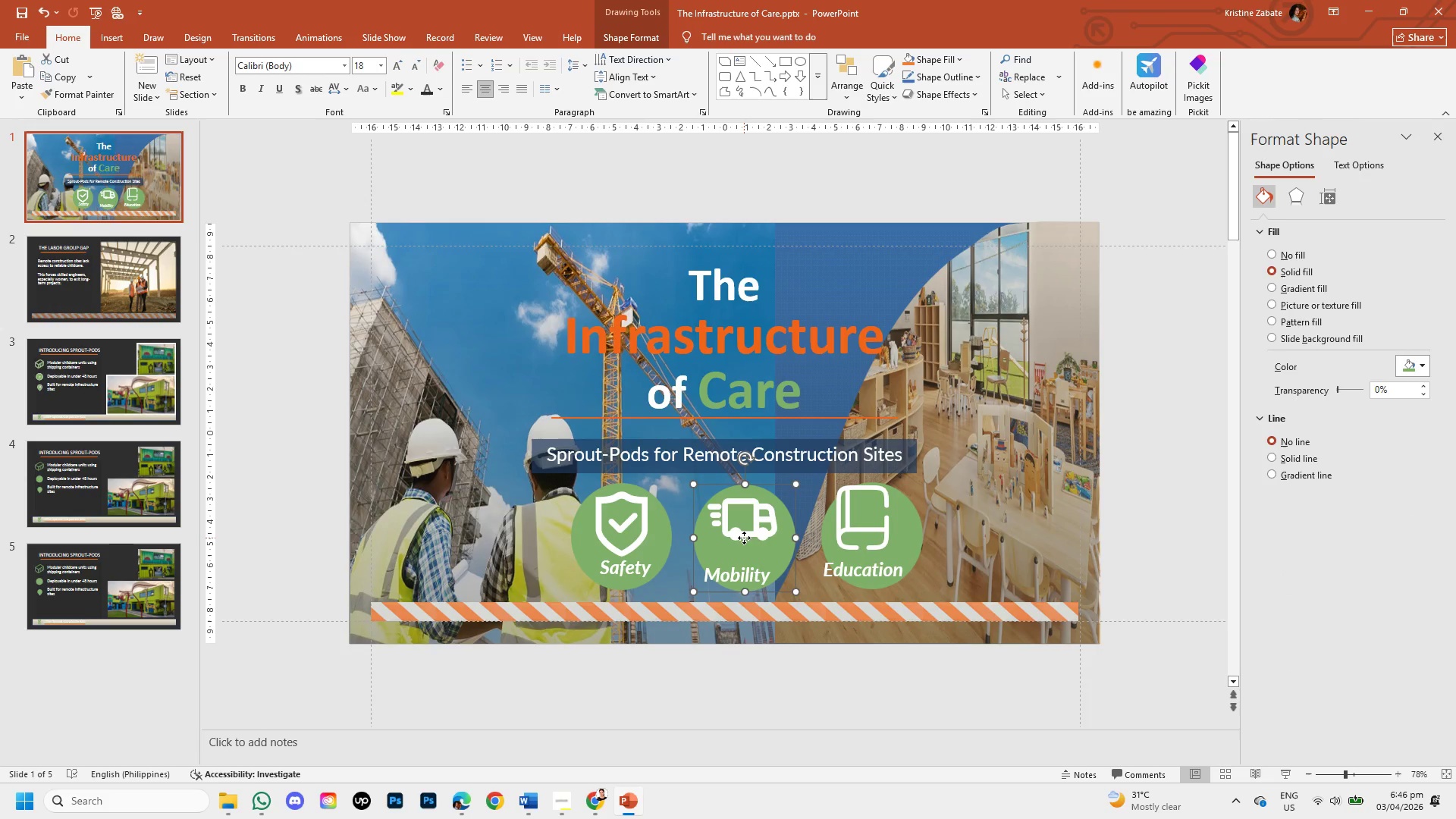 
double_click([744, 538])
 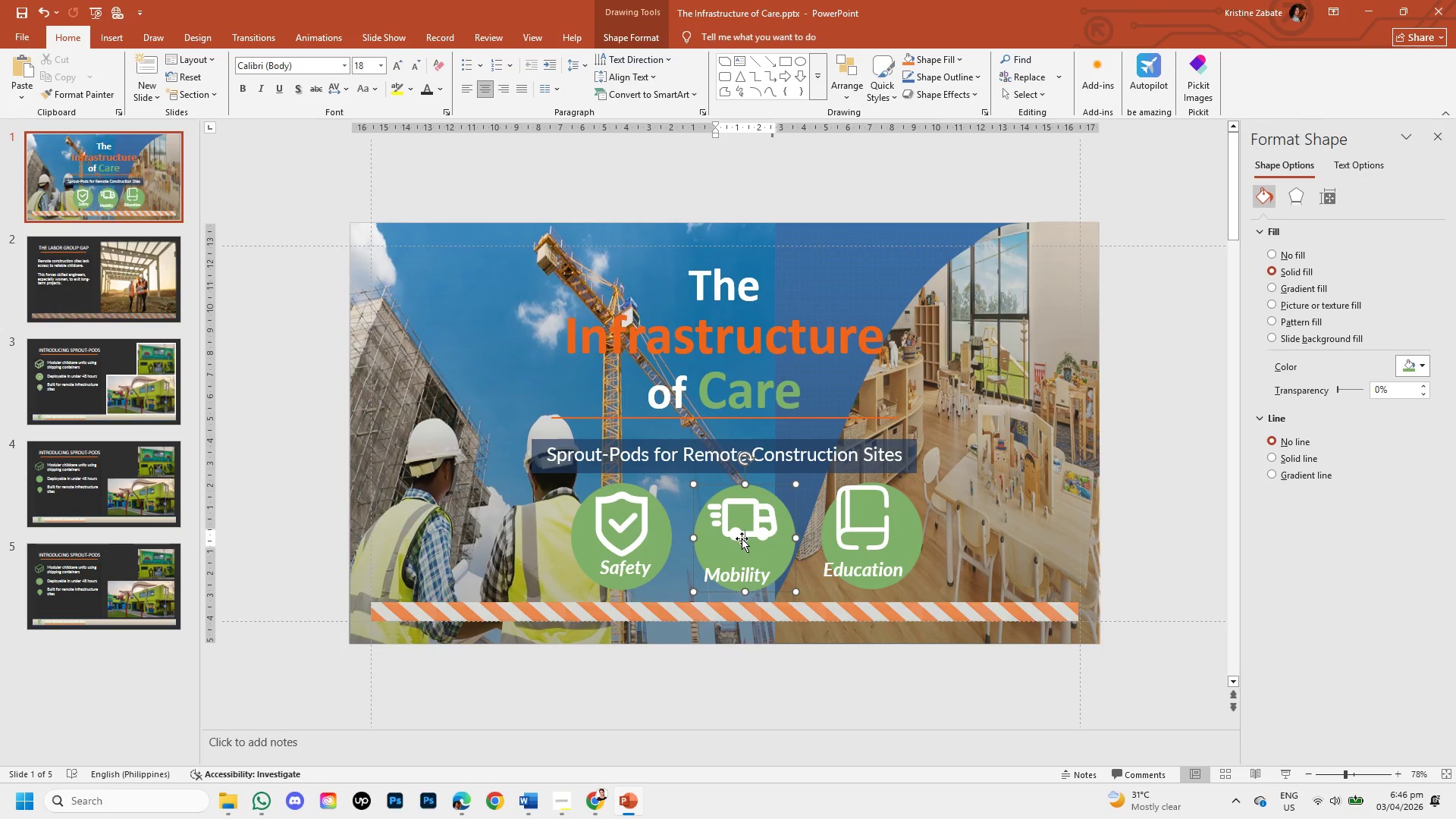 
key(Control+Z)
 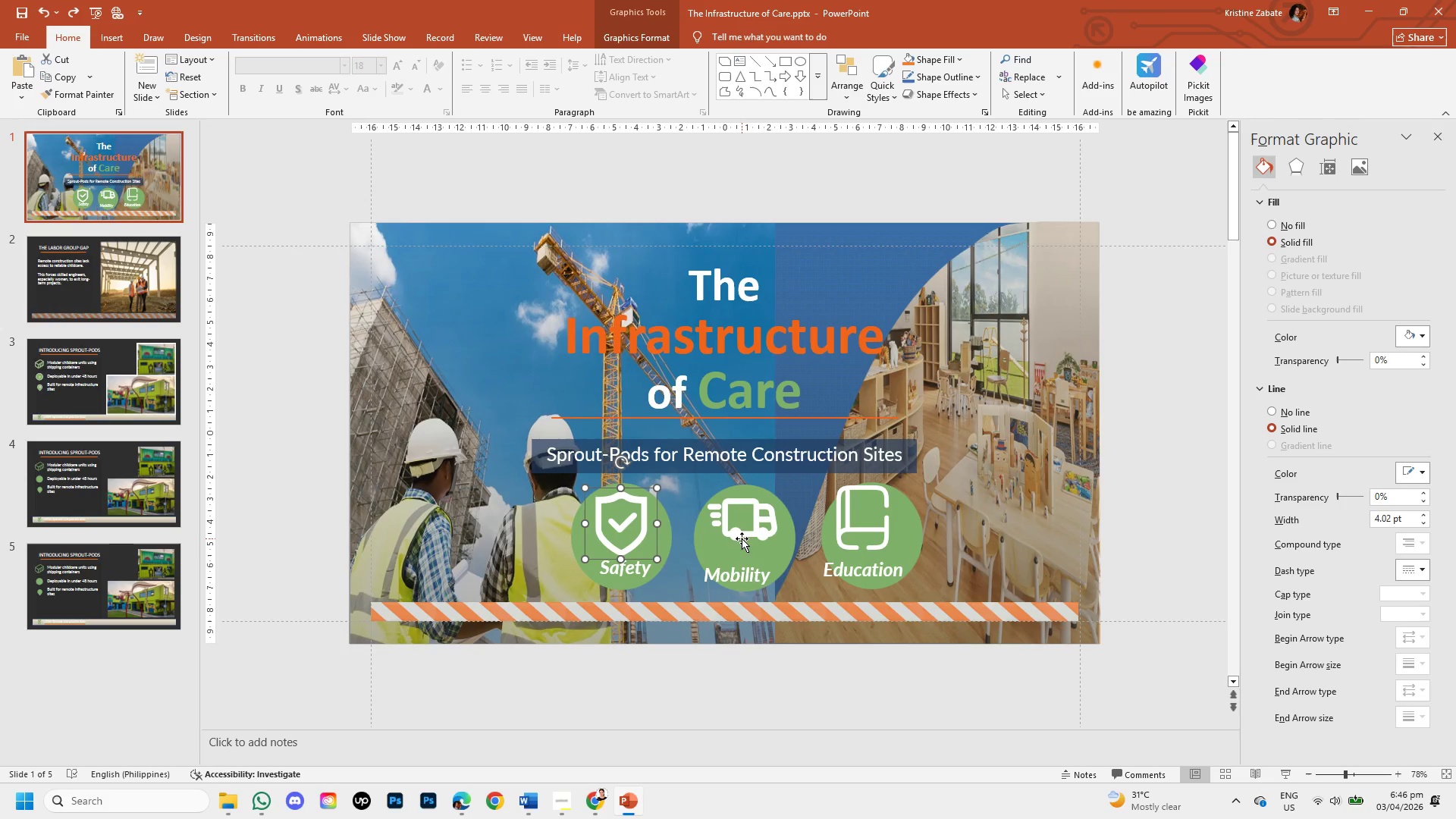 
key(Control+Z)
 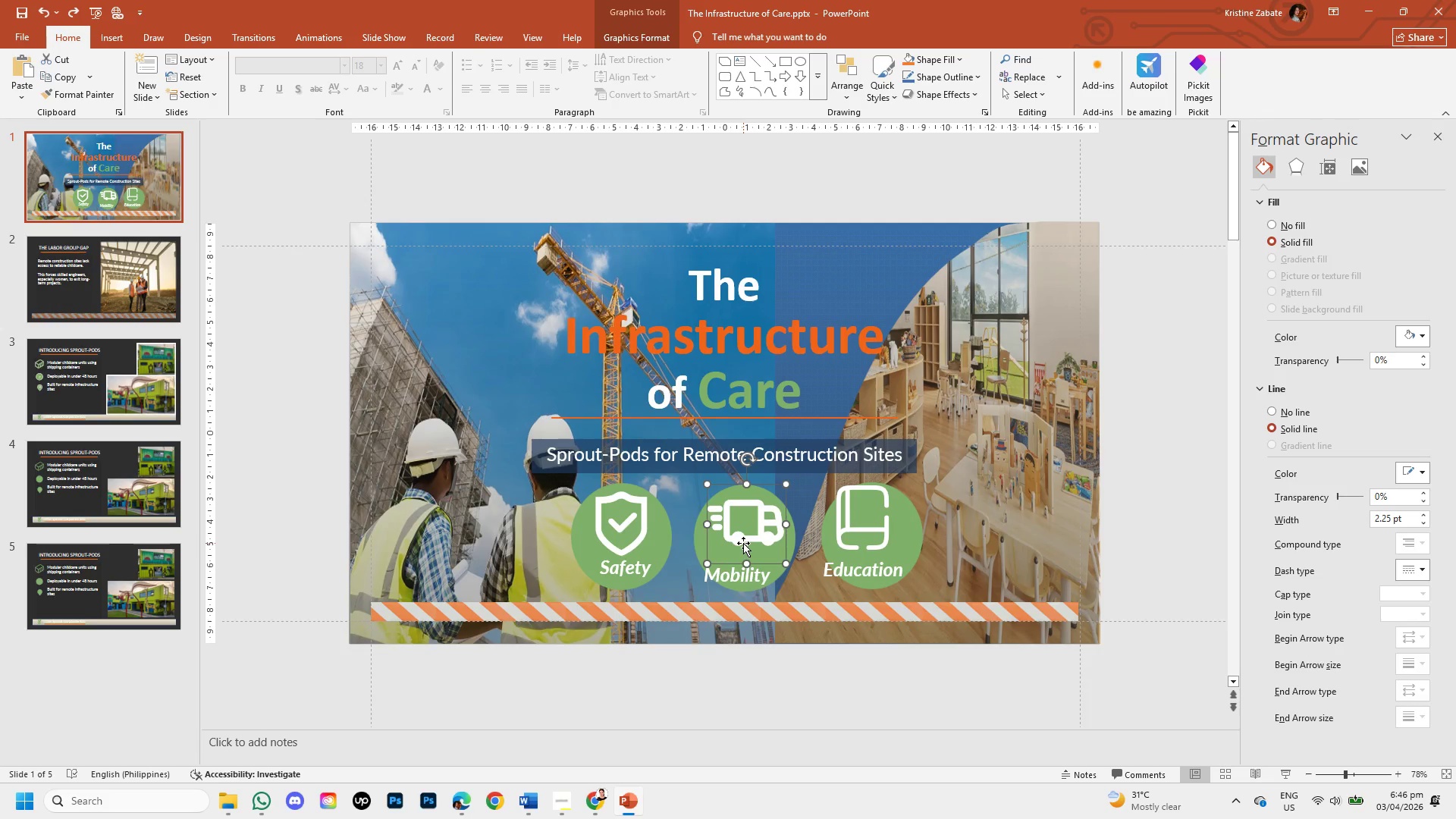 
left_click([743, 538])
 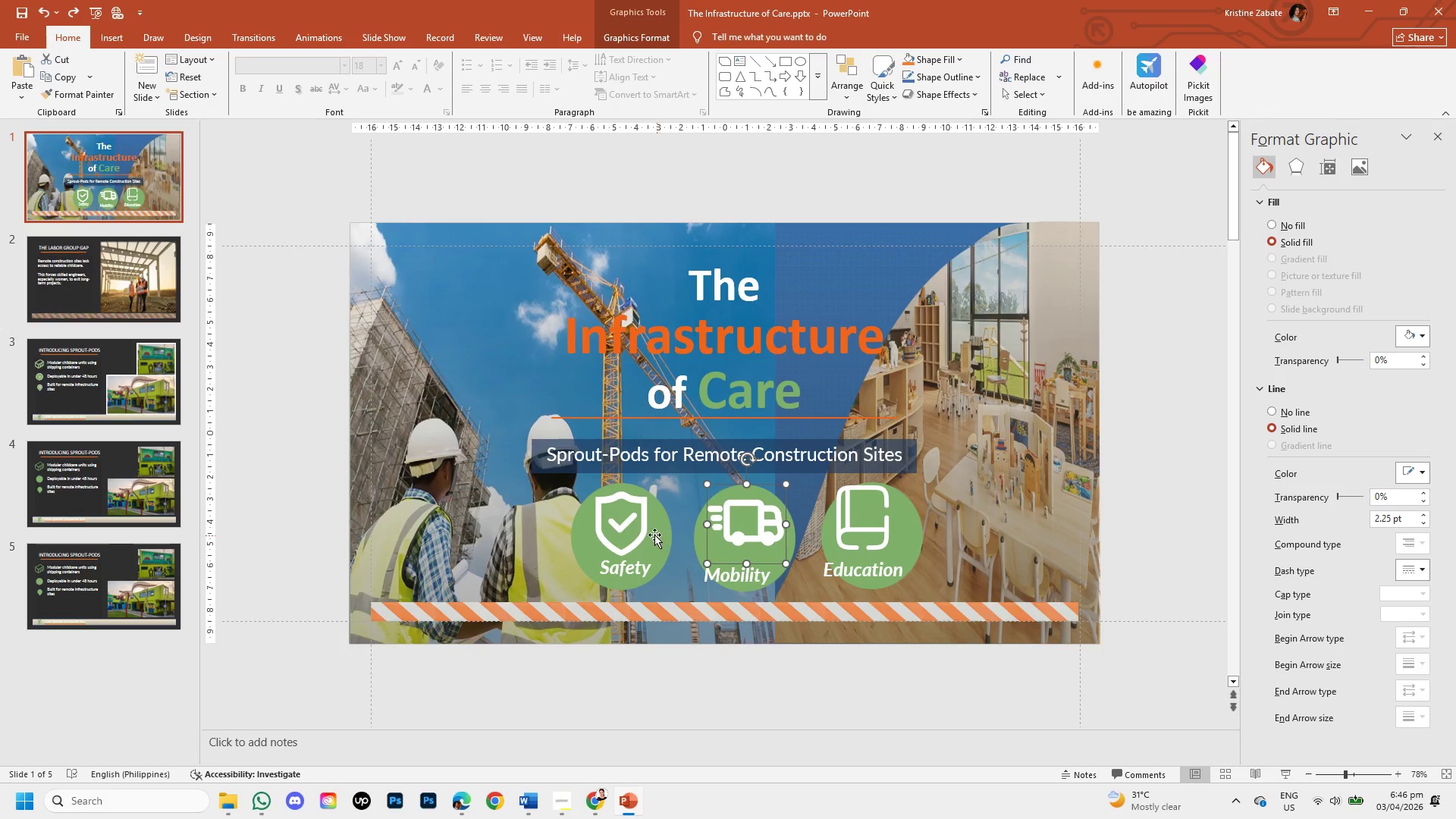 
double_click([644, 529])
 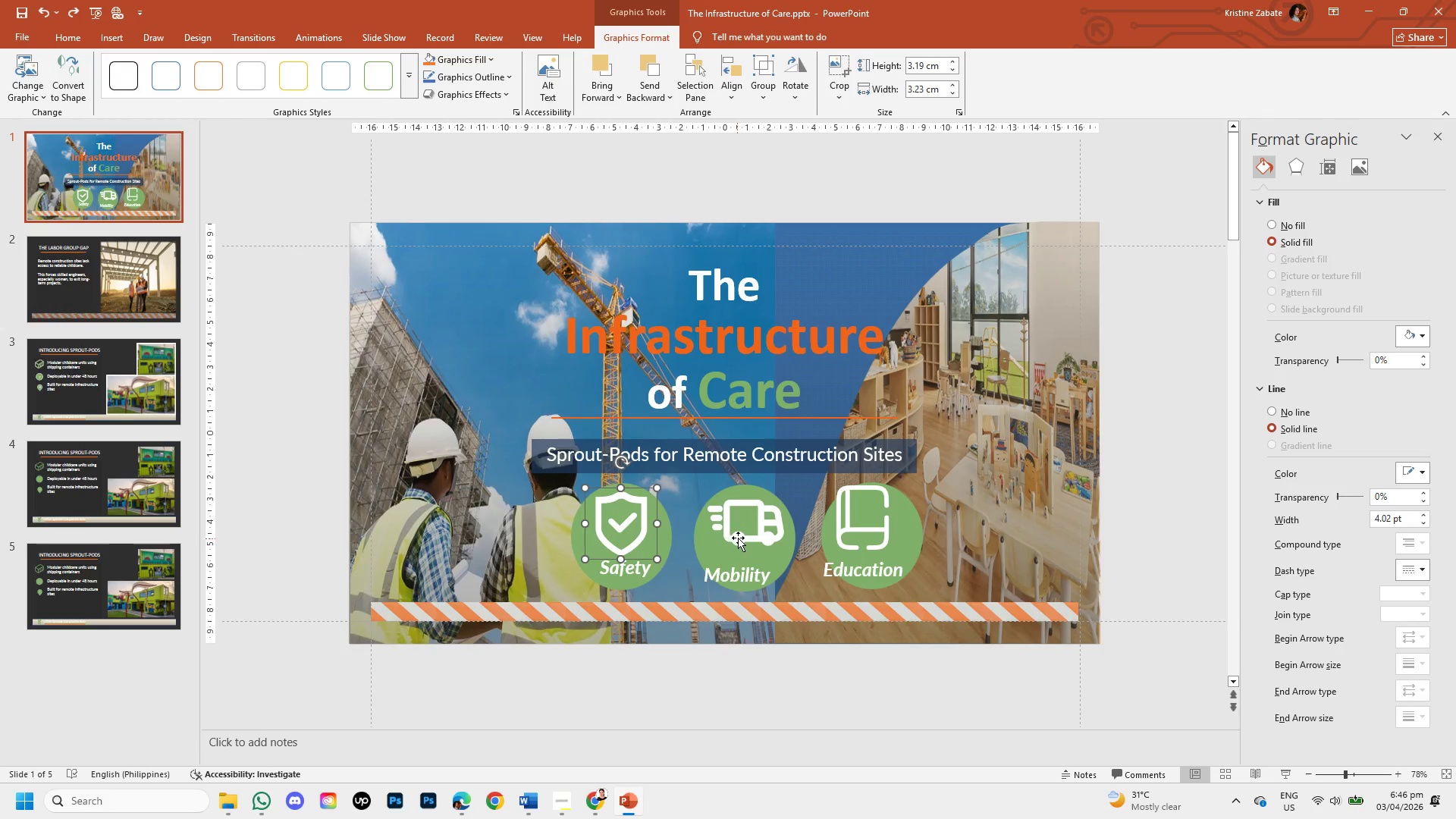 
double_click([739, 536])
 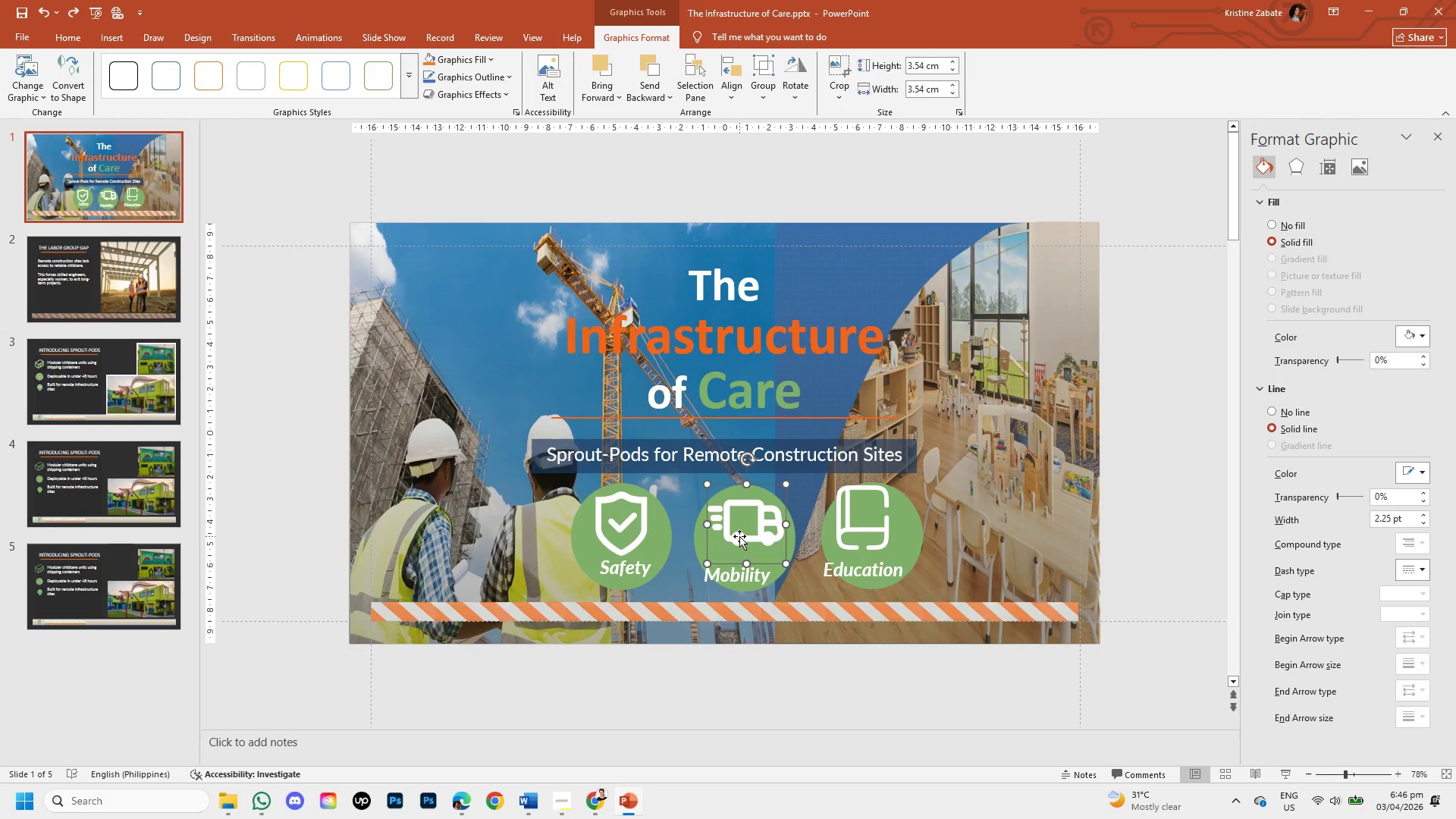 
left_click_drag(start_coordinate=[739, 536], to_coordinate=[737, 544])
 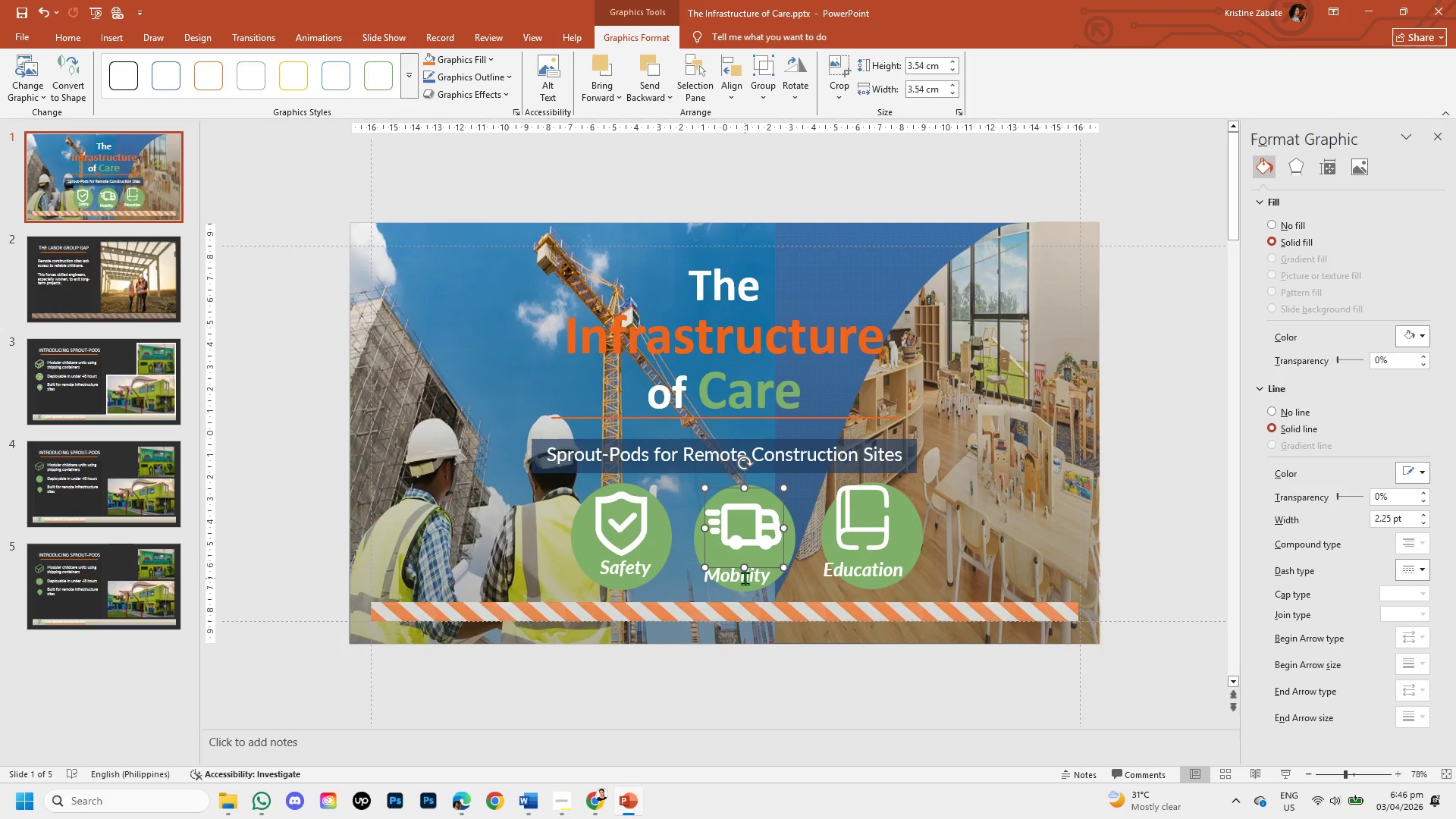 
left_click([745, 578])
 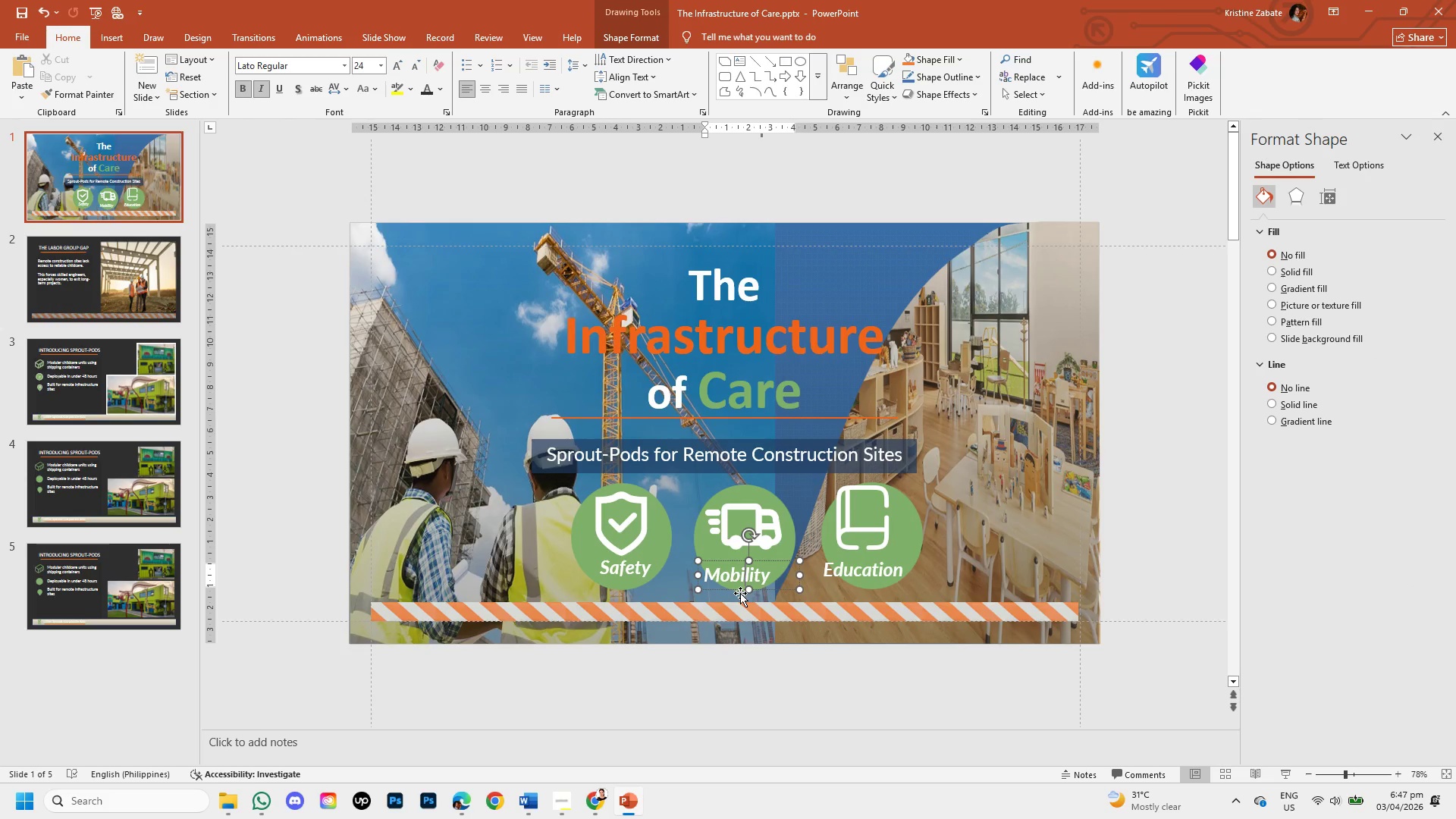 
left_click_drag(start_coordinate=[737, 592], to_coordinate=[739, 585])
 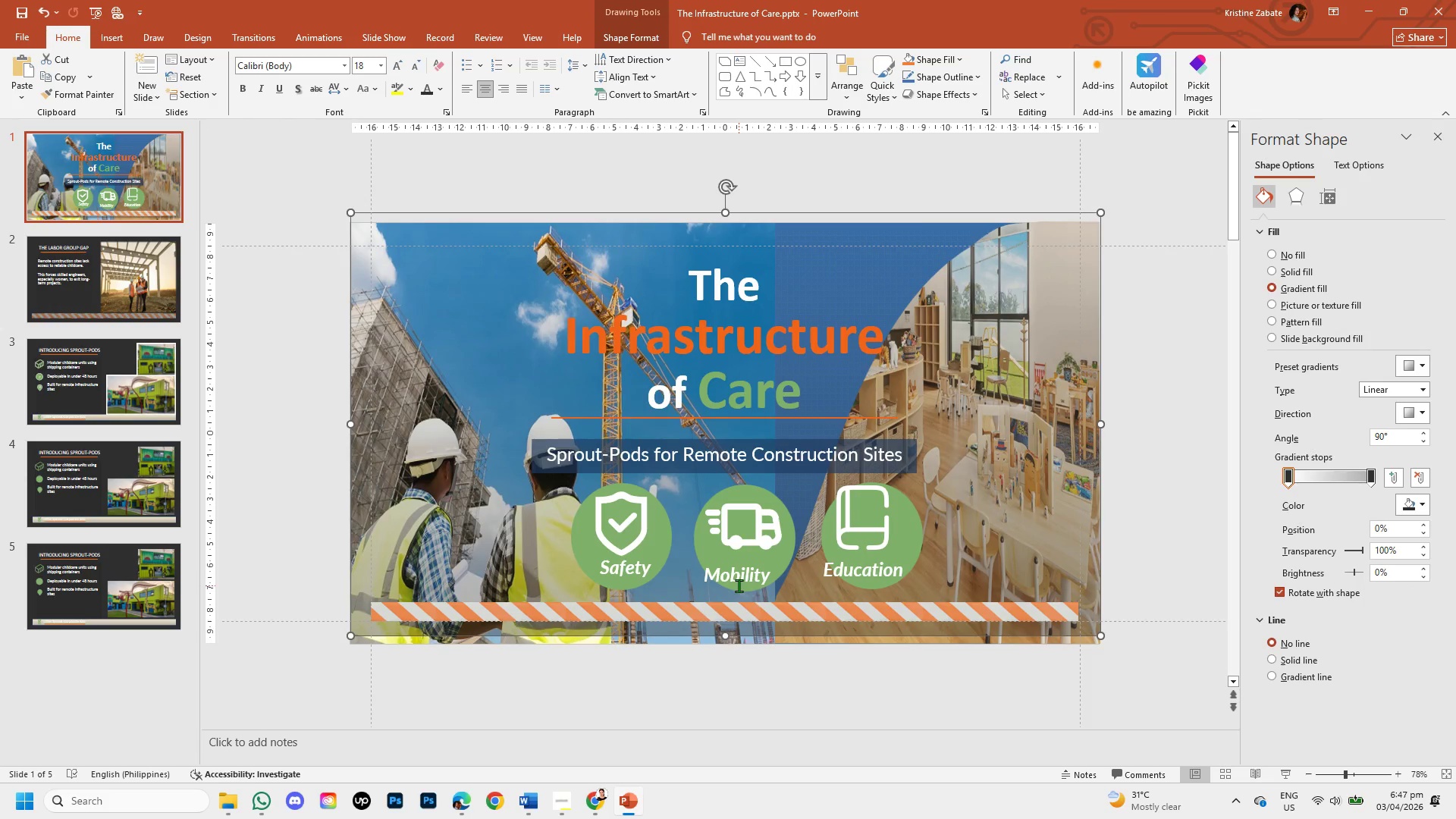 
key(Control+Z)
 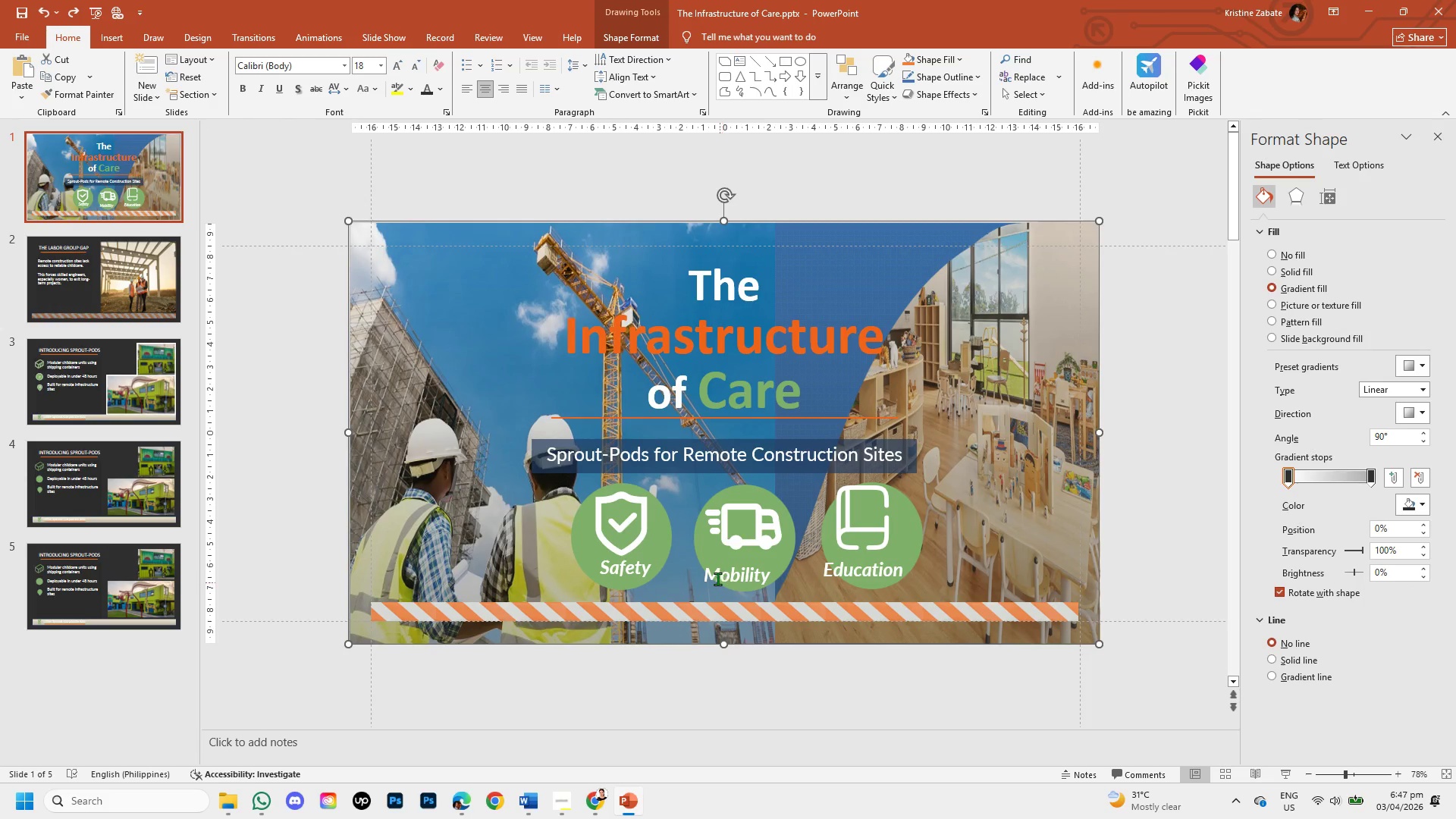 
left_click([717, 579])
 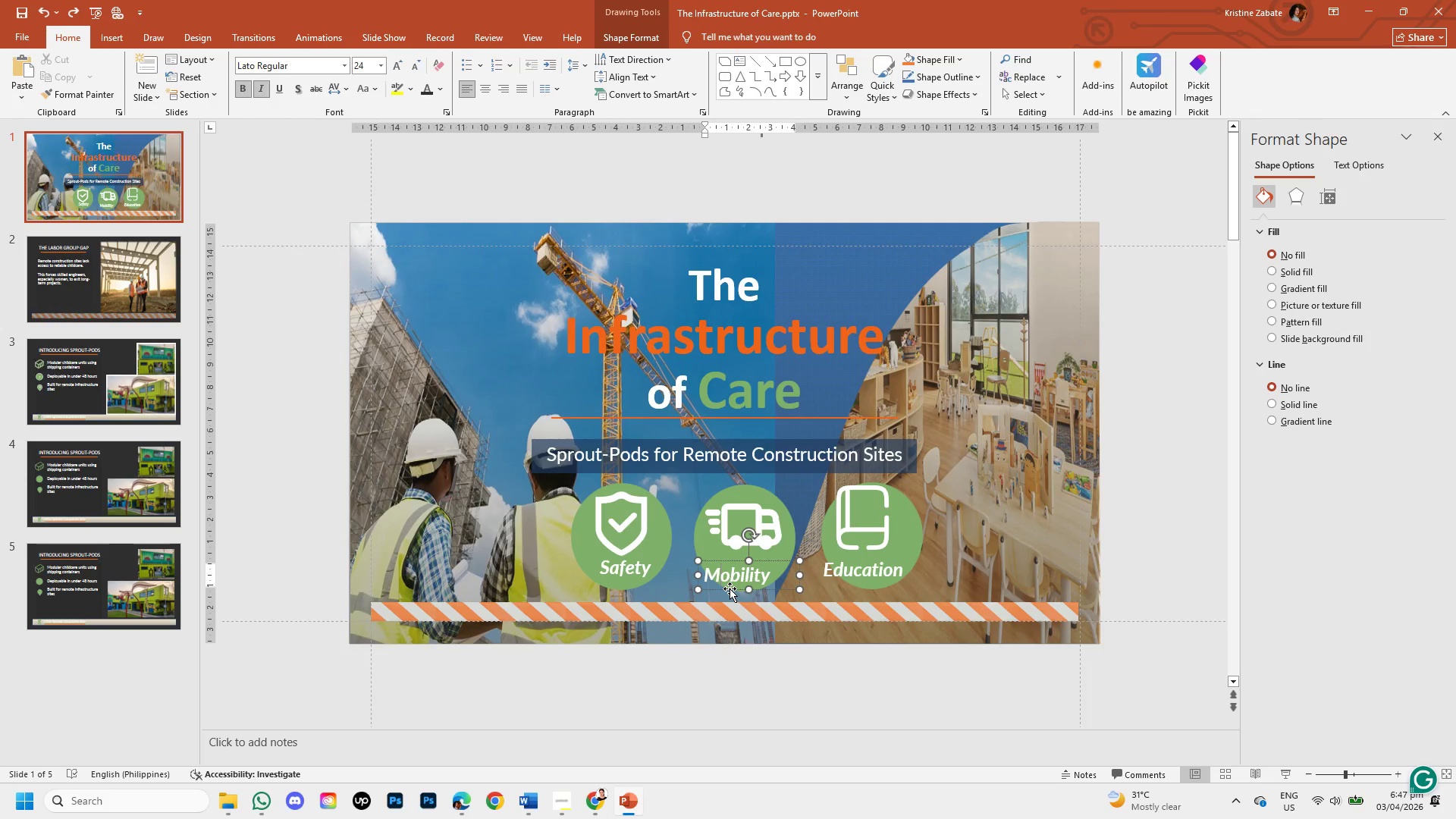 
left_click_drag(start_coordinate=[730, 588], to_coordinate=[739, 578])
 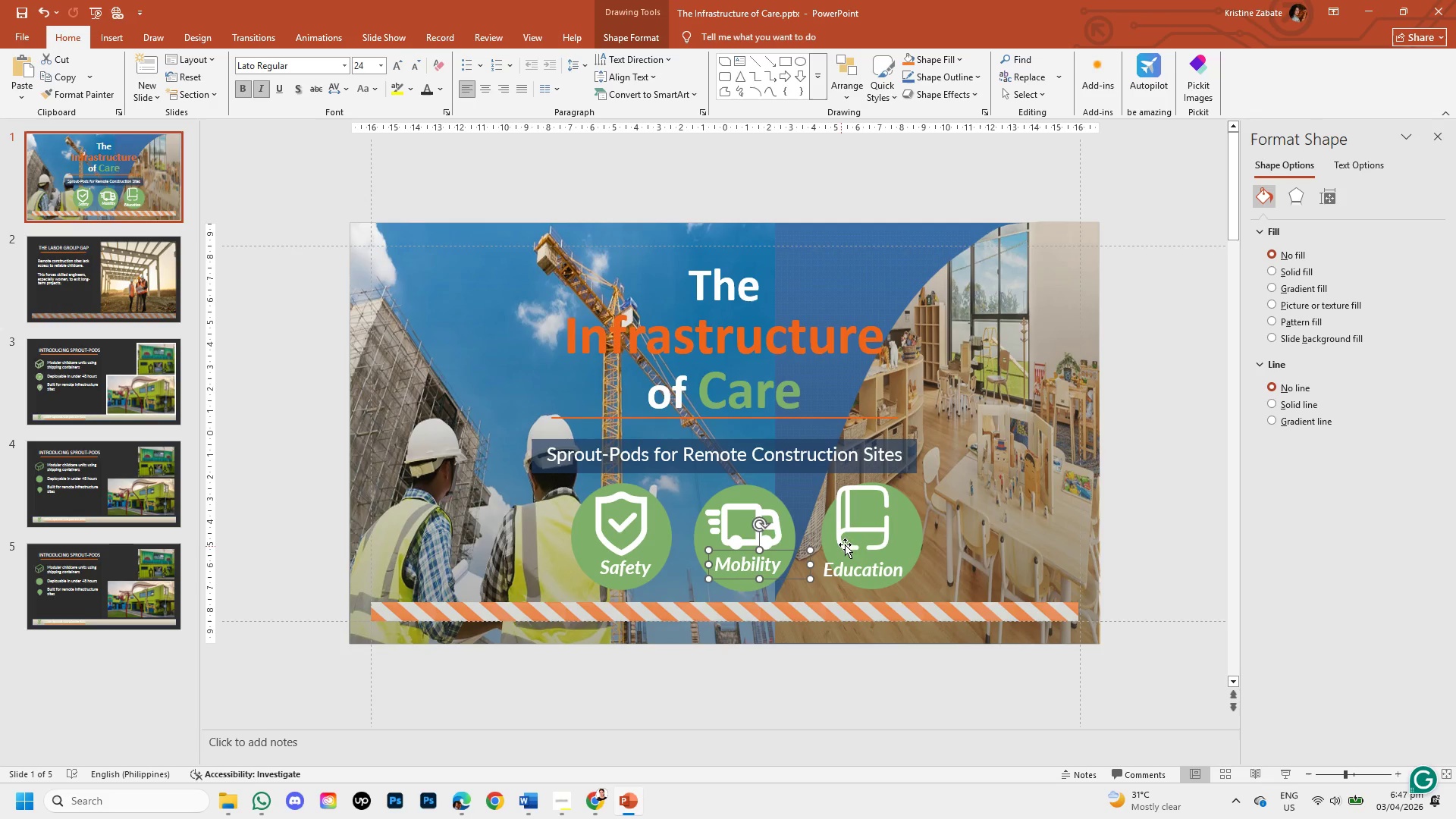 
left_click([846, 544])
 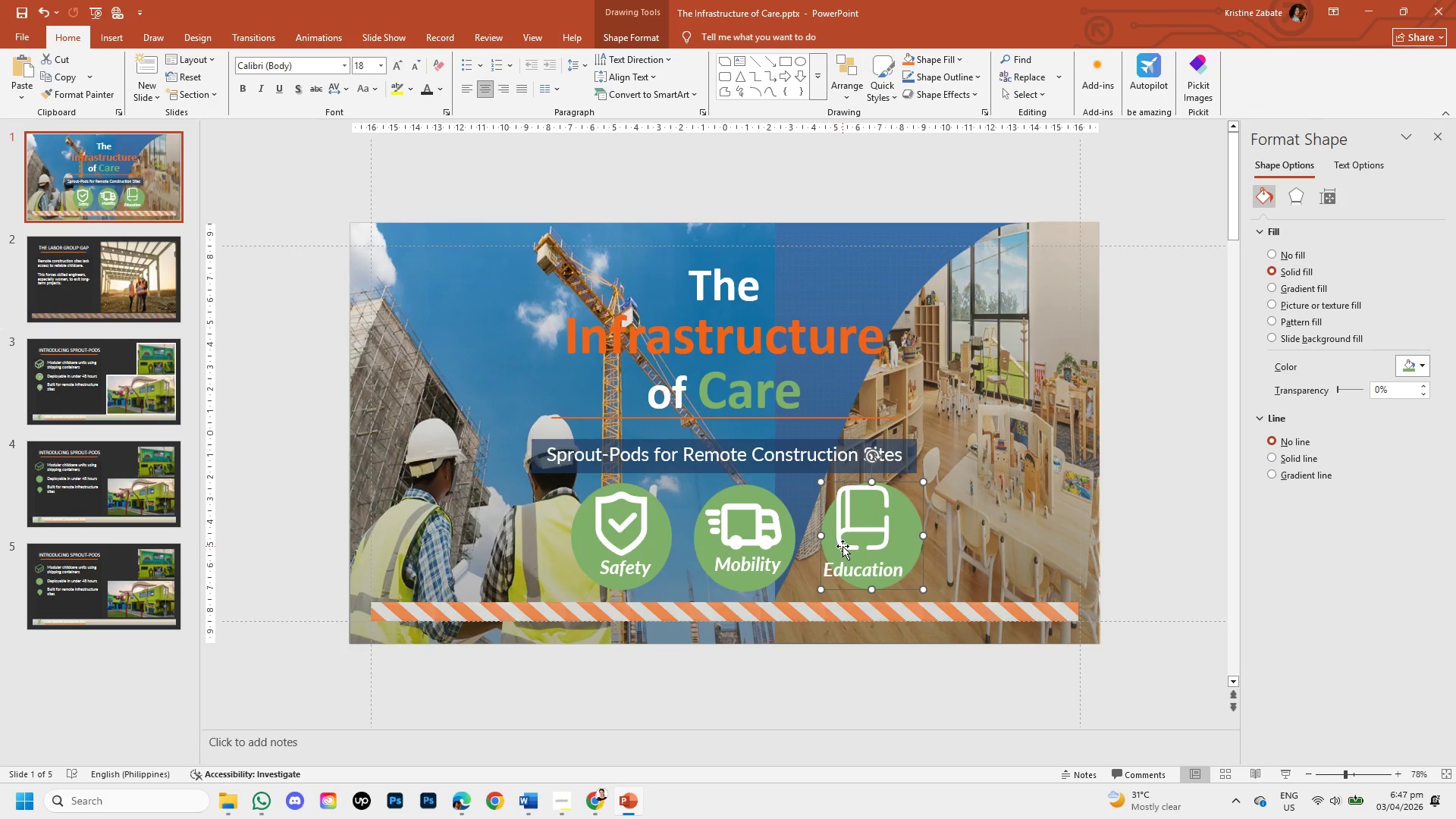 
left_click_drag(start_coordinate=[843, 543], to_coordinate=[852, 546])
 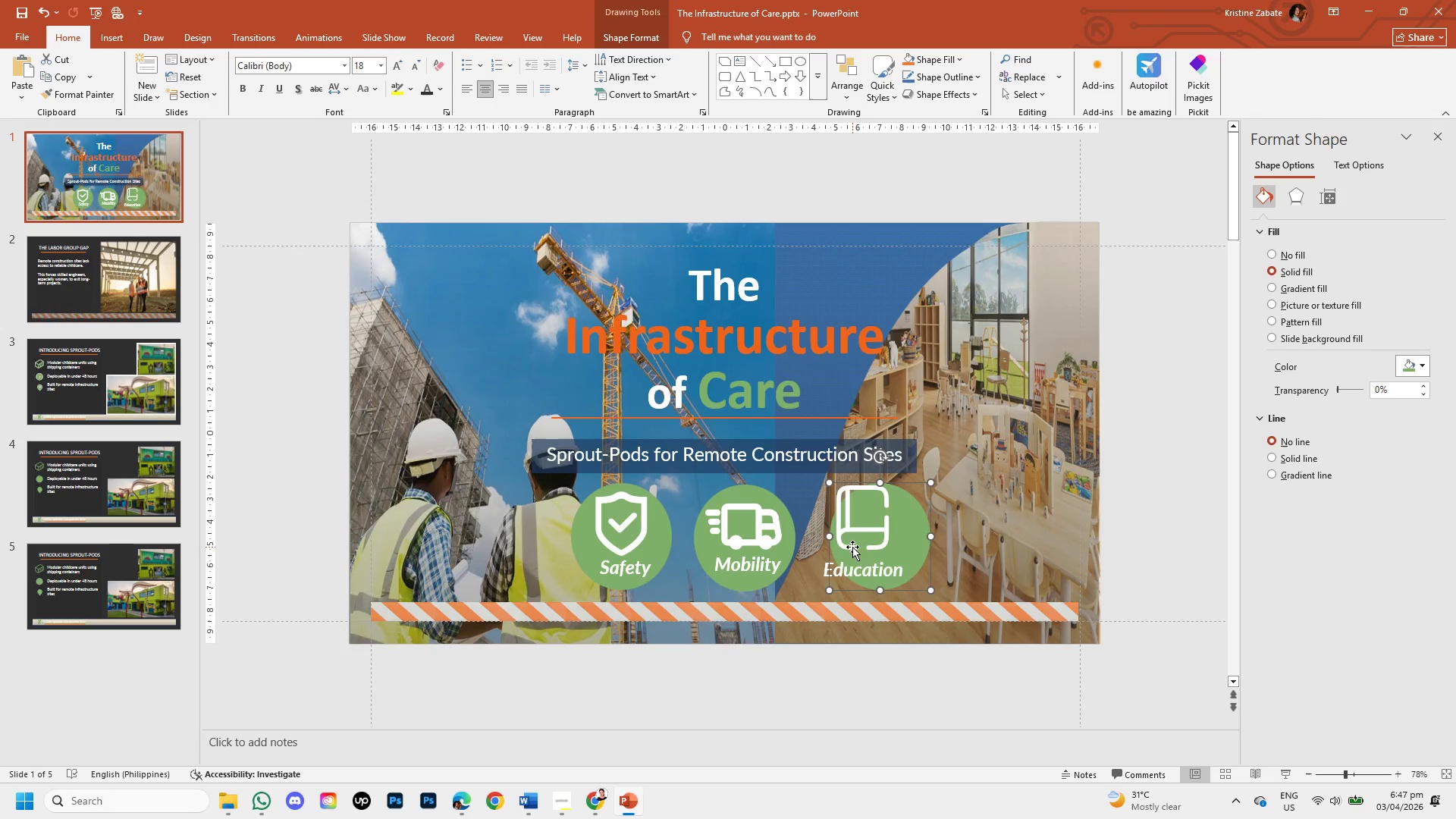 
key(Control+Z)
 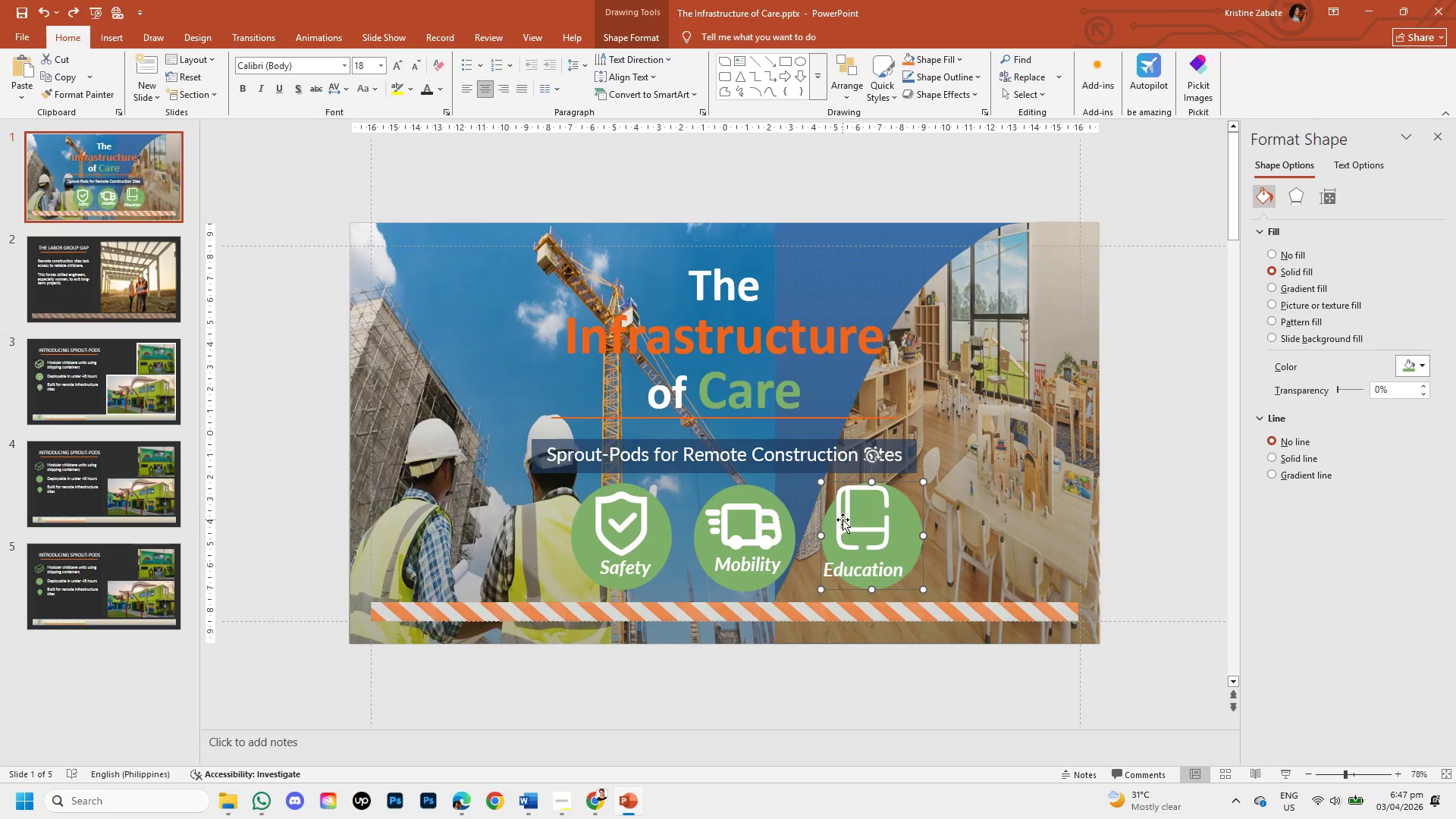 
double_click([843, 519])
 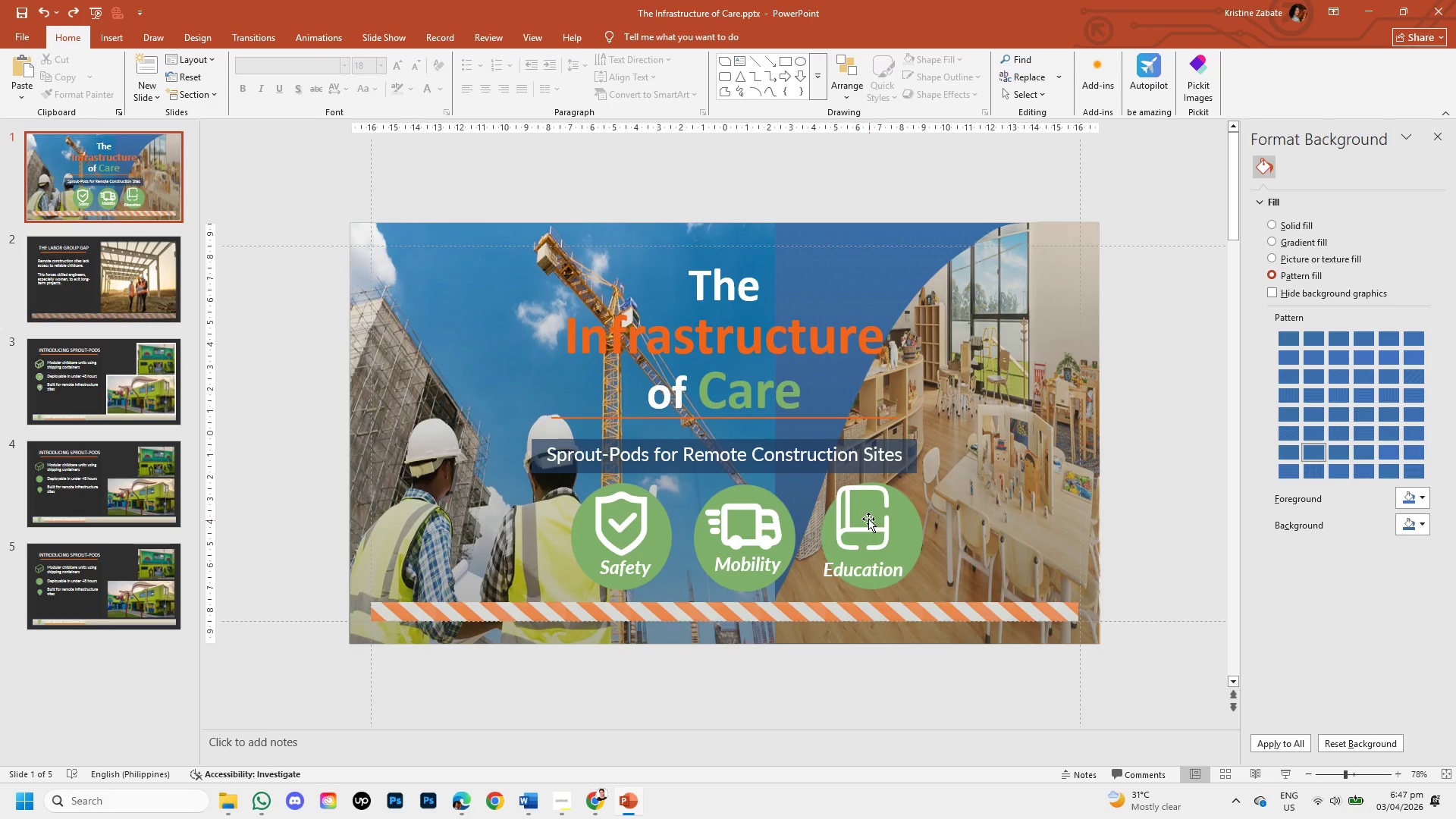 
double_click([890, 532])
 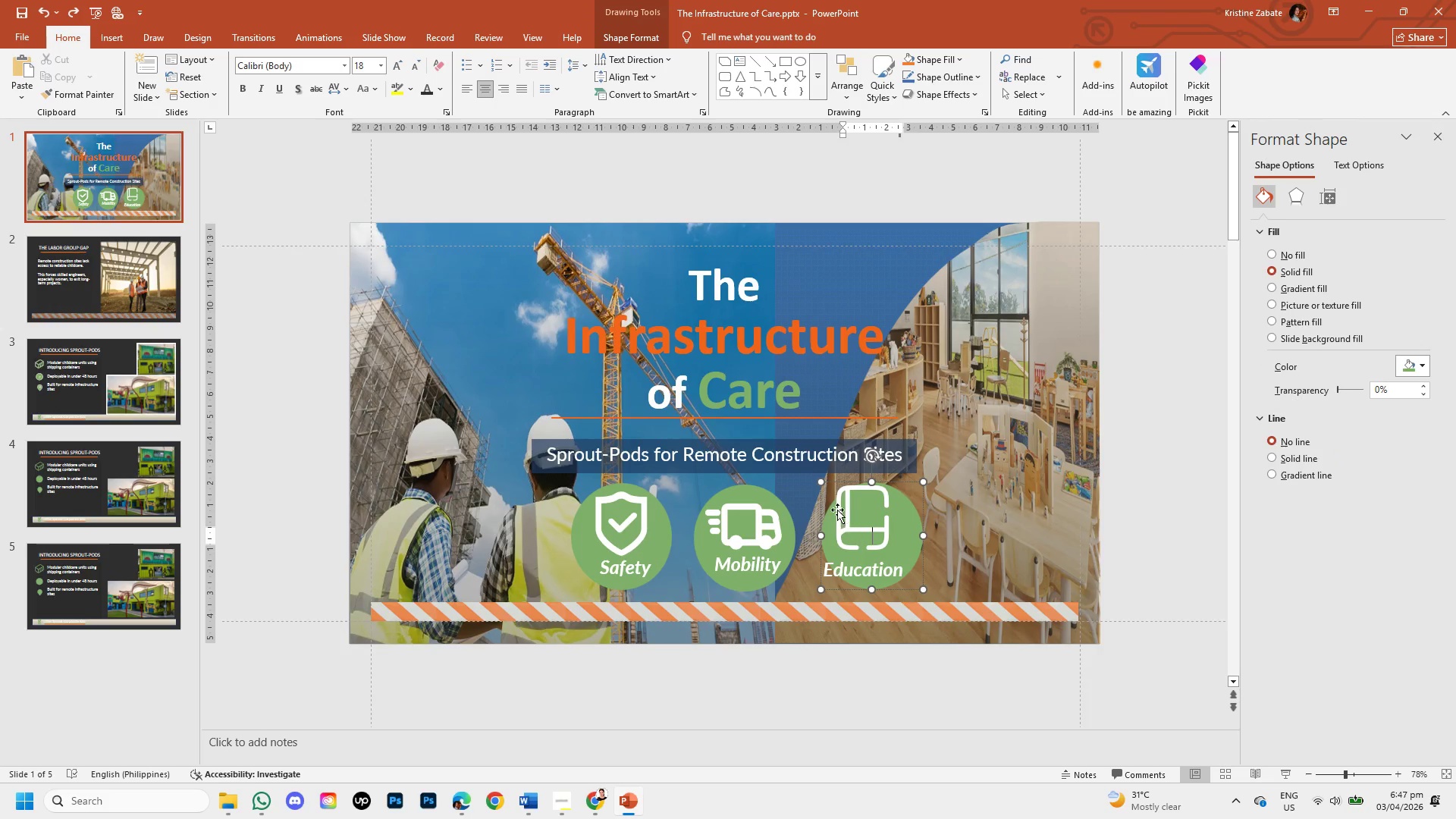 
left_click([837, 501])
 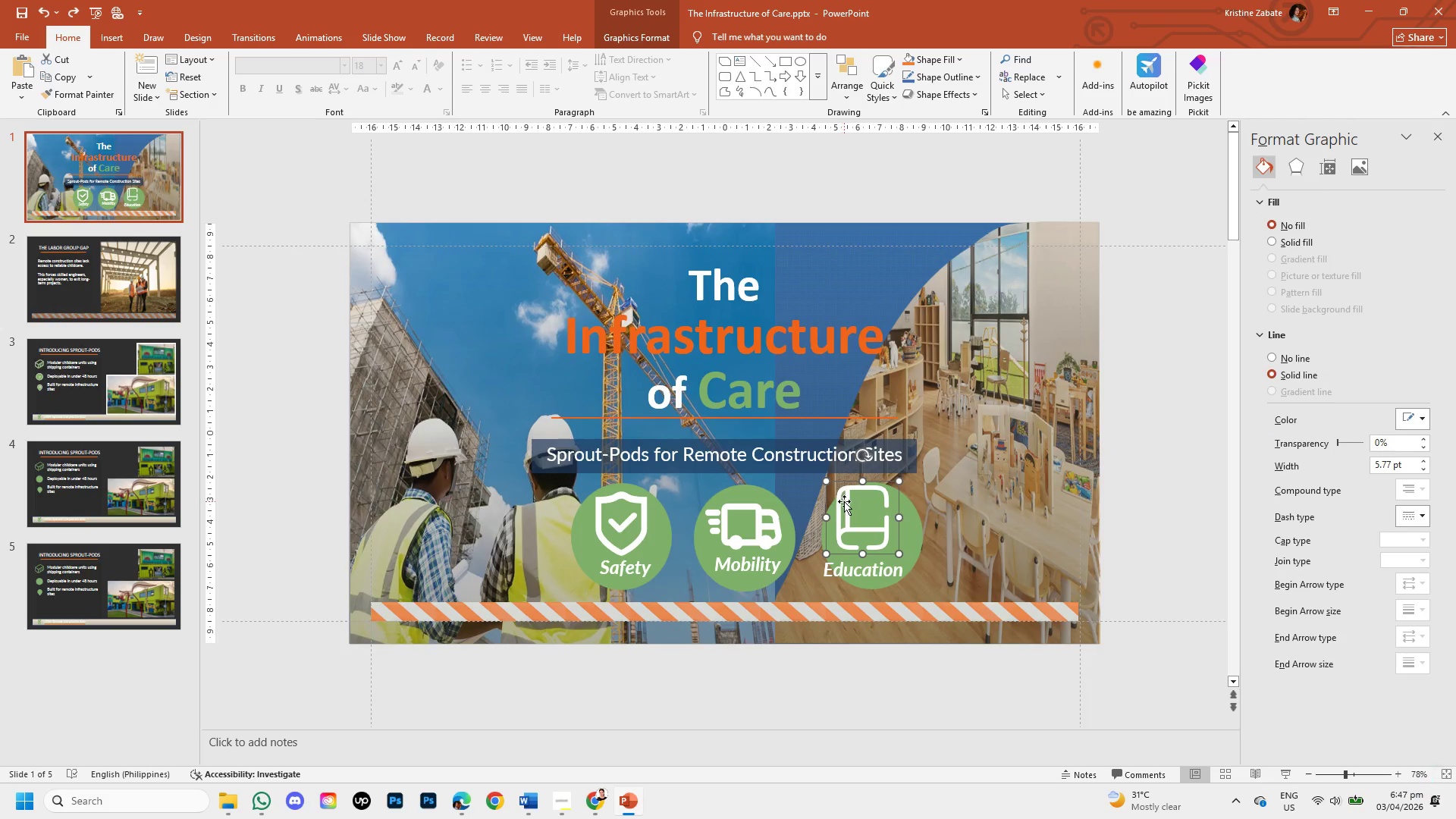 
left_click_drag(start_coordinate=[844, 501], to_coordinate=[855, 507])
 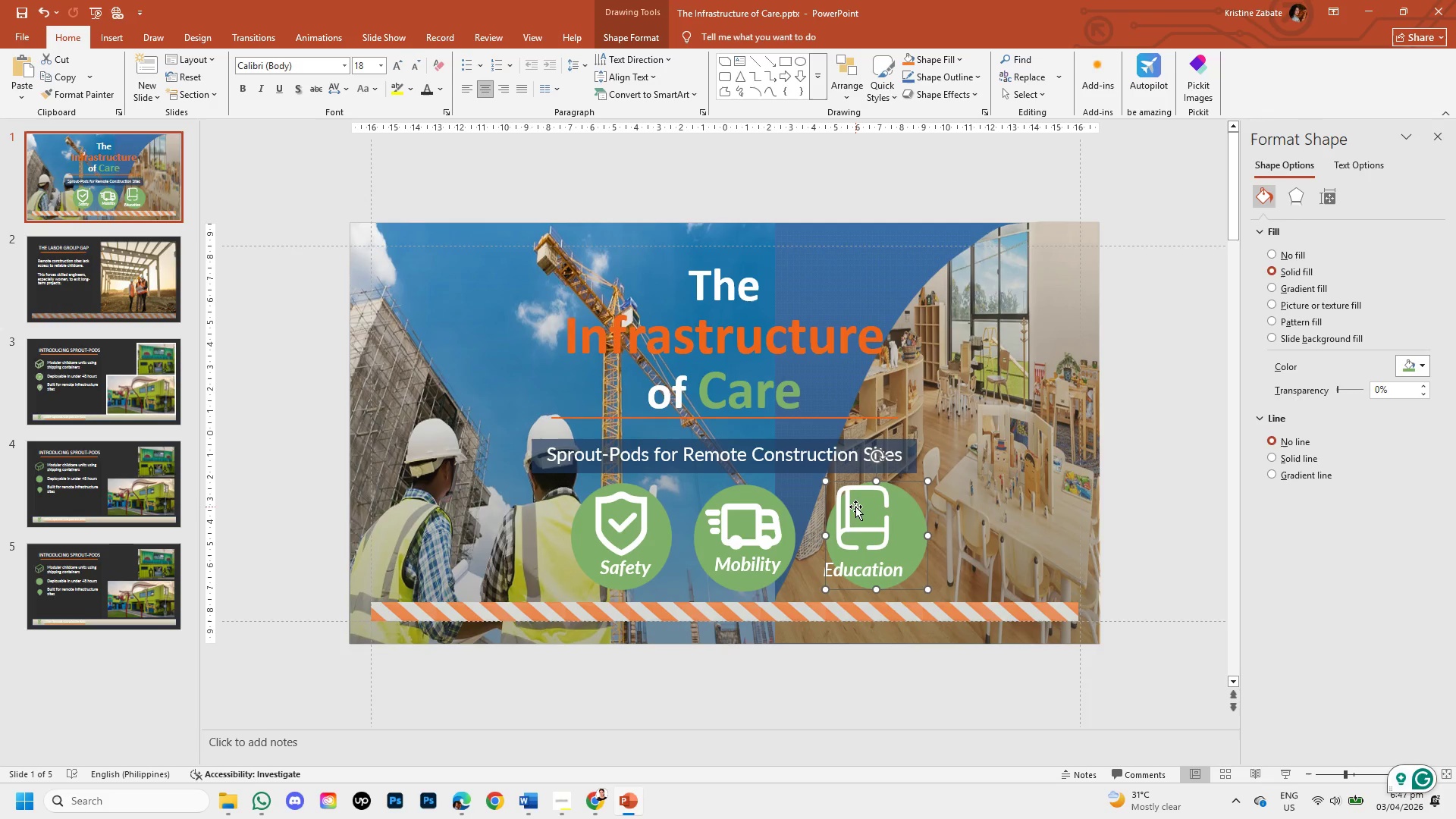 
key(Control+Z)
 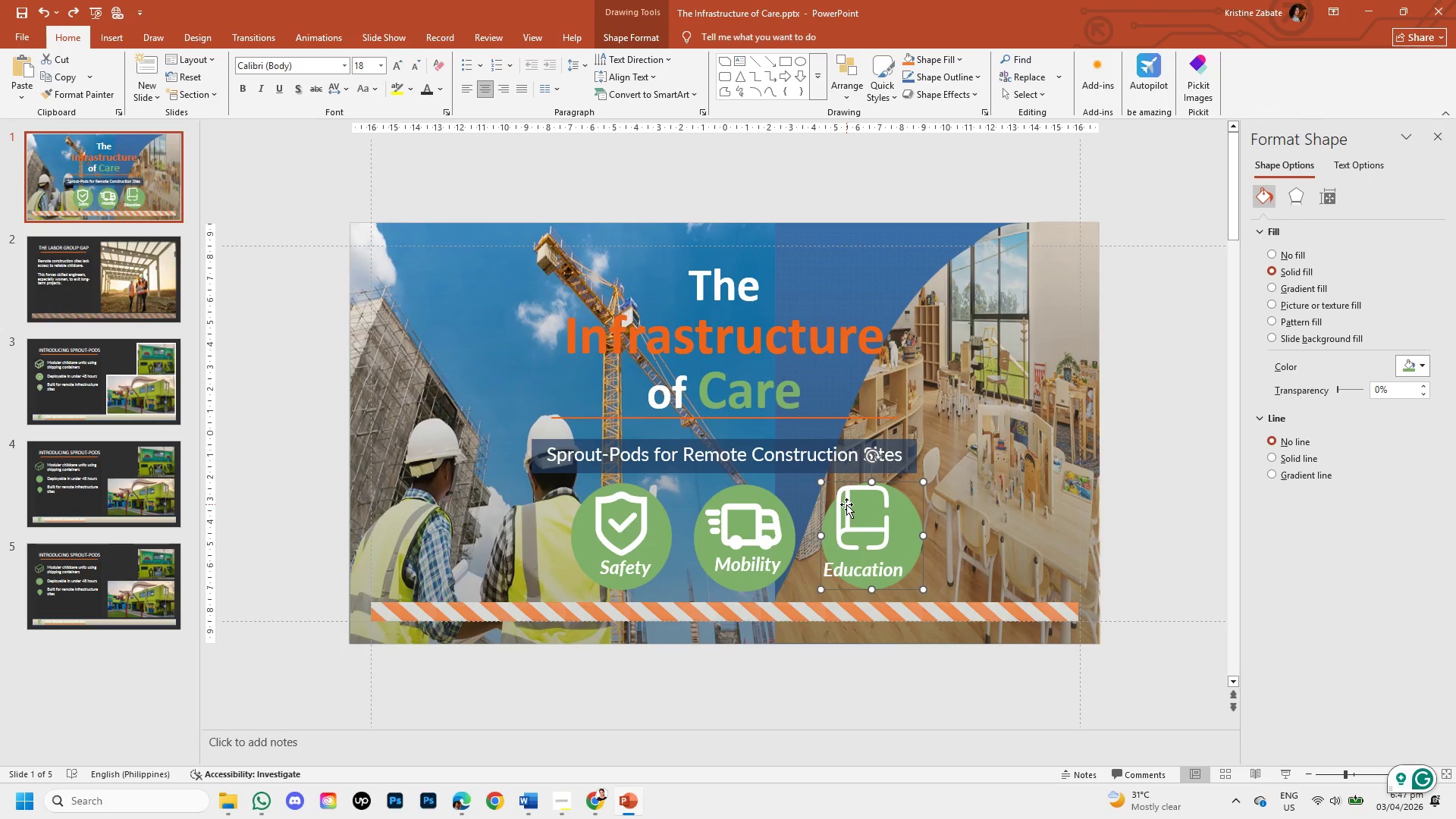 
left_click([846, 504])
 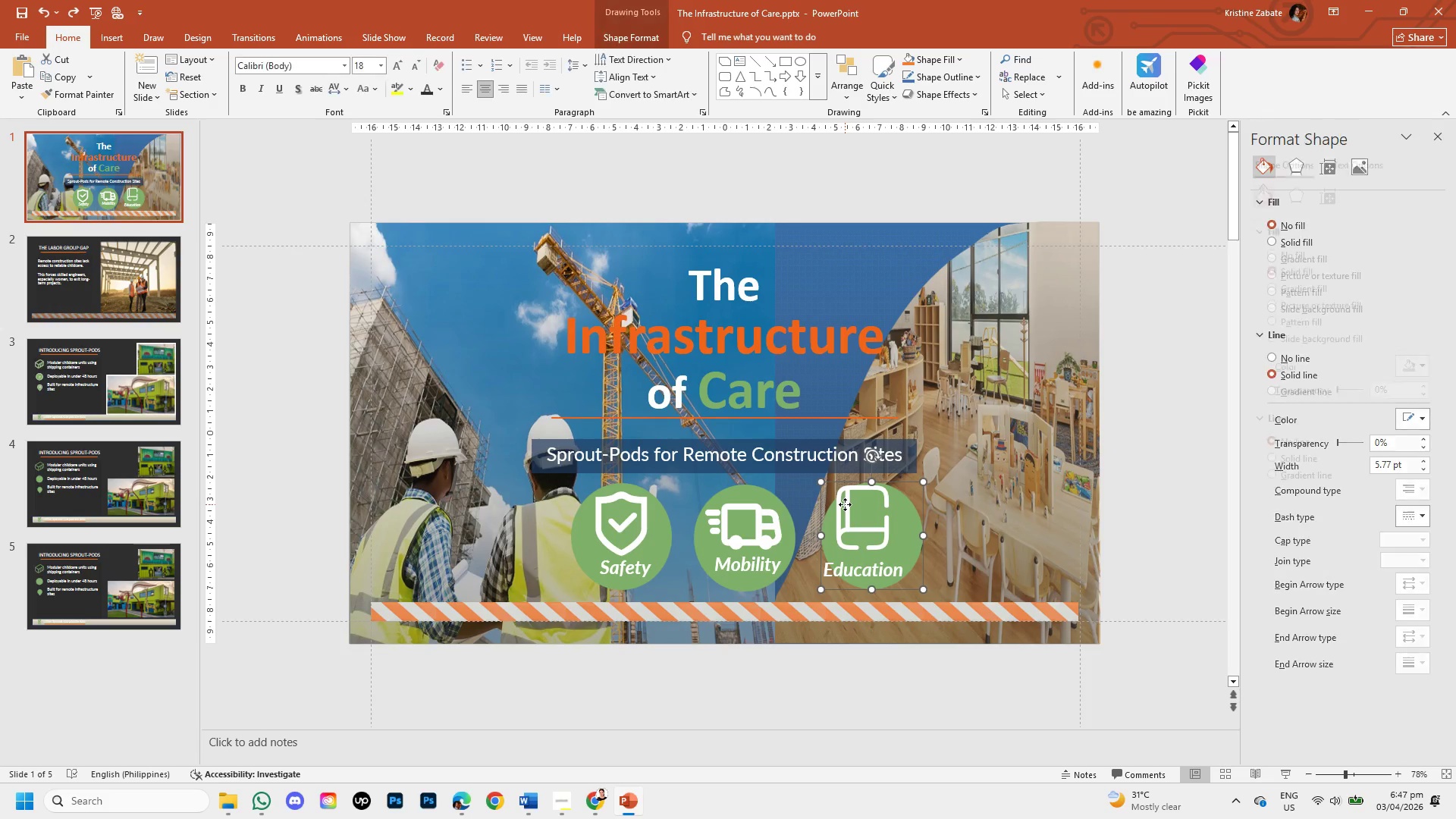 
left_click([845, 504])
 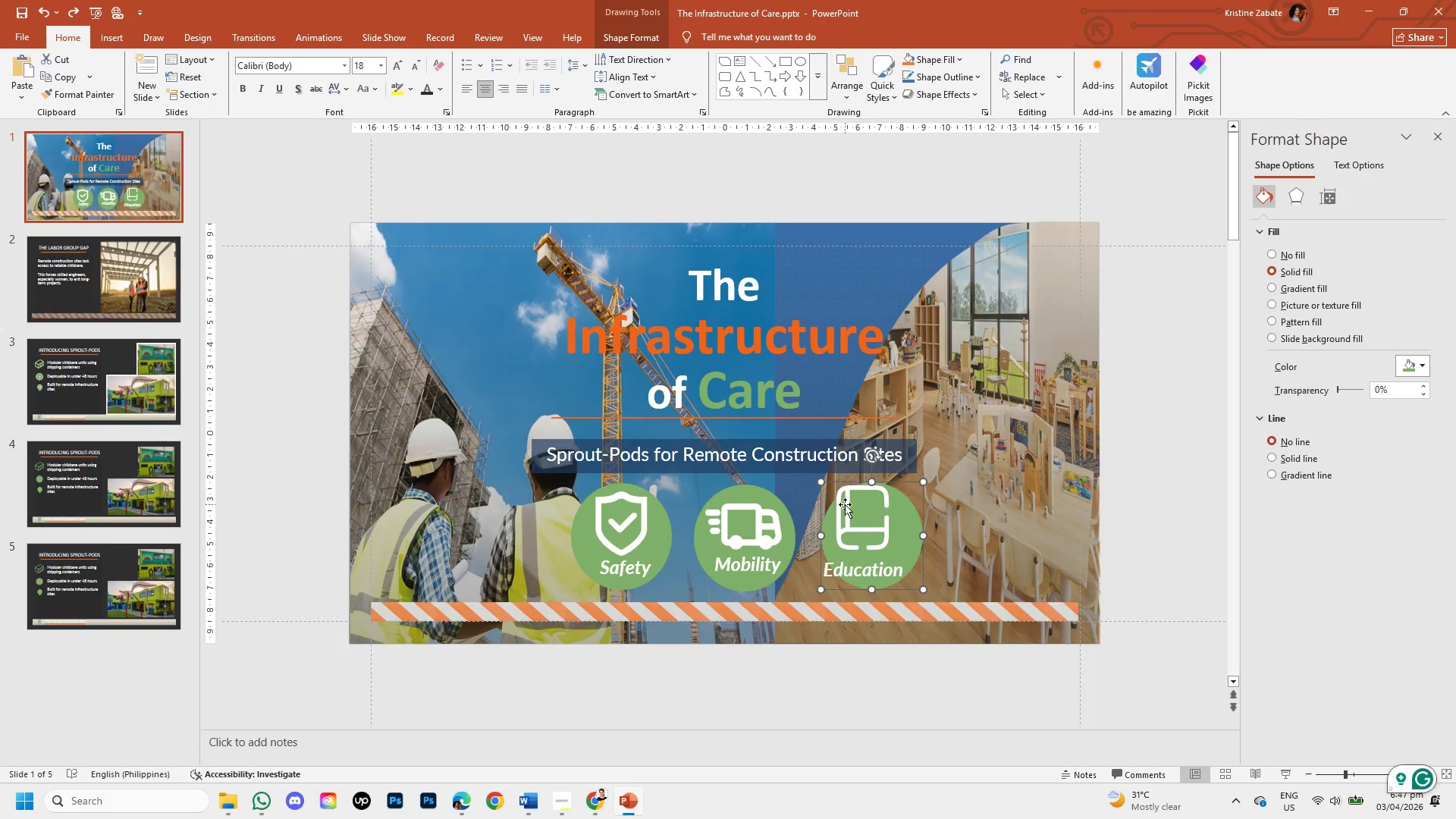 
double_click([845, 504])
 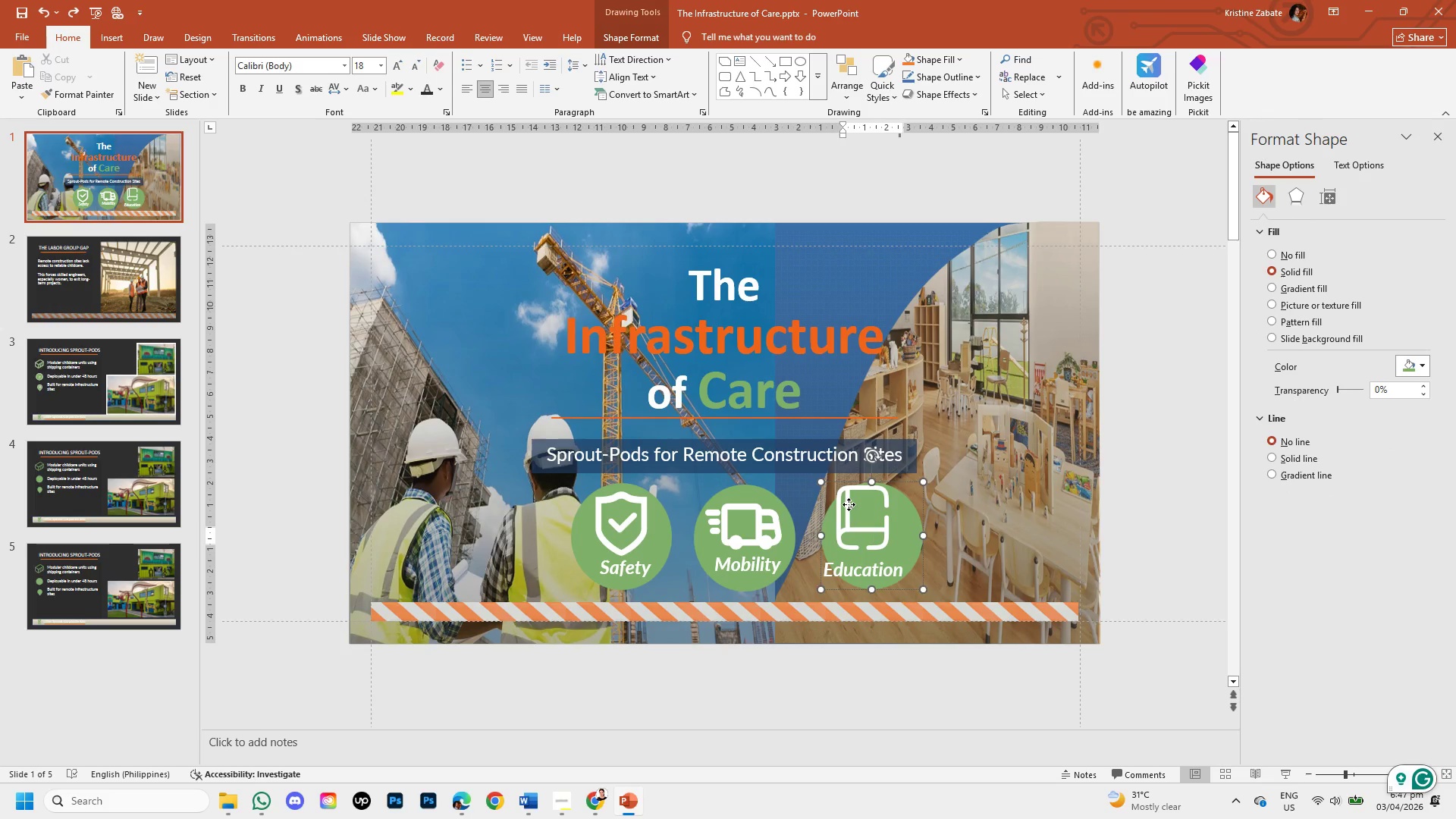 
triple_click([849, 504])
 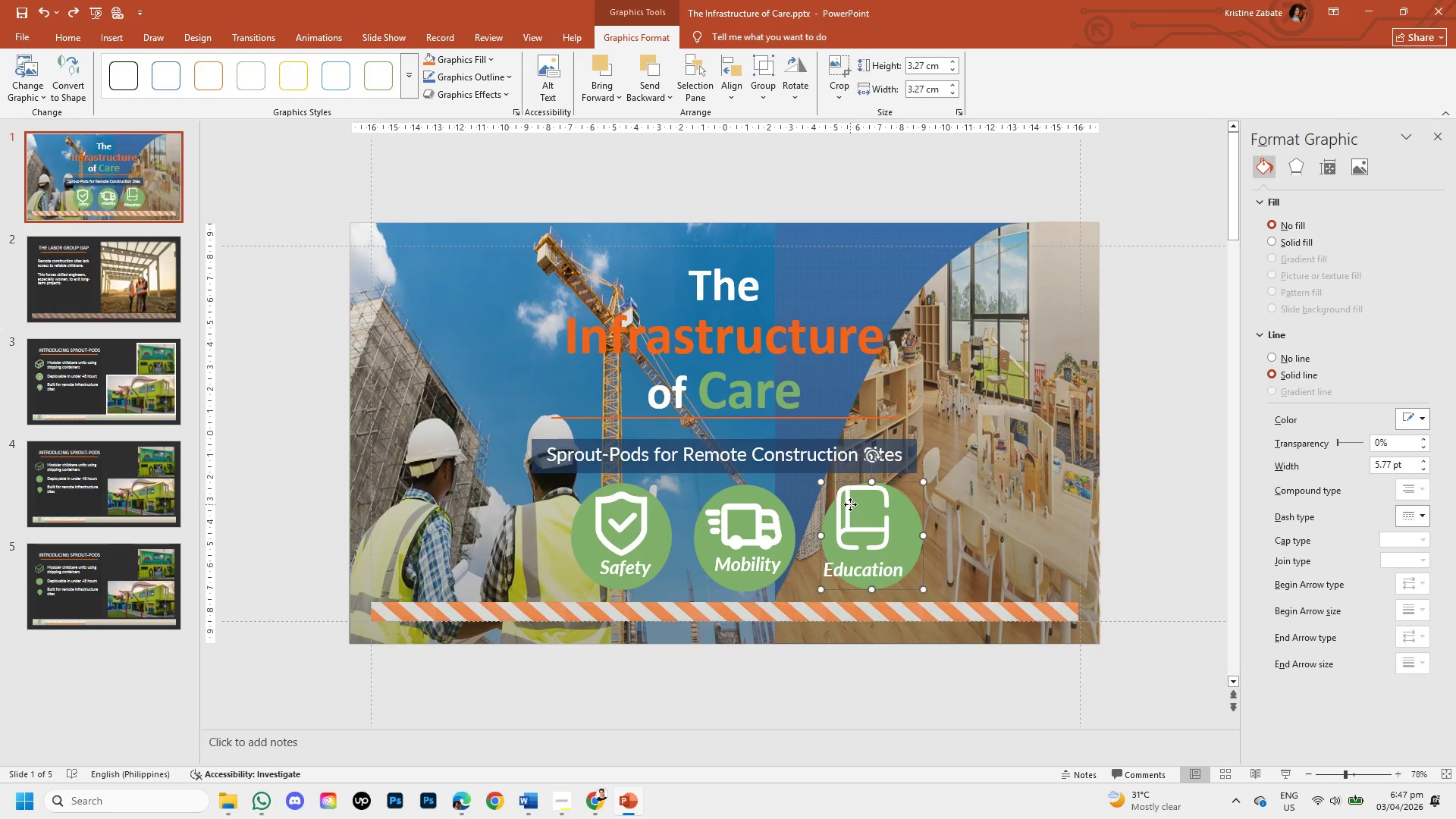 
left_click([850, 504])
 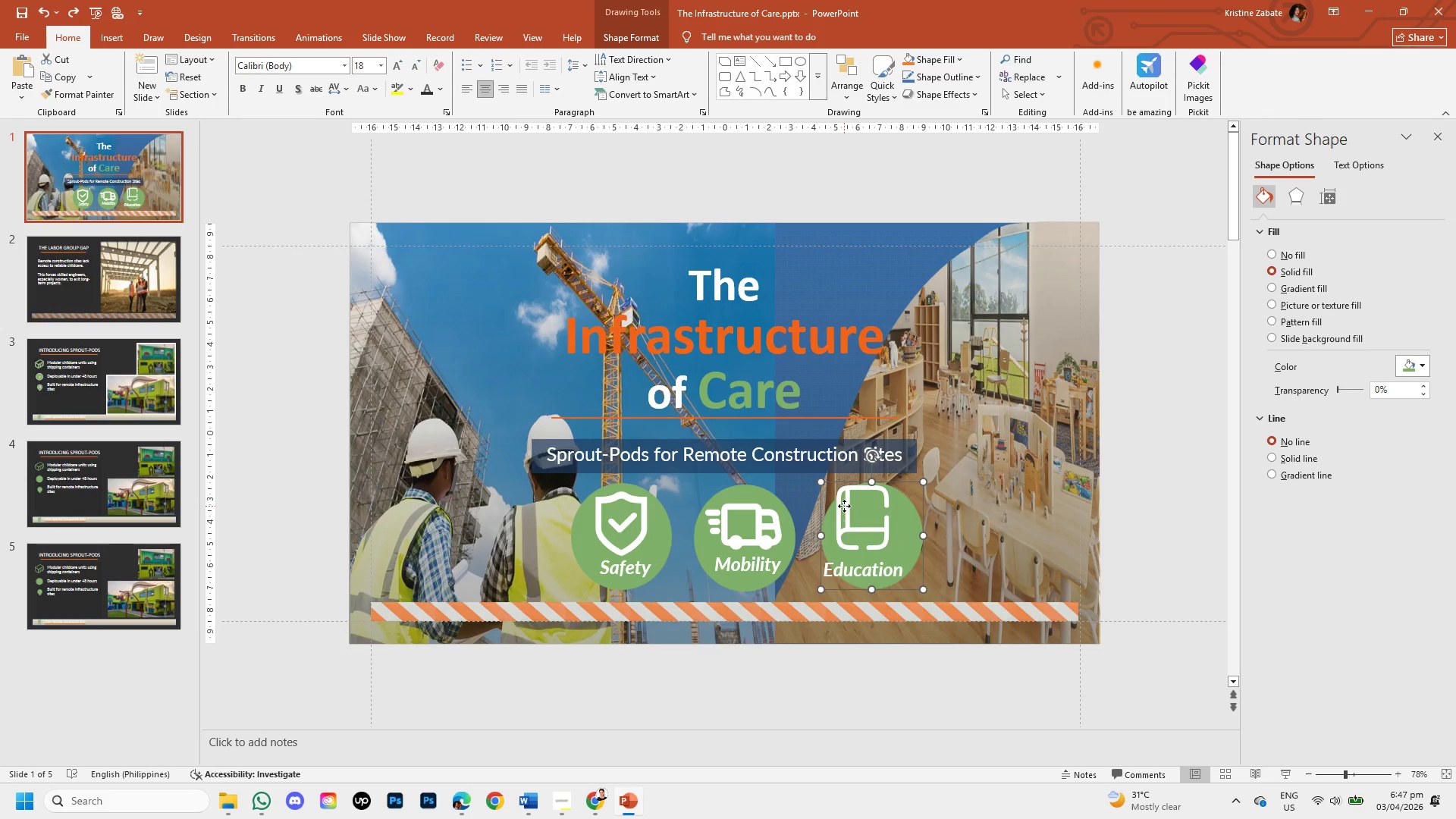 
double_click([844, 506])
 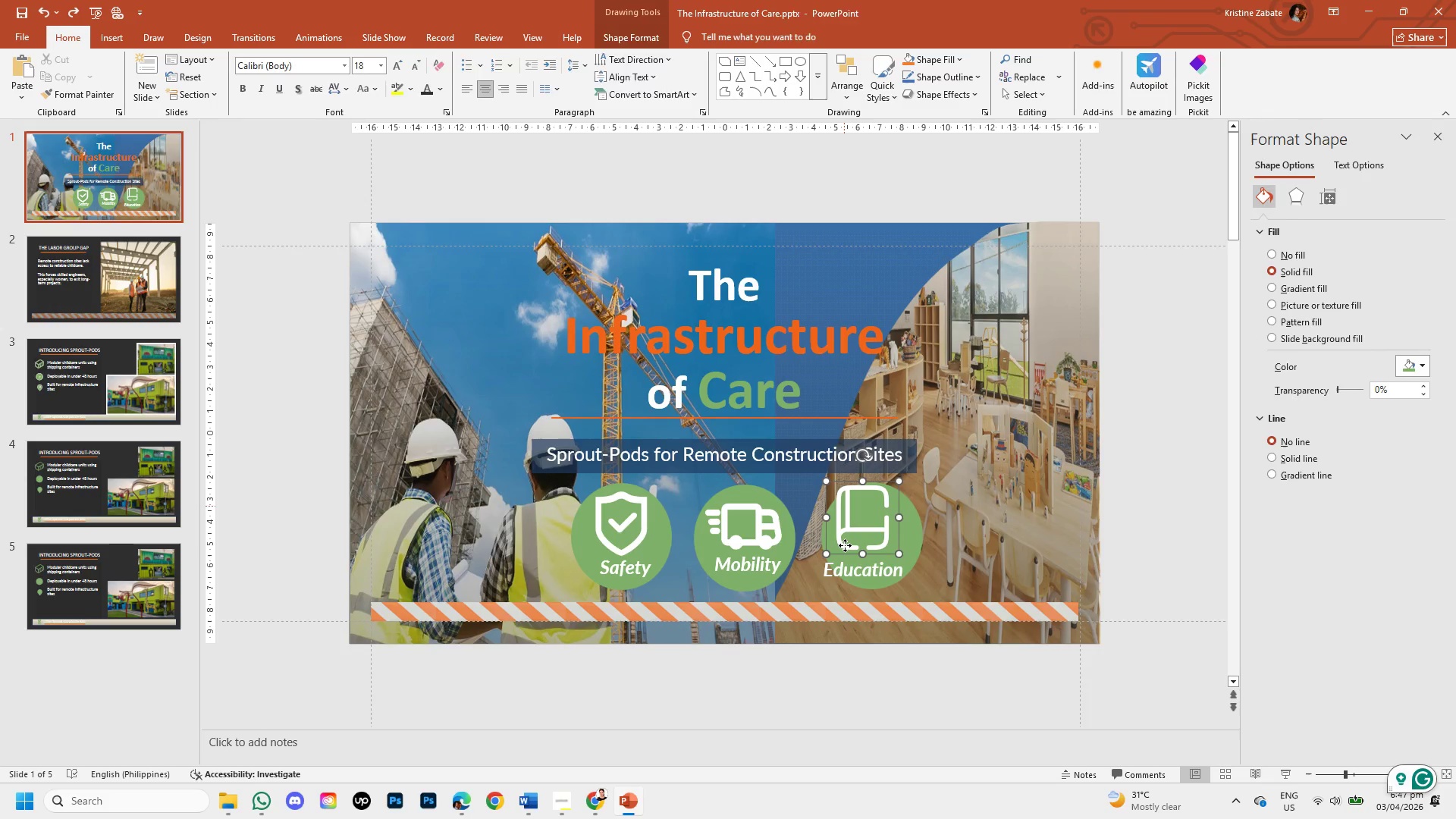 
double_click([845, 545])
 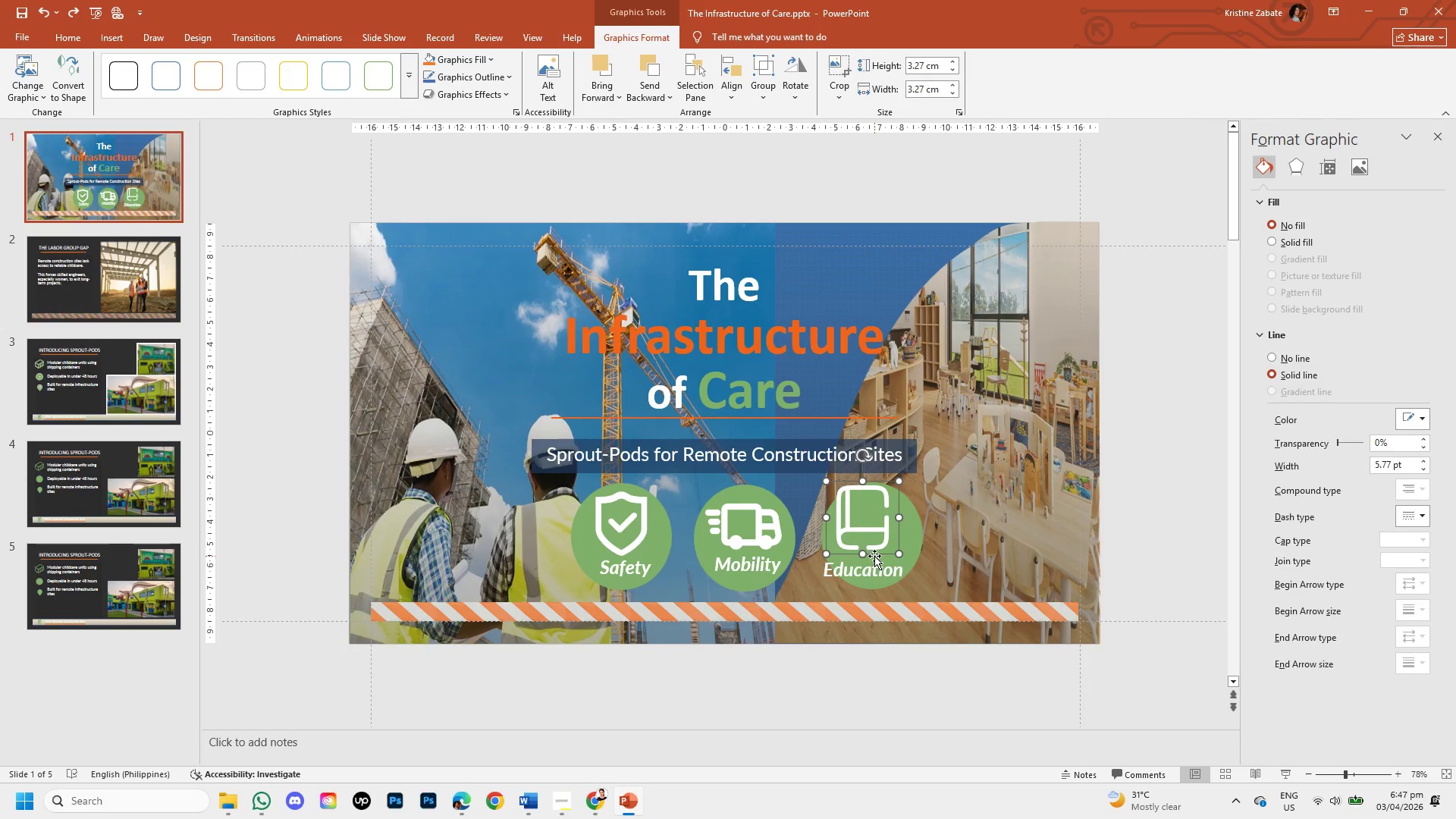 
left_click_drag(start_coordinate=[874, 553], to_coordinate=[885, 560])
 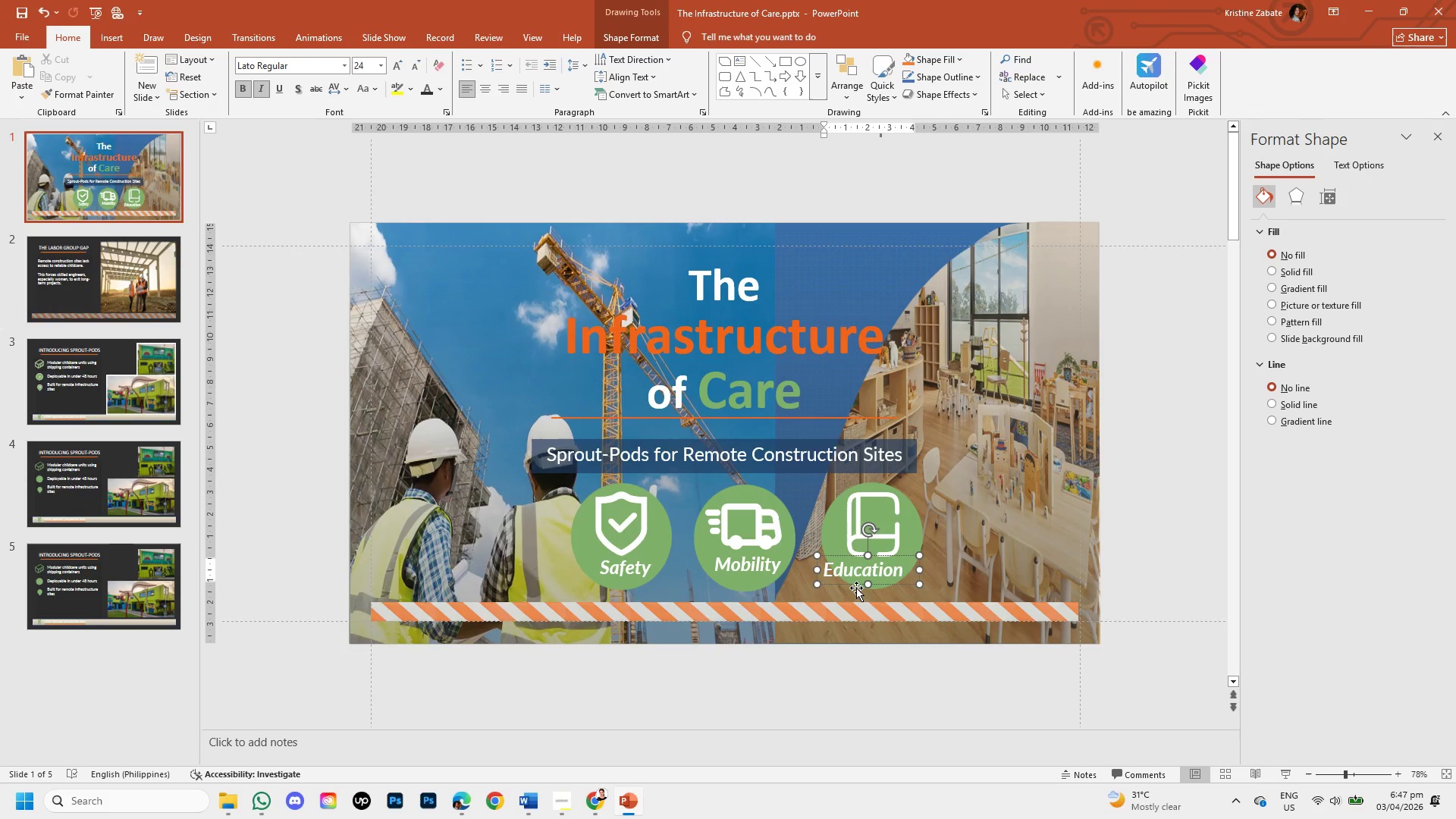 
left_click_drag(start_coordinate=[855, 585], to_coordinate=[866, 576])
 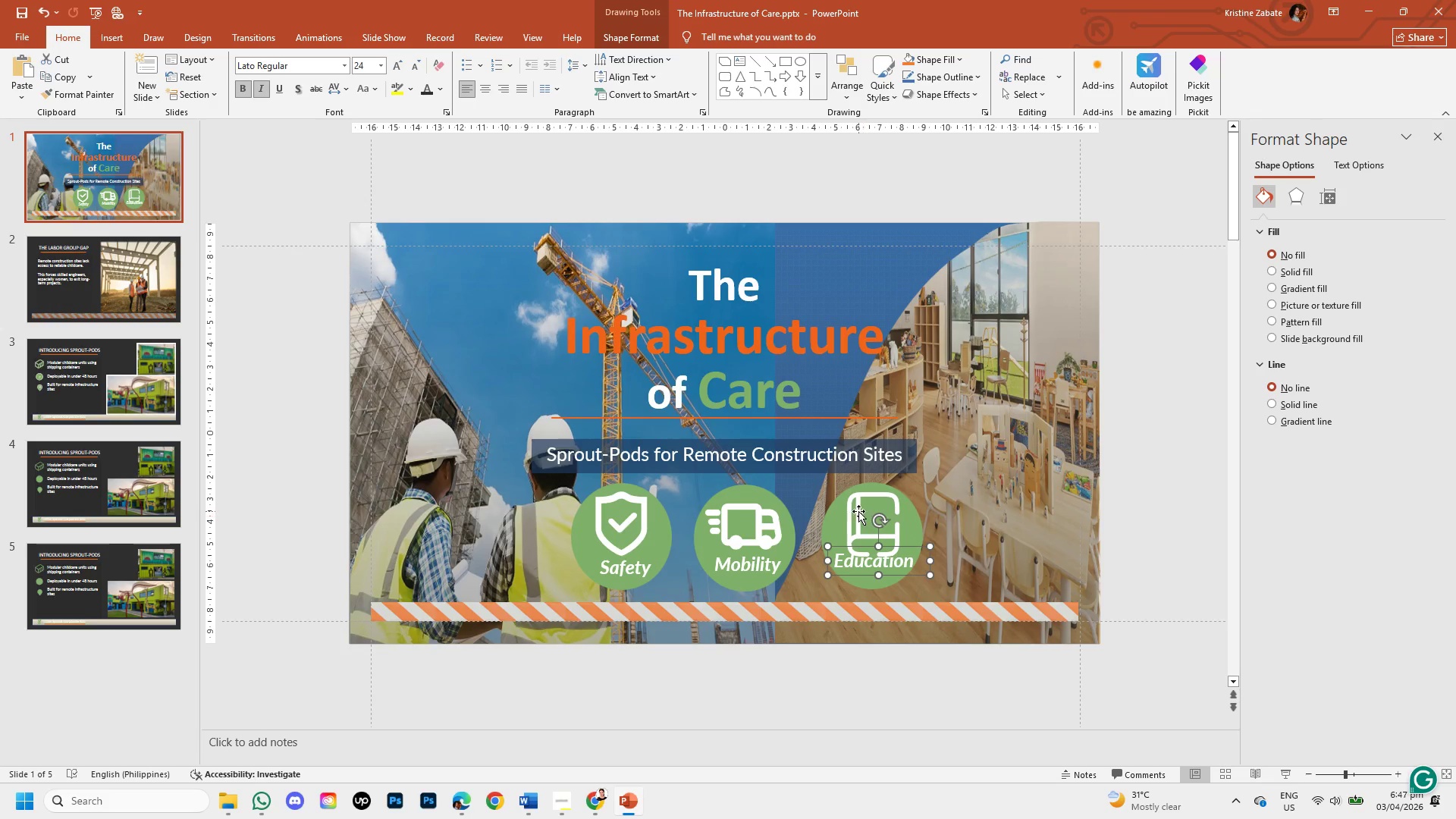 
left_click([858, 511])
 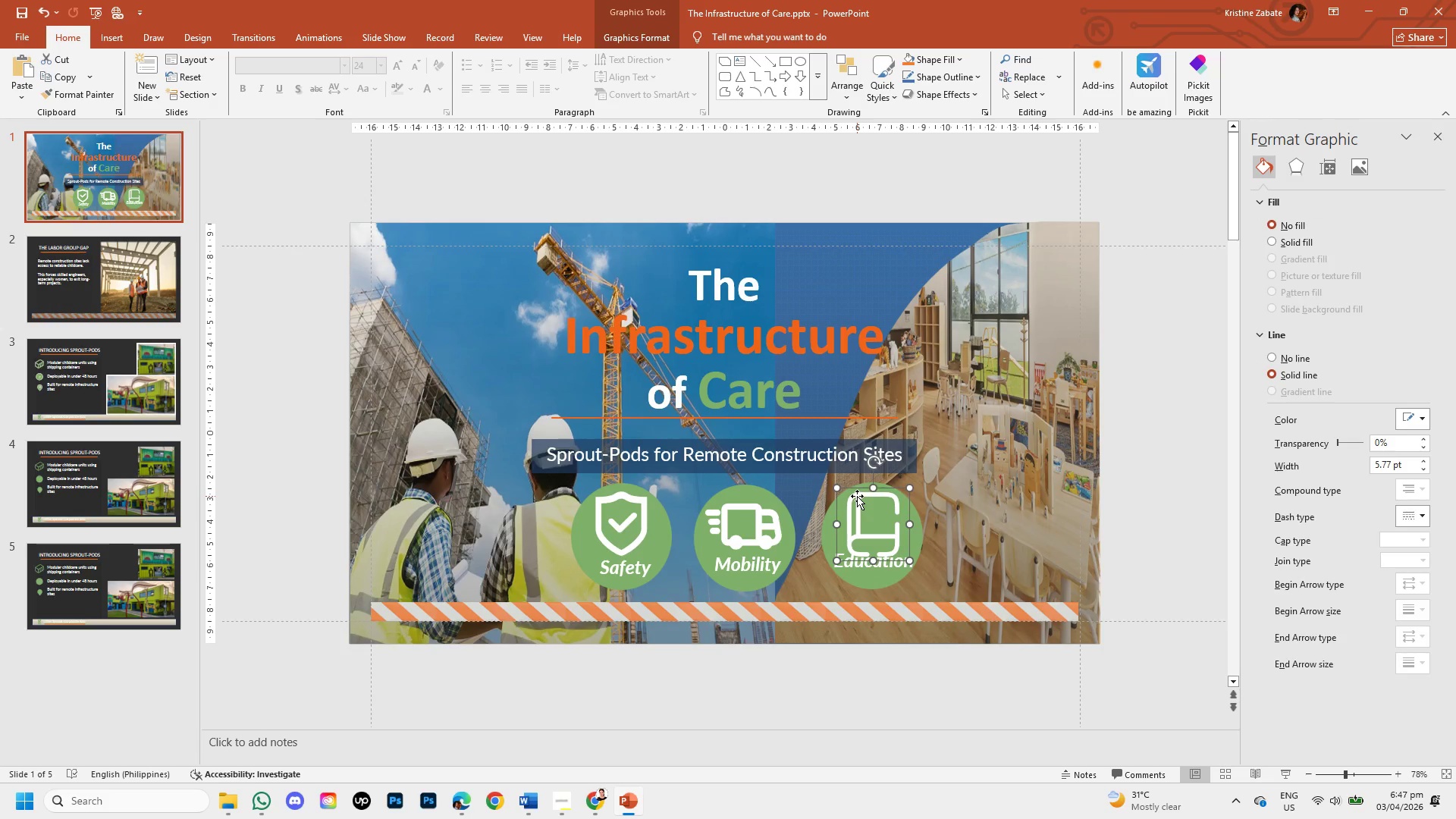 
key(ArrowUp)
 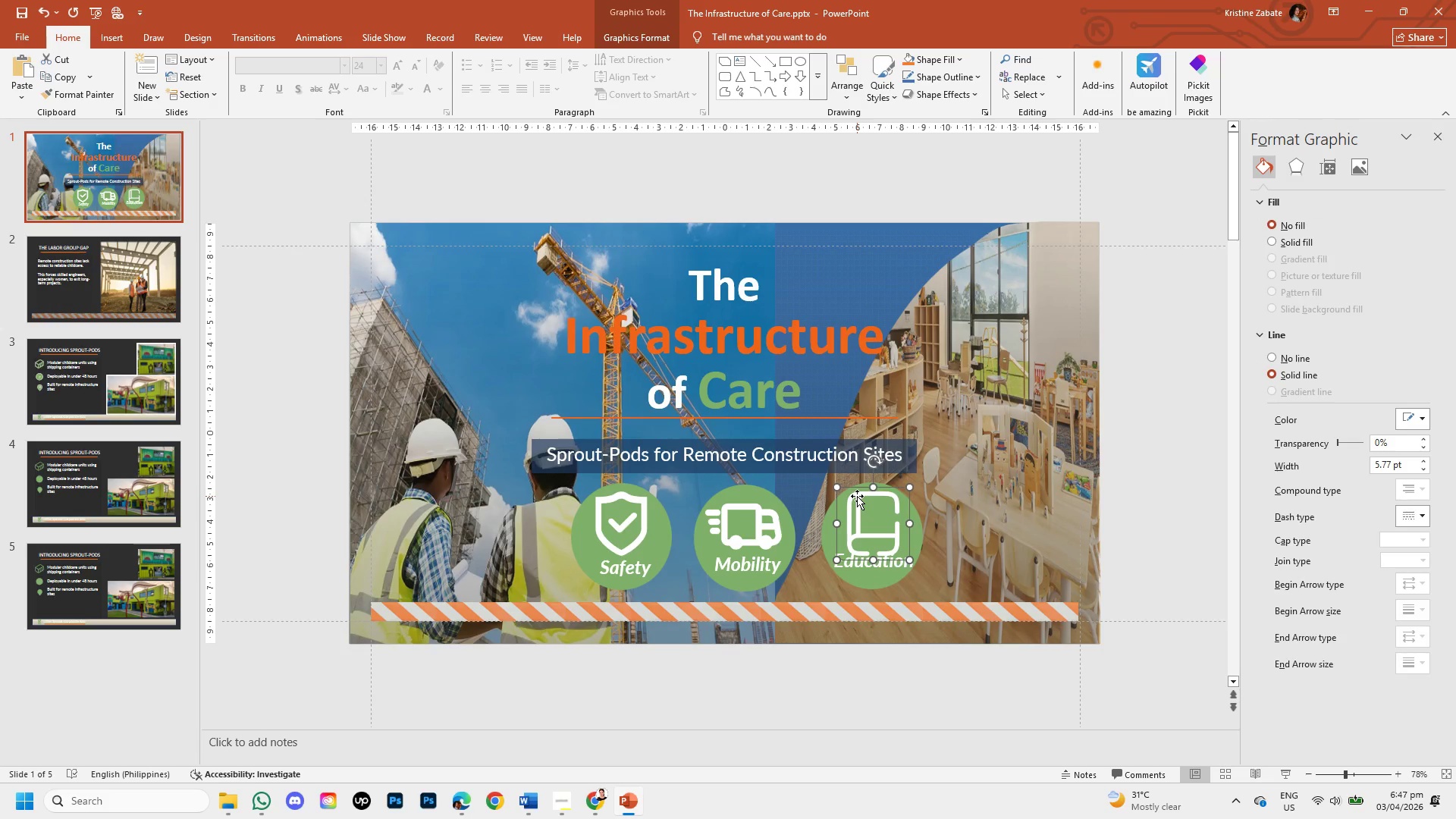 
key(ArrowUp)
 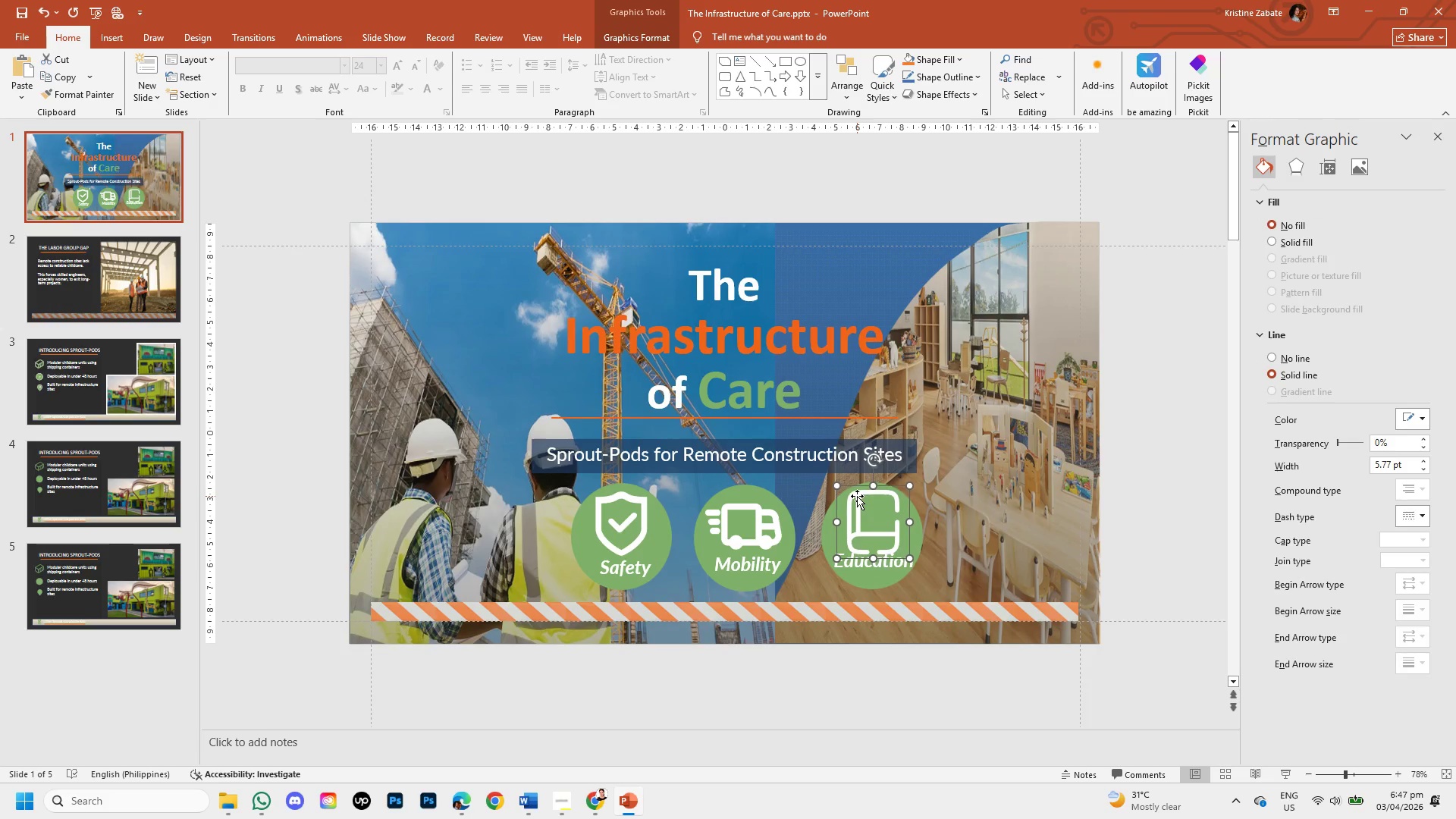 
key(ArrowUp)
 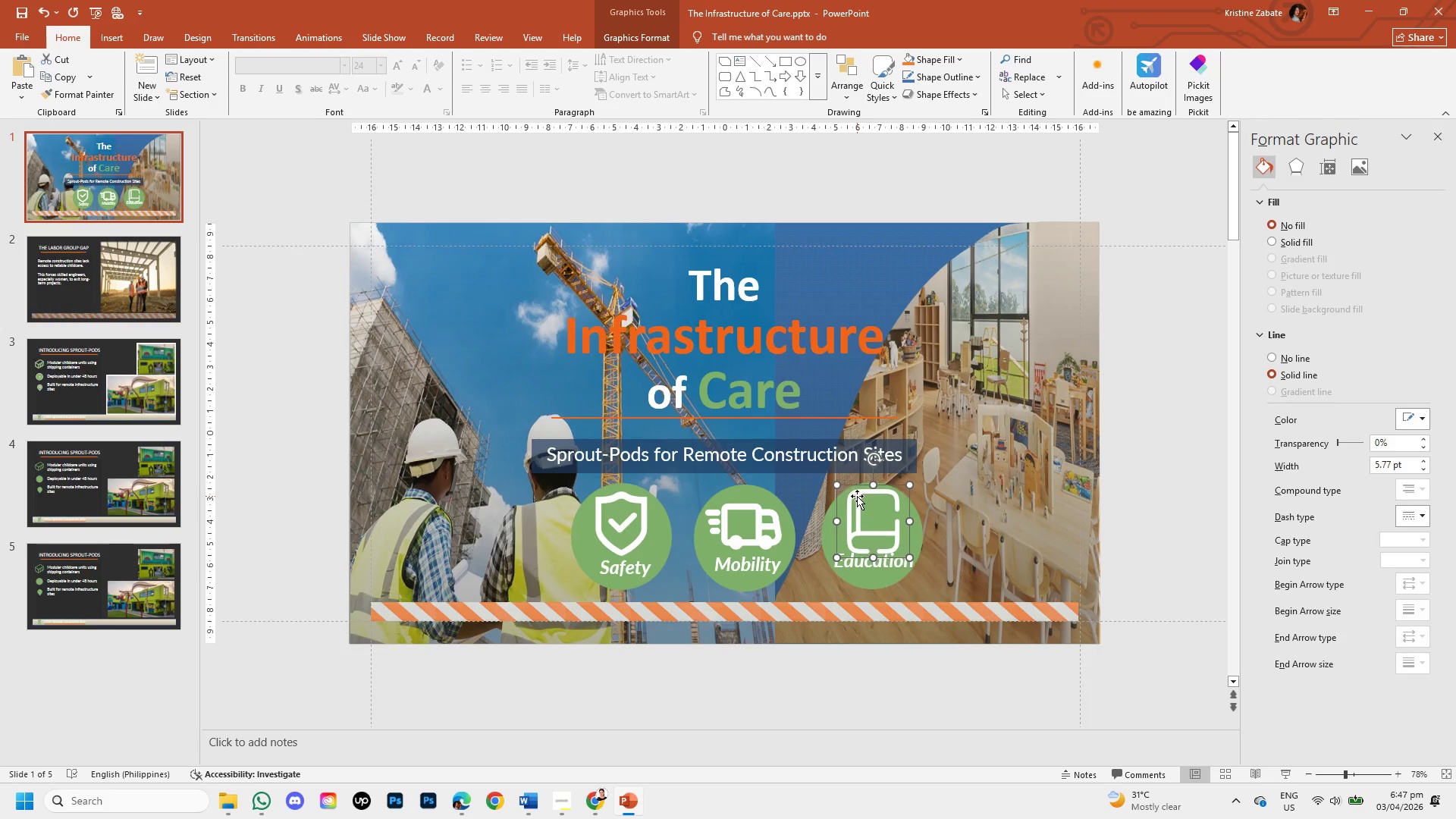 
key(ArrowUp)
 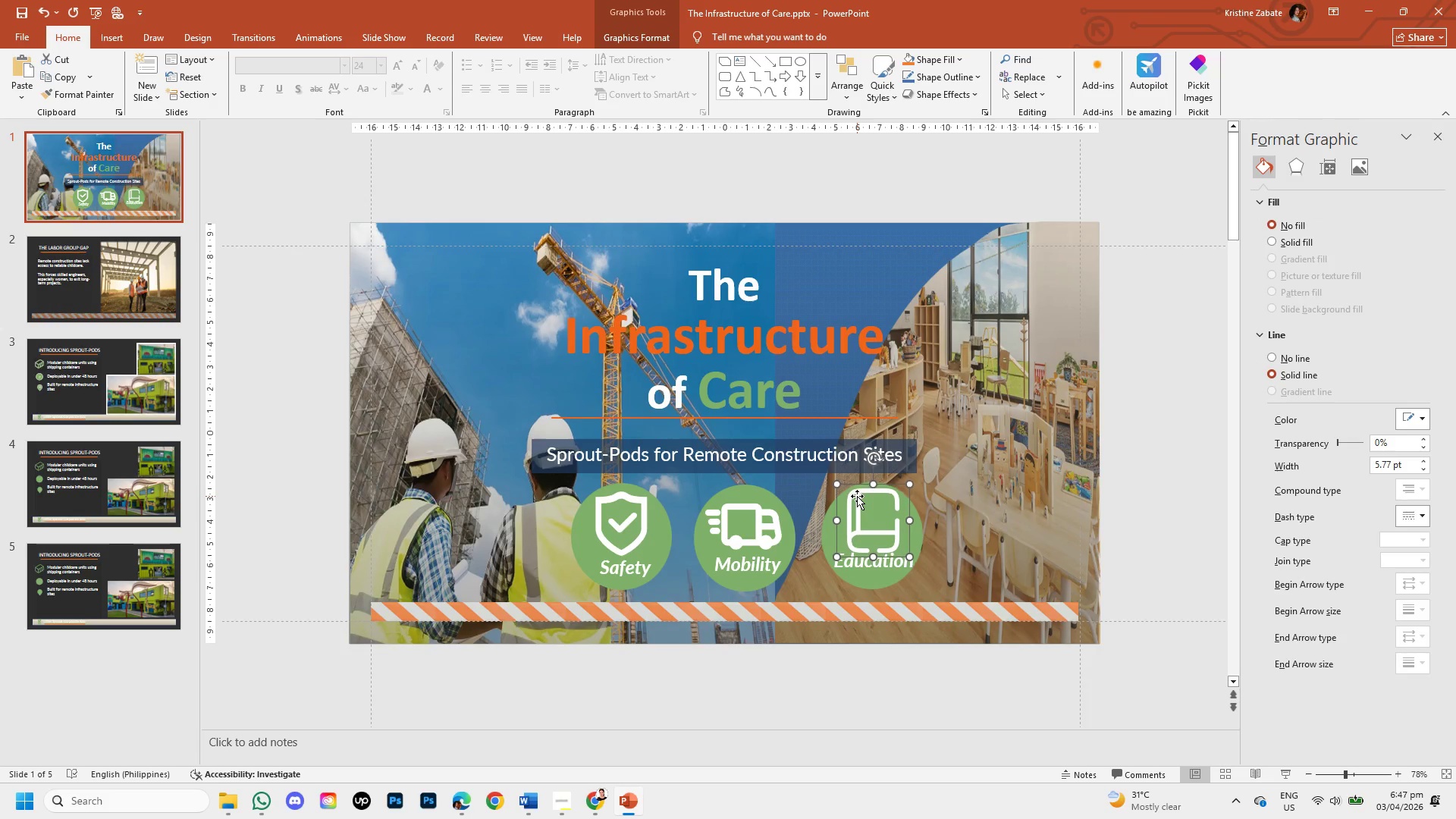 
key(ArrowUp)
 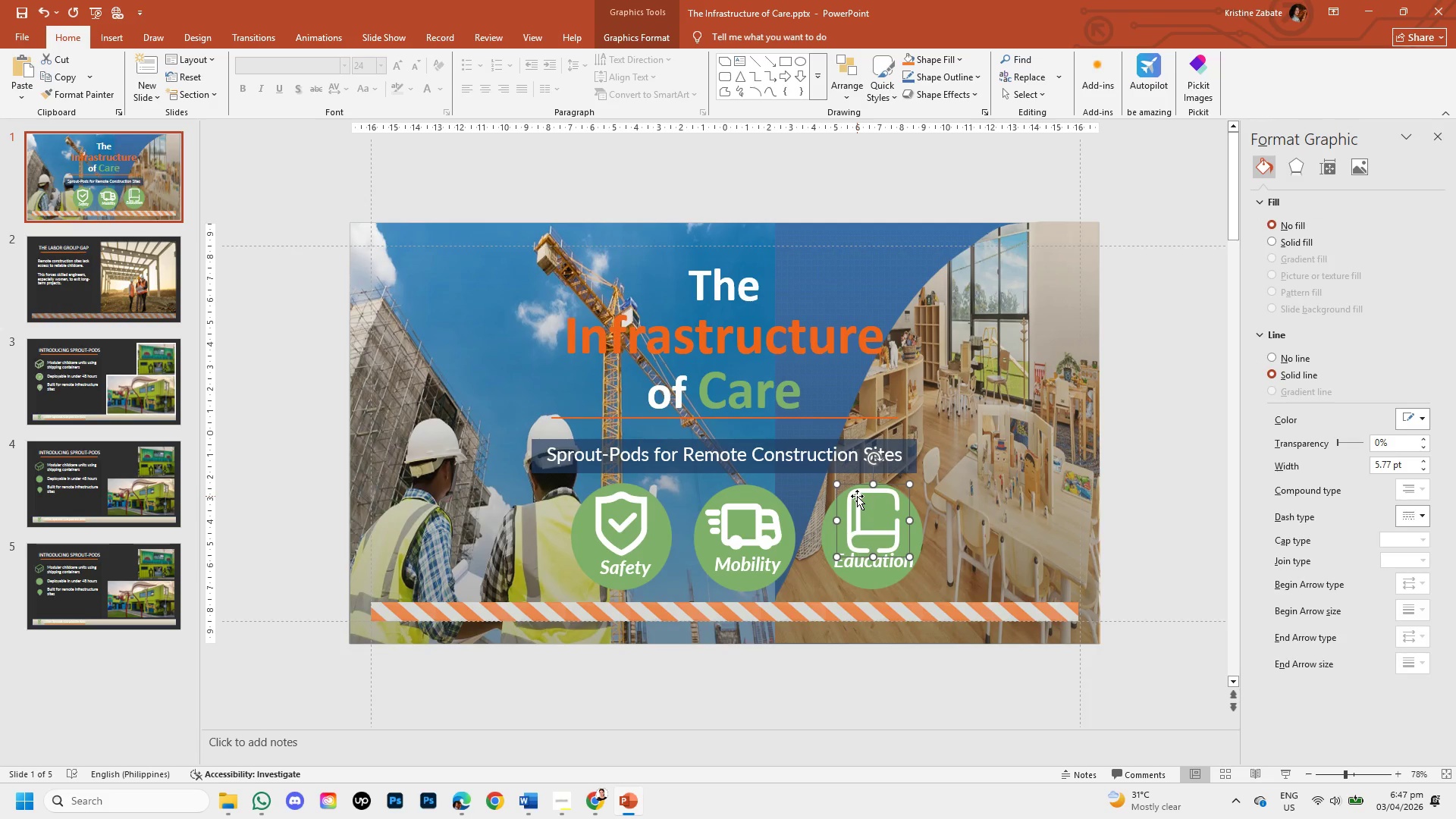 
key(ArrowUp)
 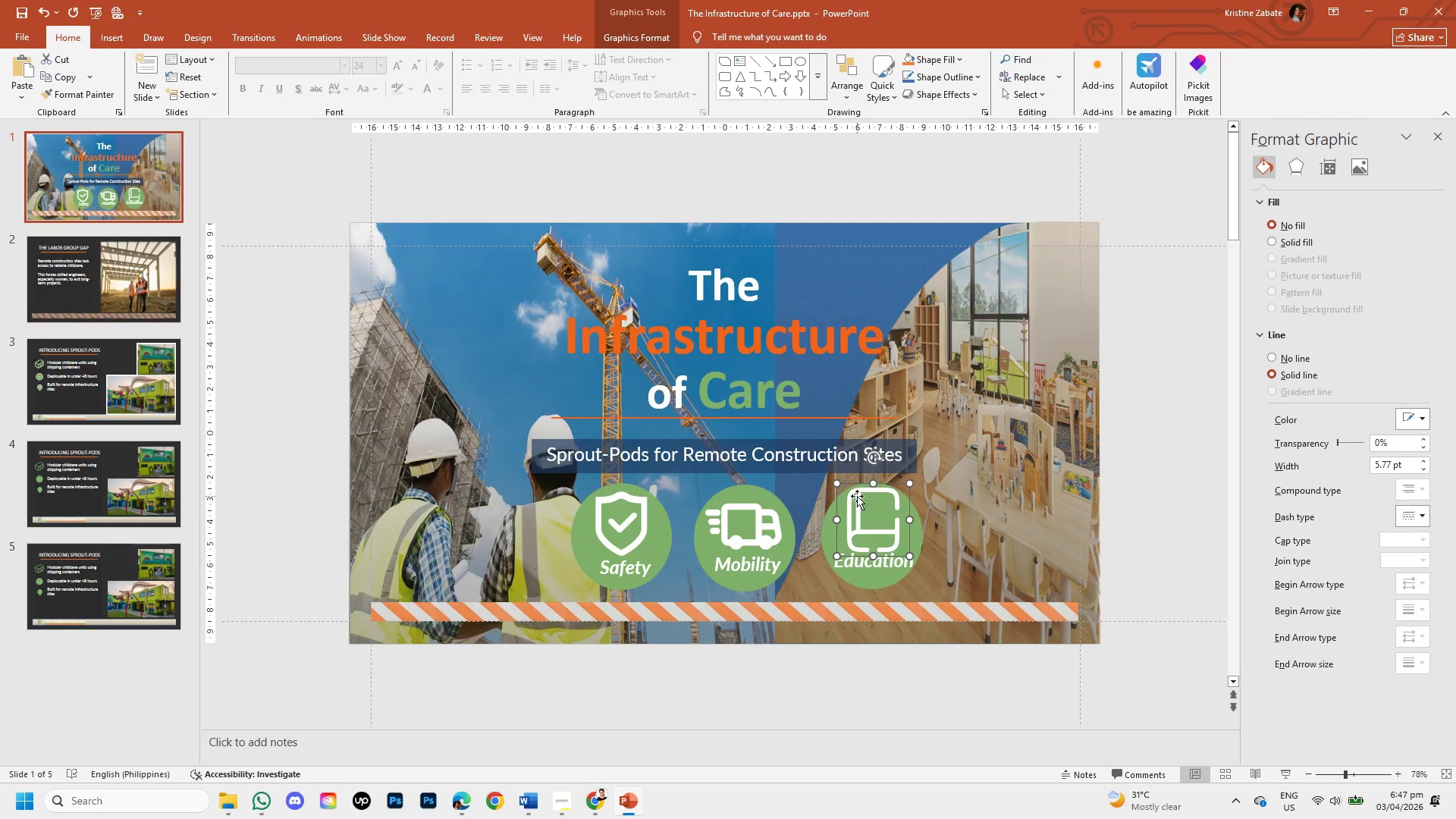 
key(ArrowDown)
 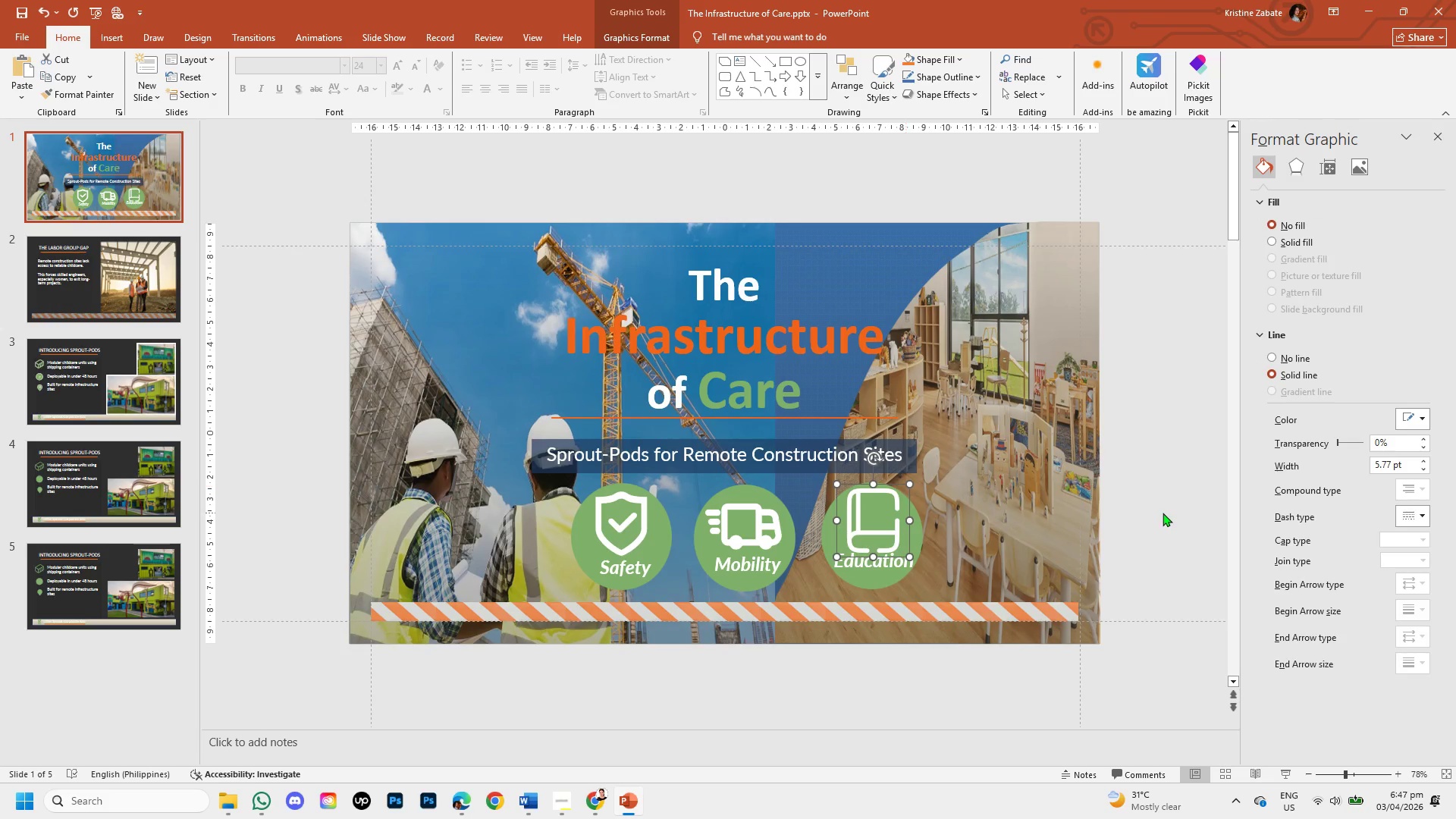 
left_click([1169, 507])
 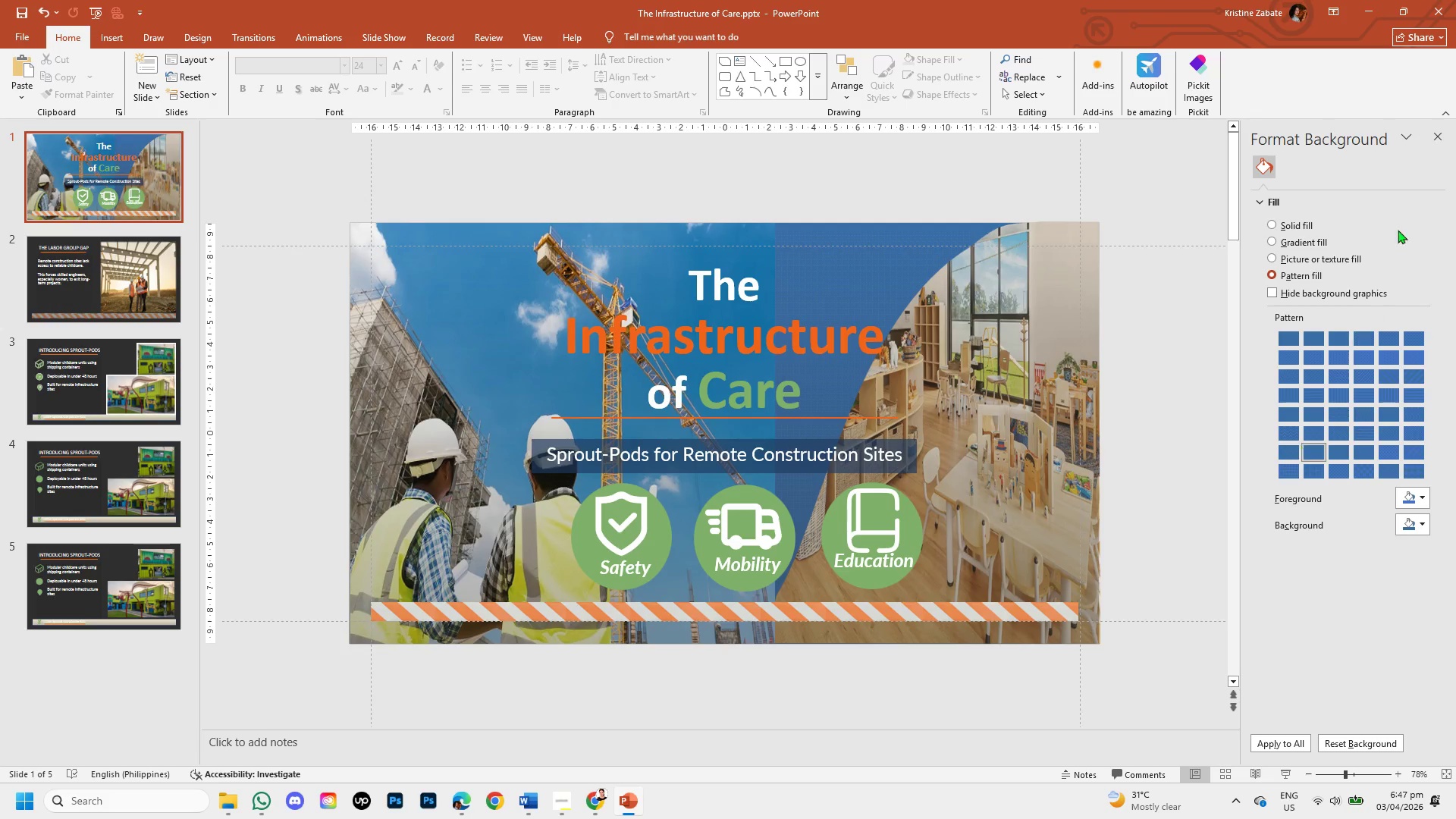 
left_click([1445, 130])
 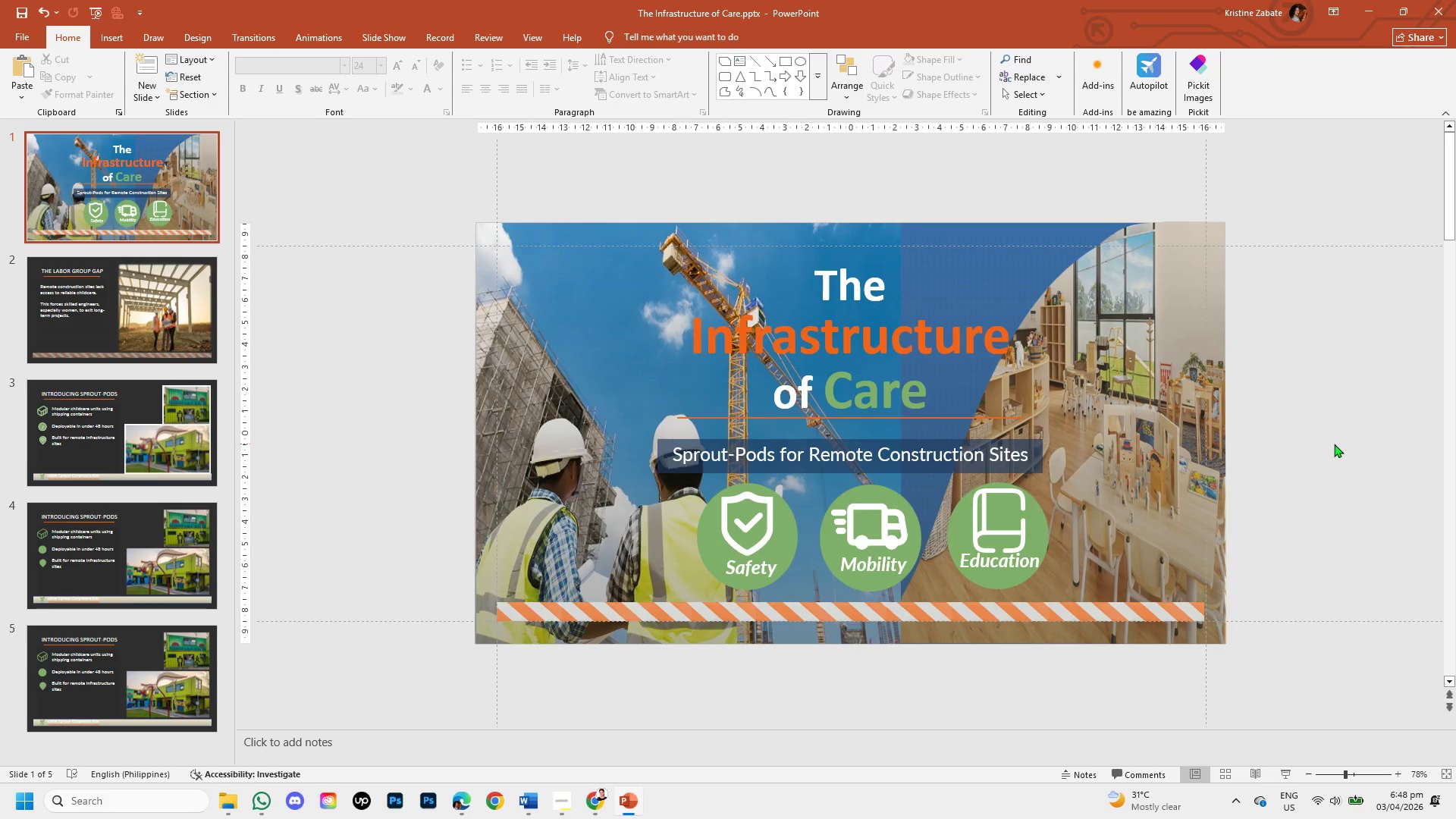 
wait(28.14)
 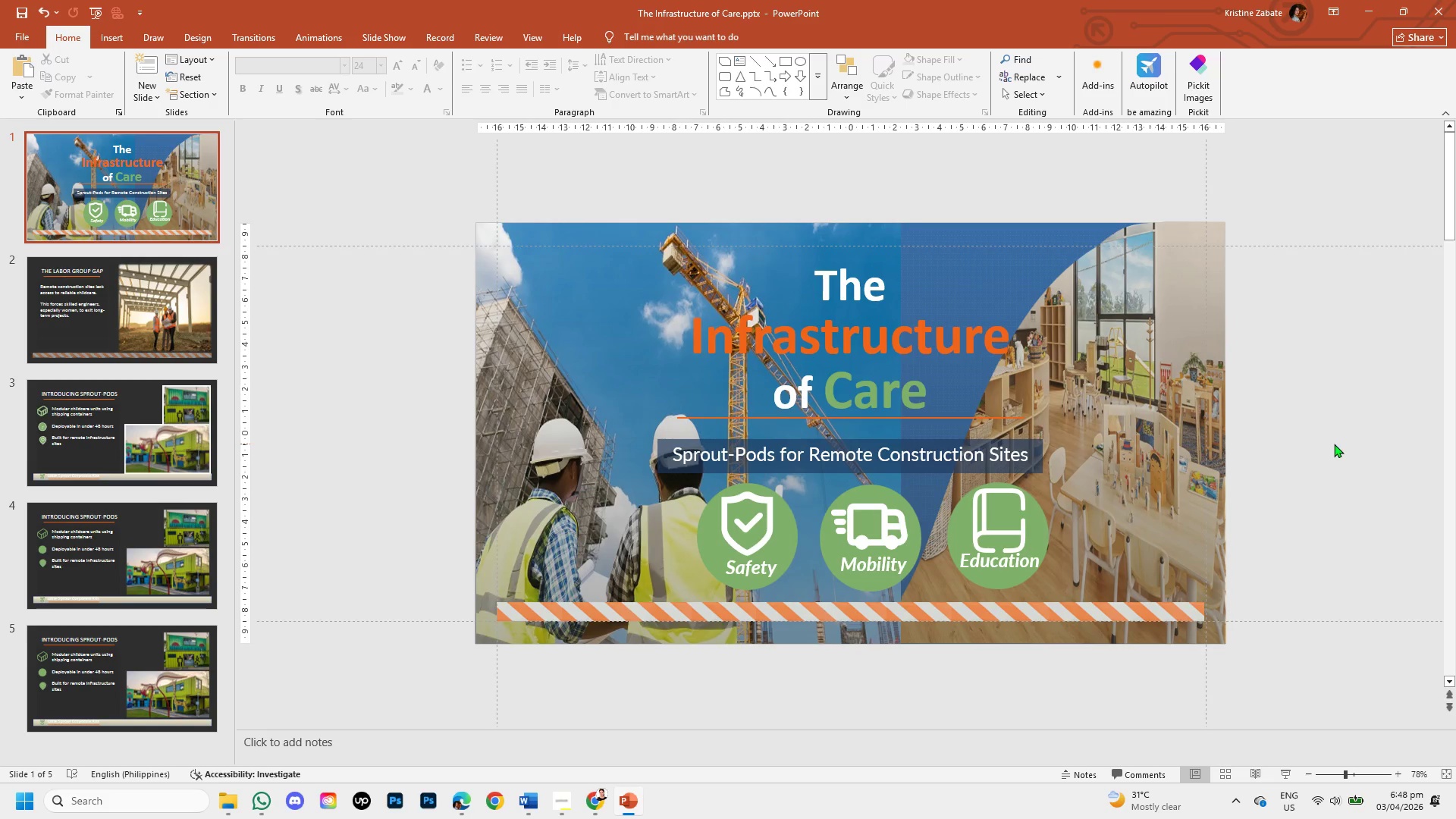 
left_click([47, 301])
 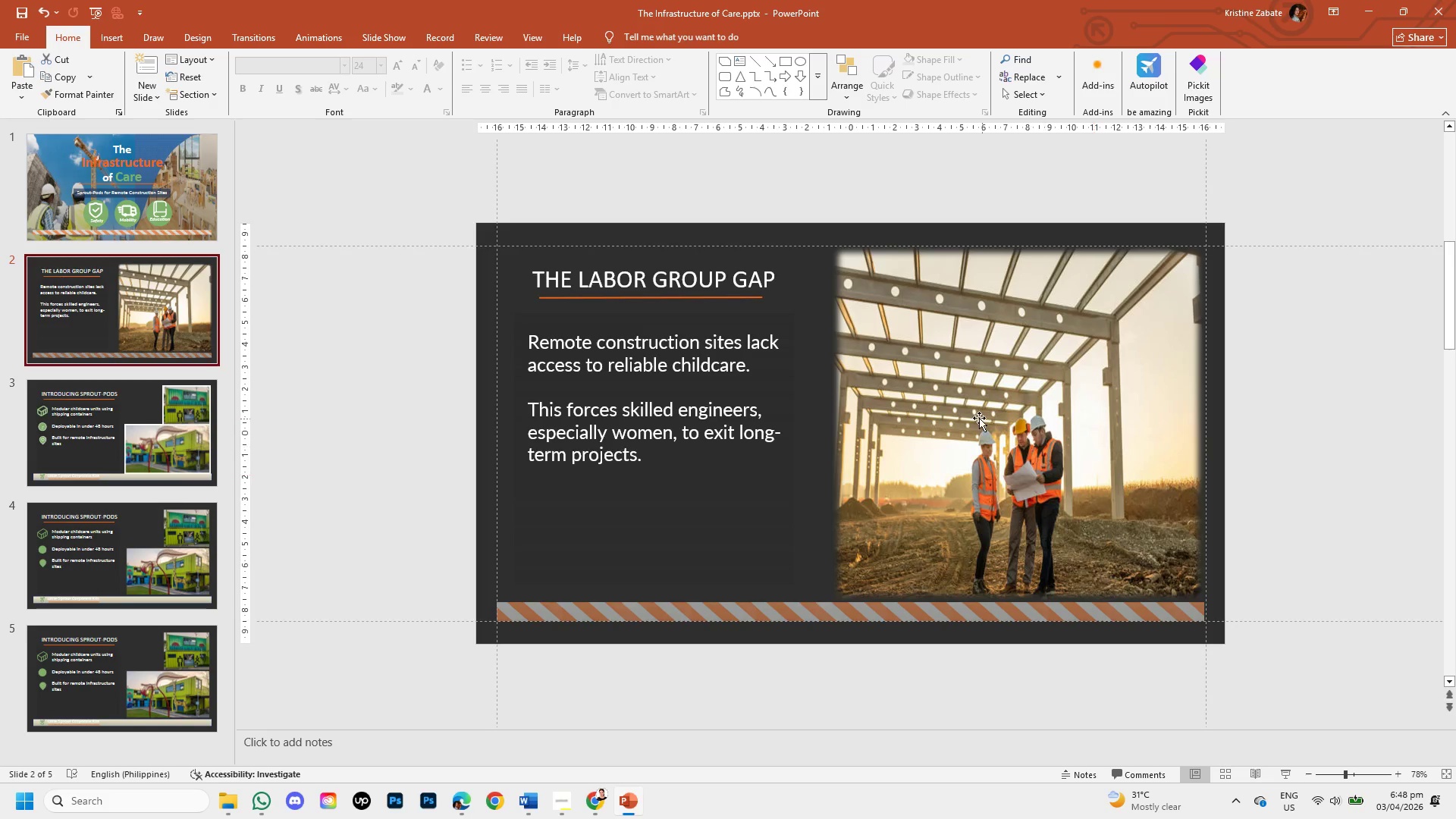 
left_click([979, 418])
 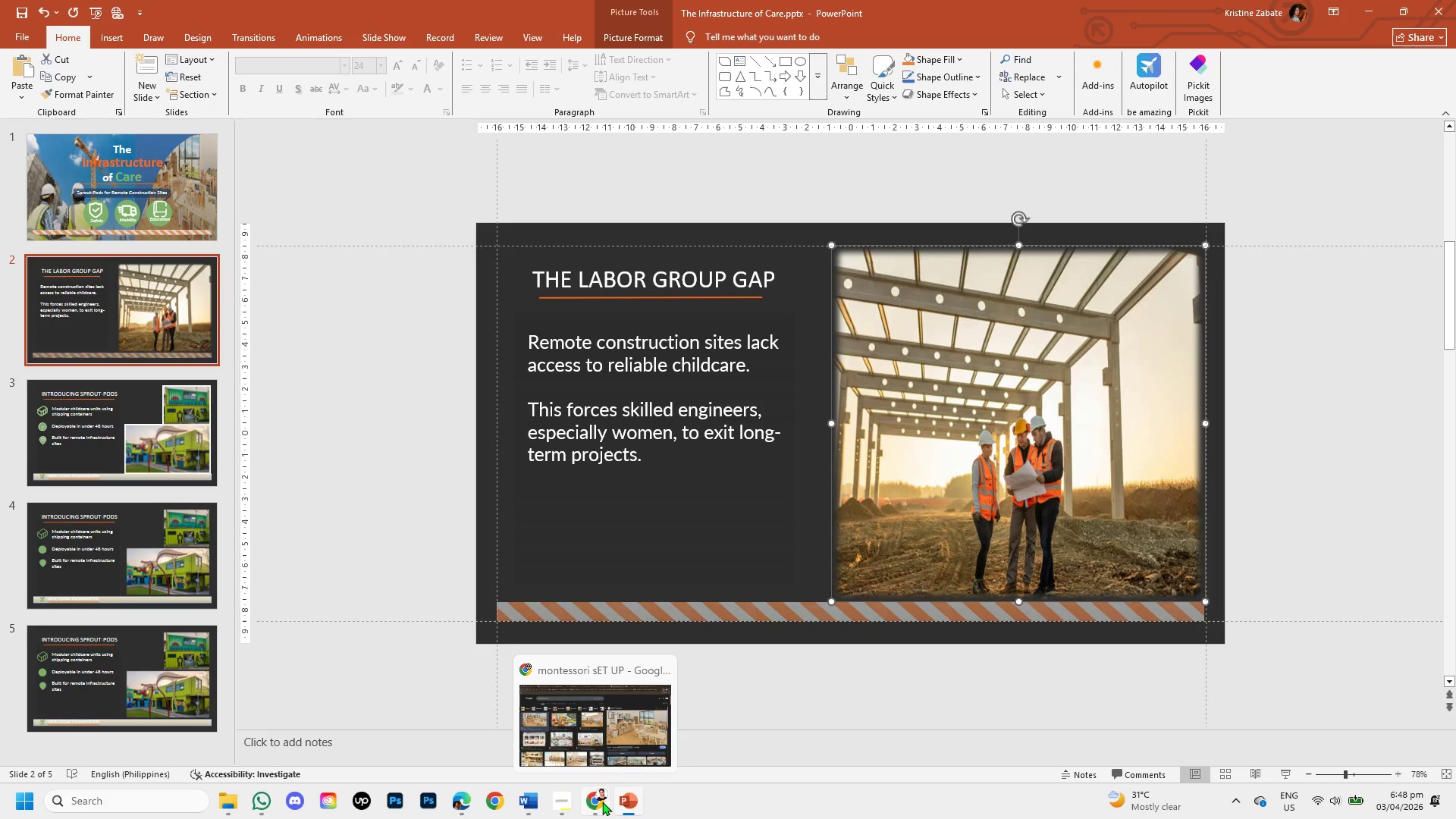 
left_click([602, 802])
 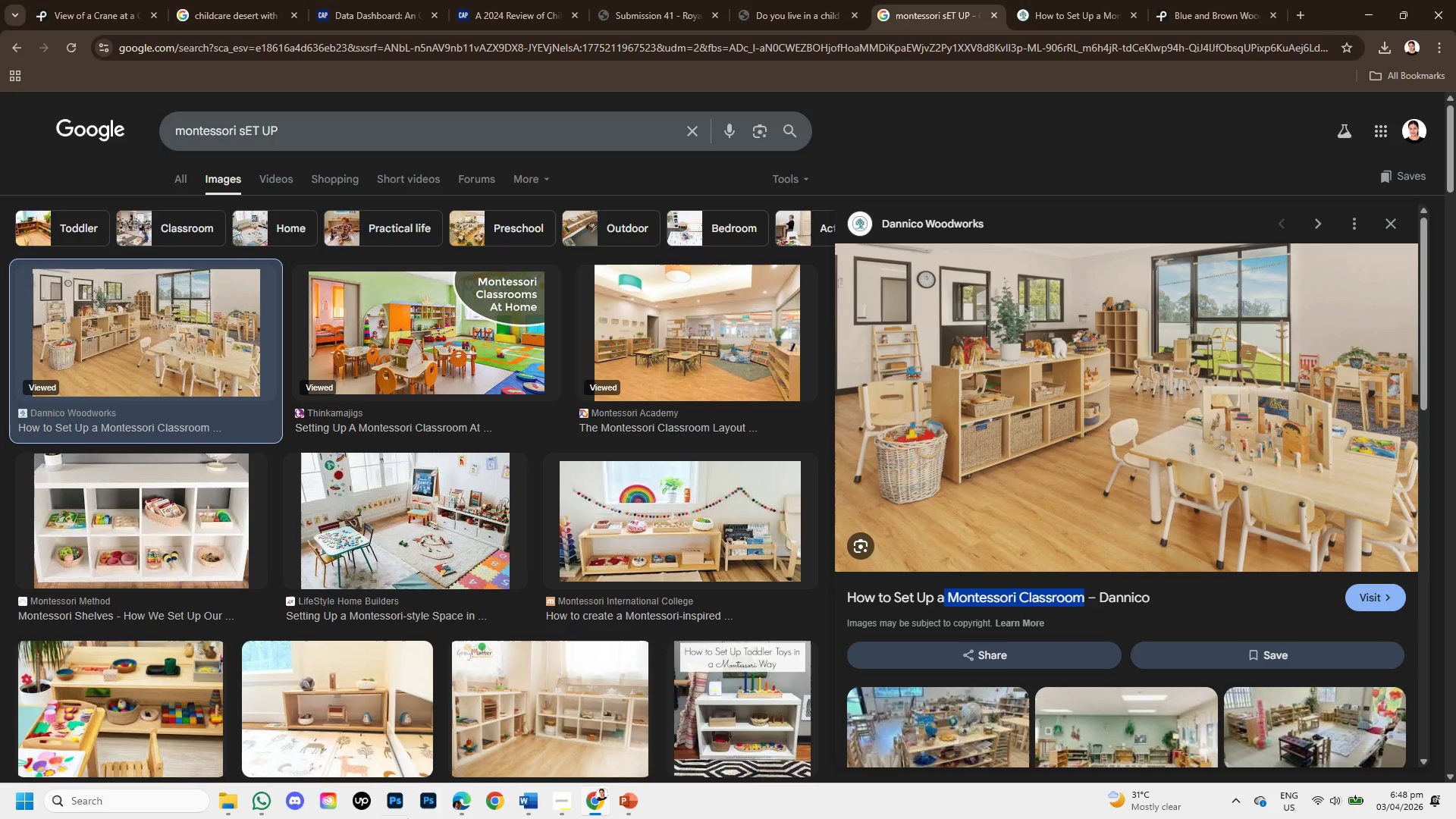 
left_click([634, 805])
 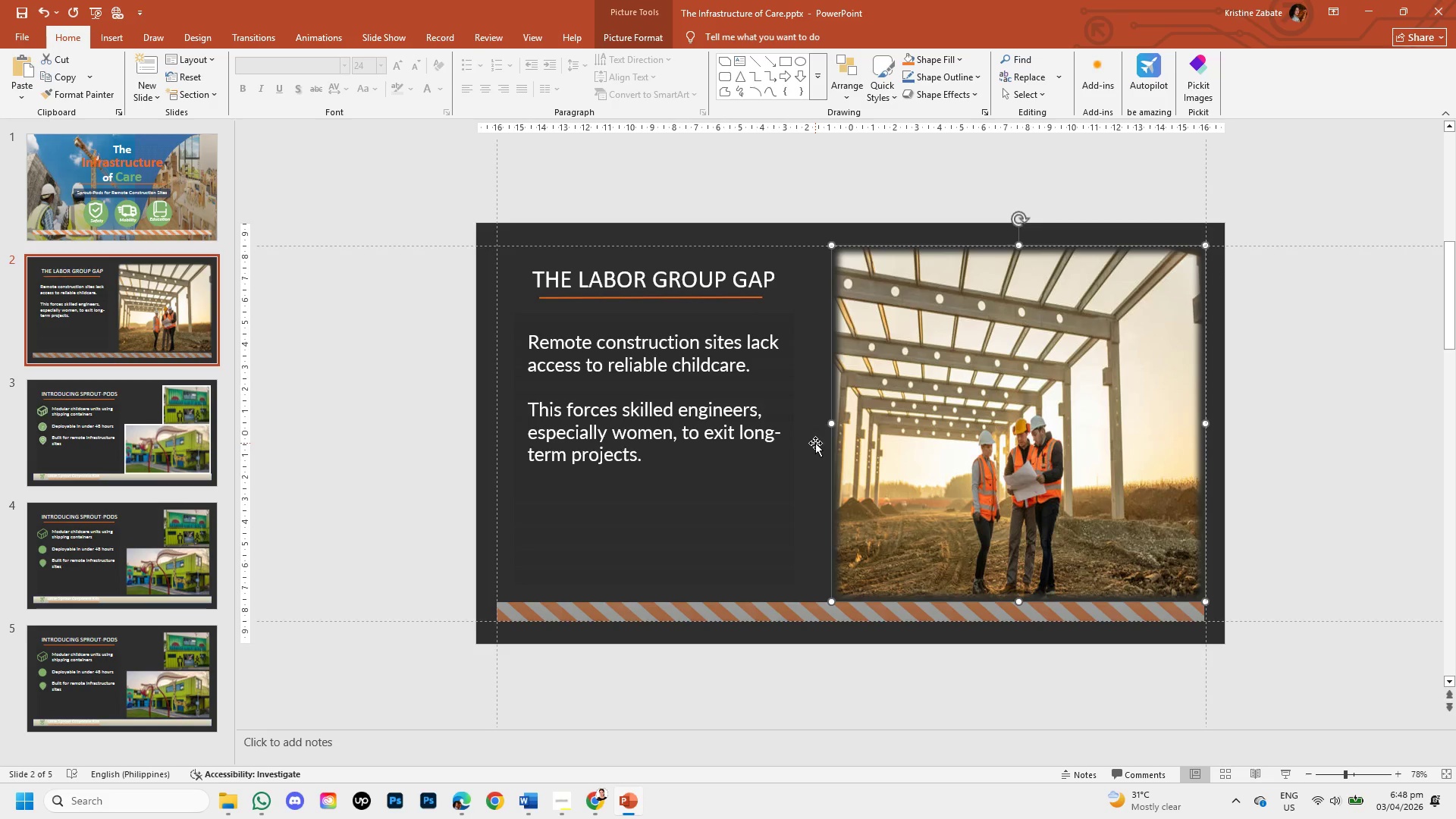 
left_click([776, 529])
 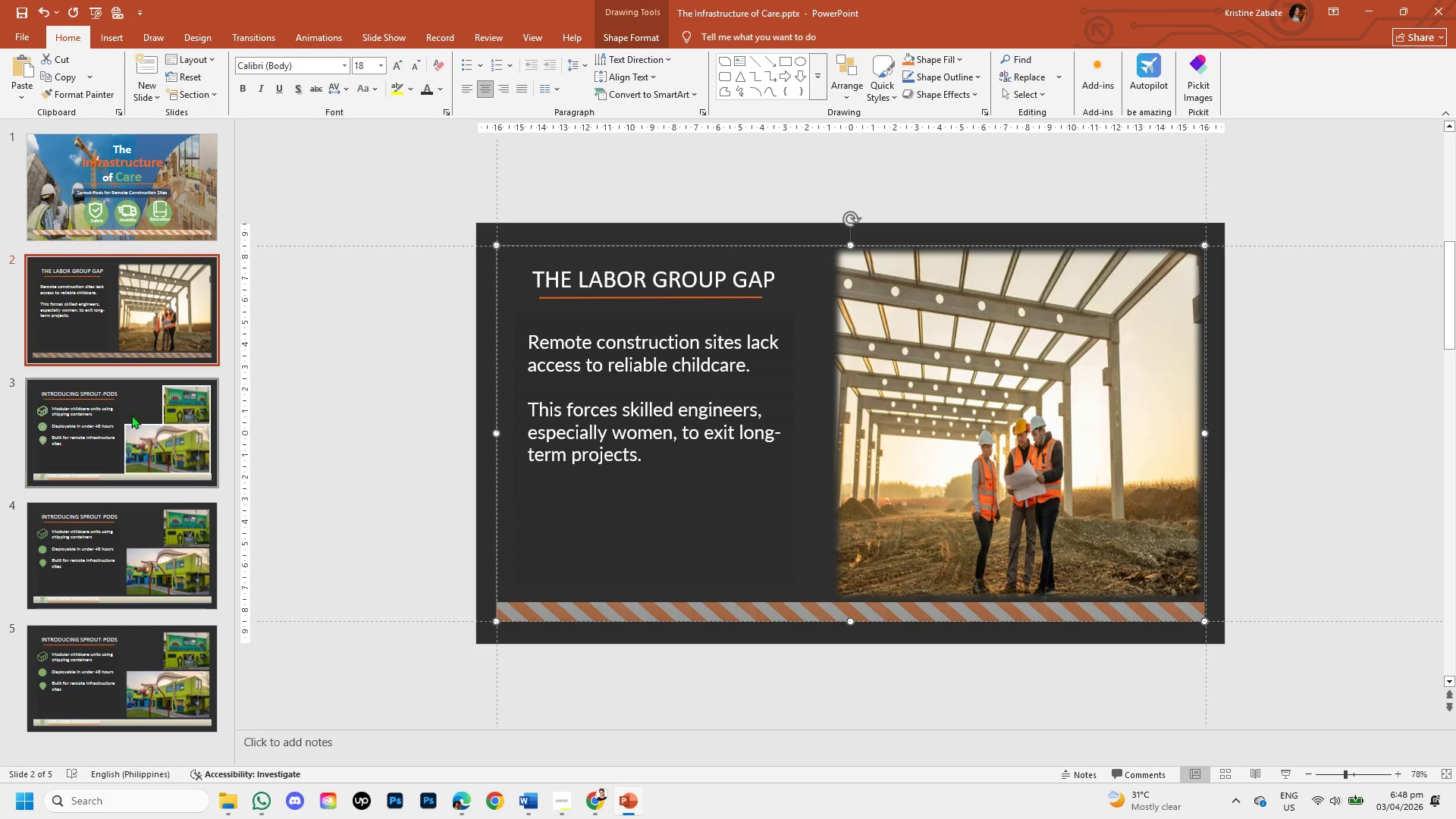 
left_click([134, 411])
 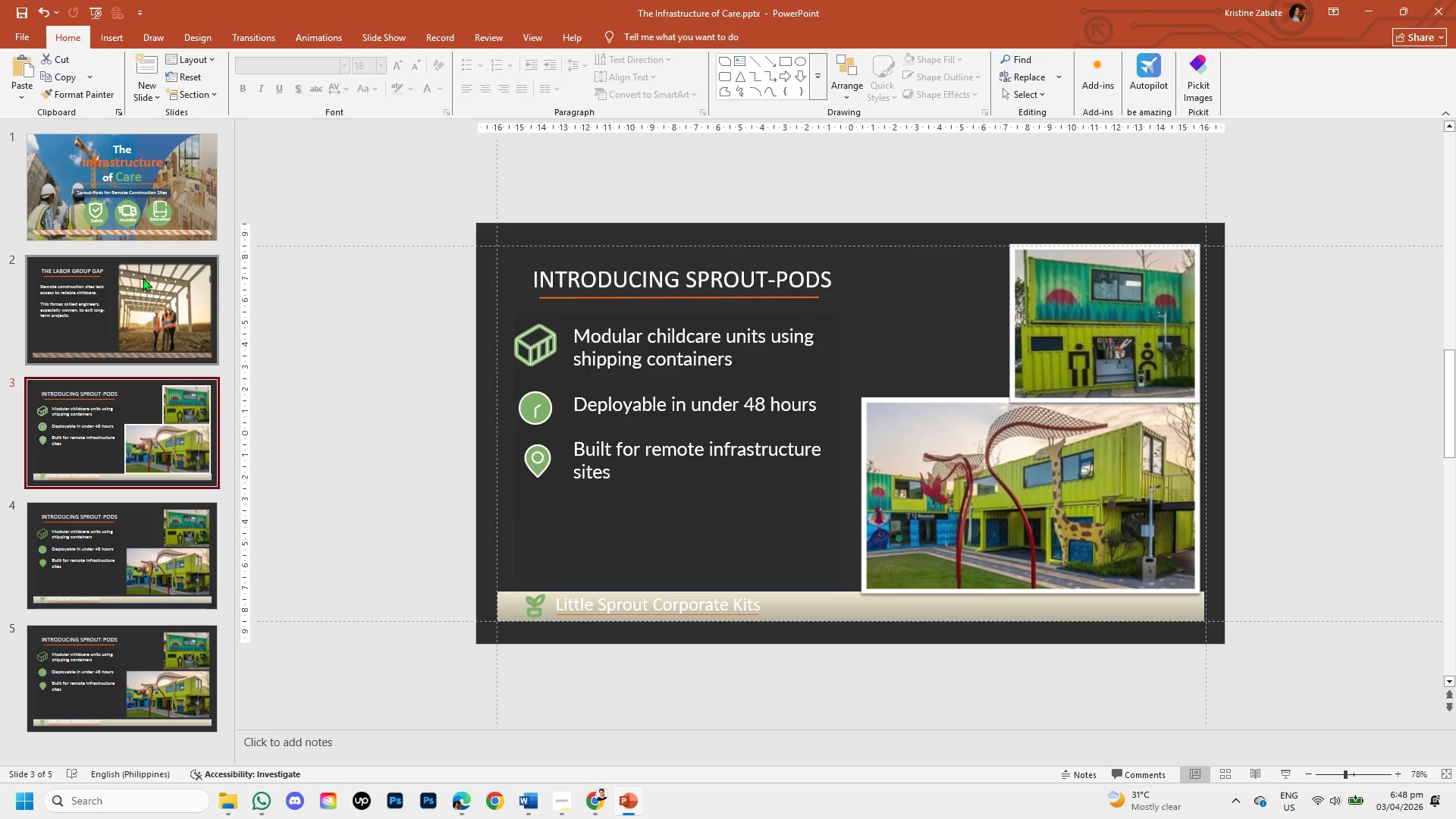 
left_click([140, 262])
 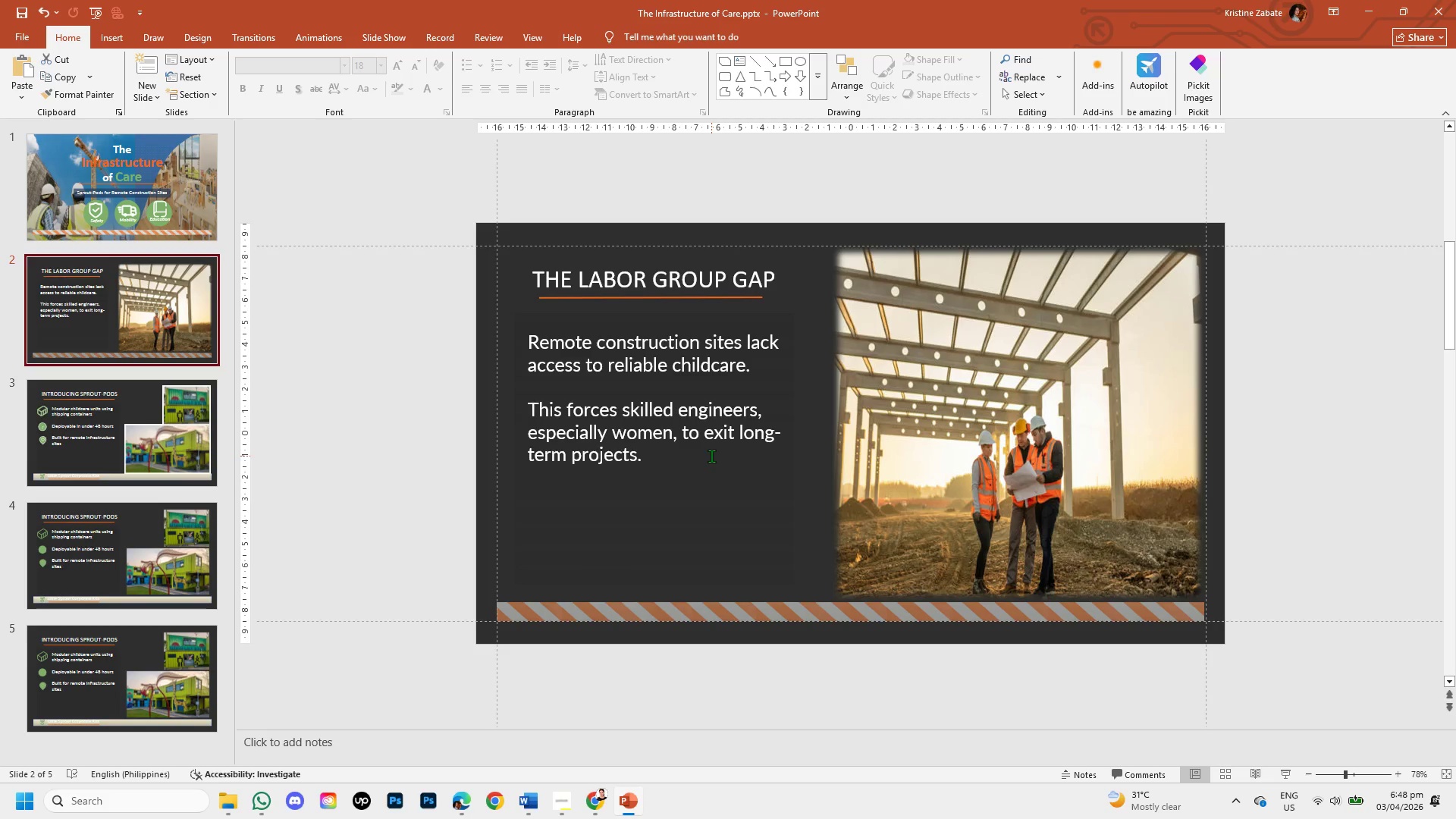 
wait(5.27)
 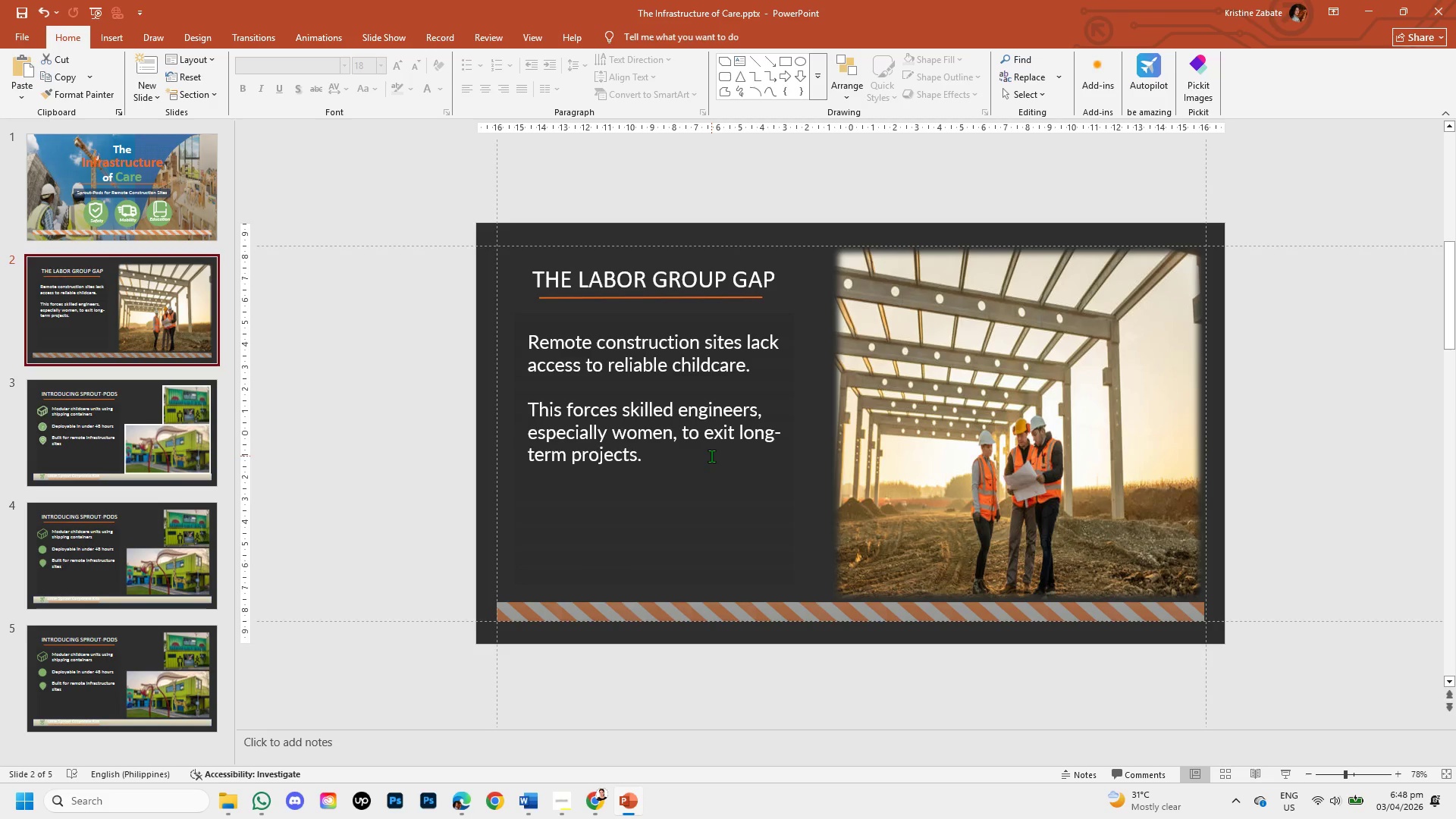 
left_click([592, 805])
 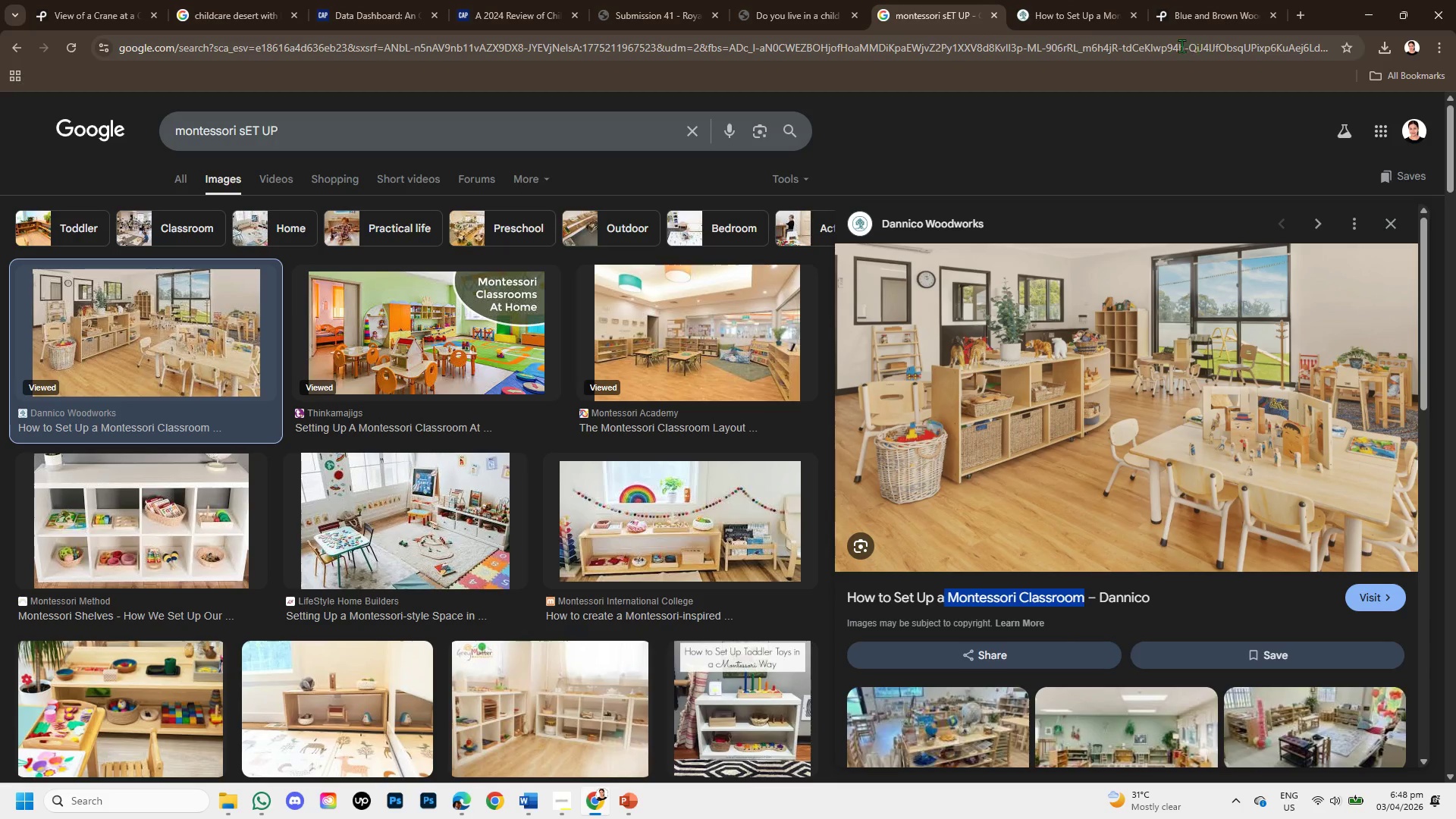 
left_click([1083, 4])
 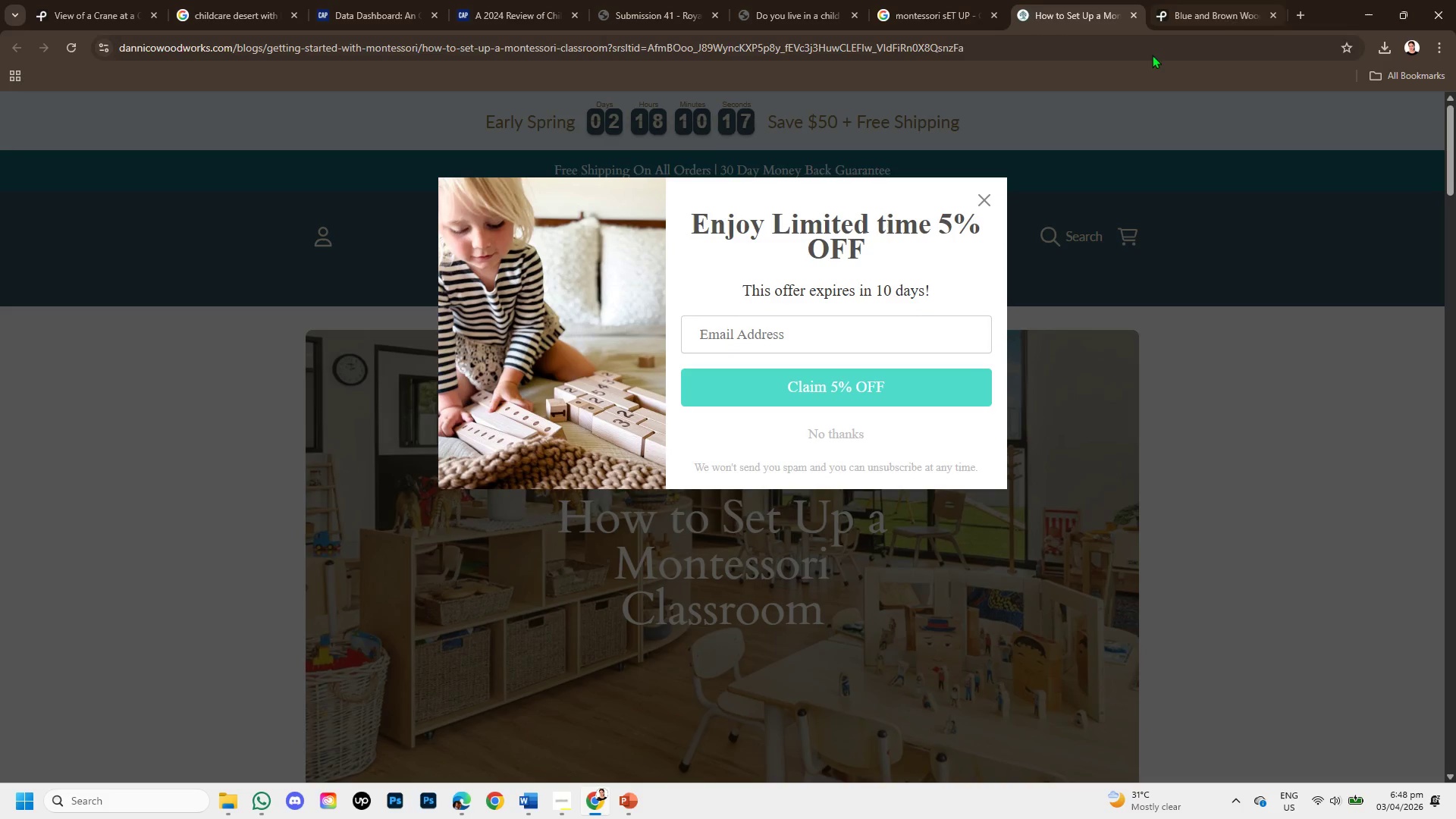 
left_click([1133, 16])
 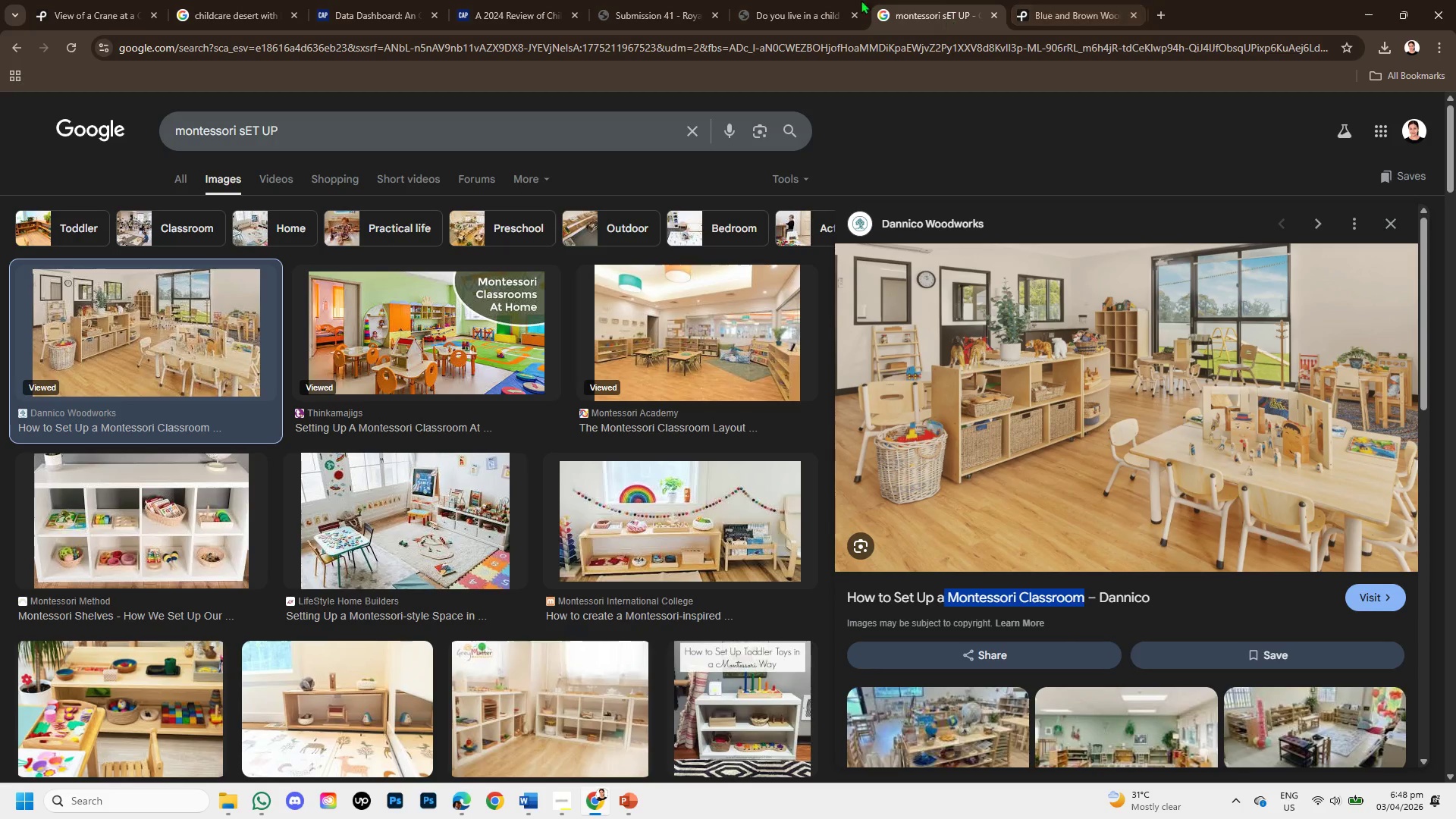 
left_click([794, 0])
 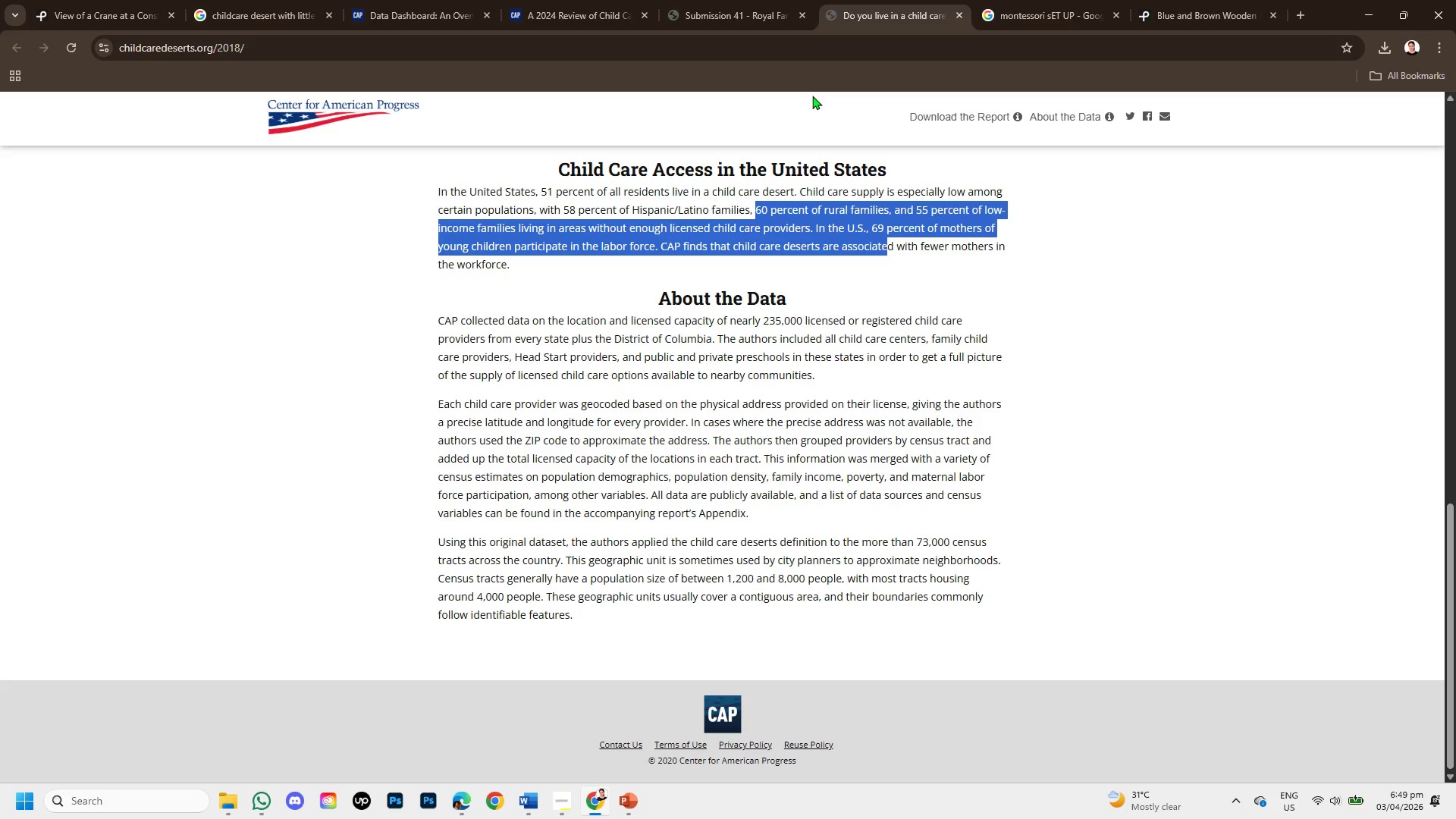 
wait(22.86)
 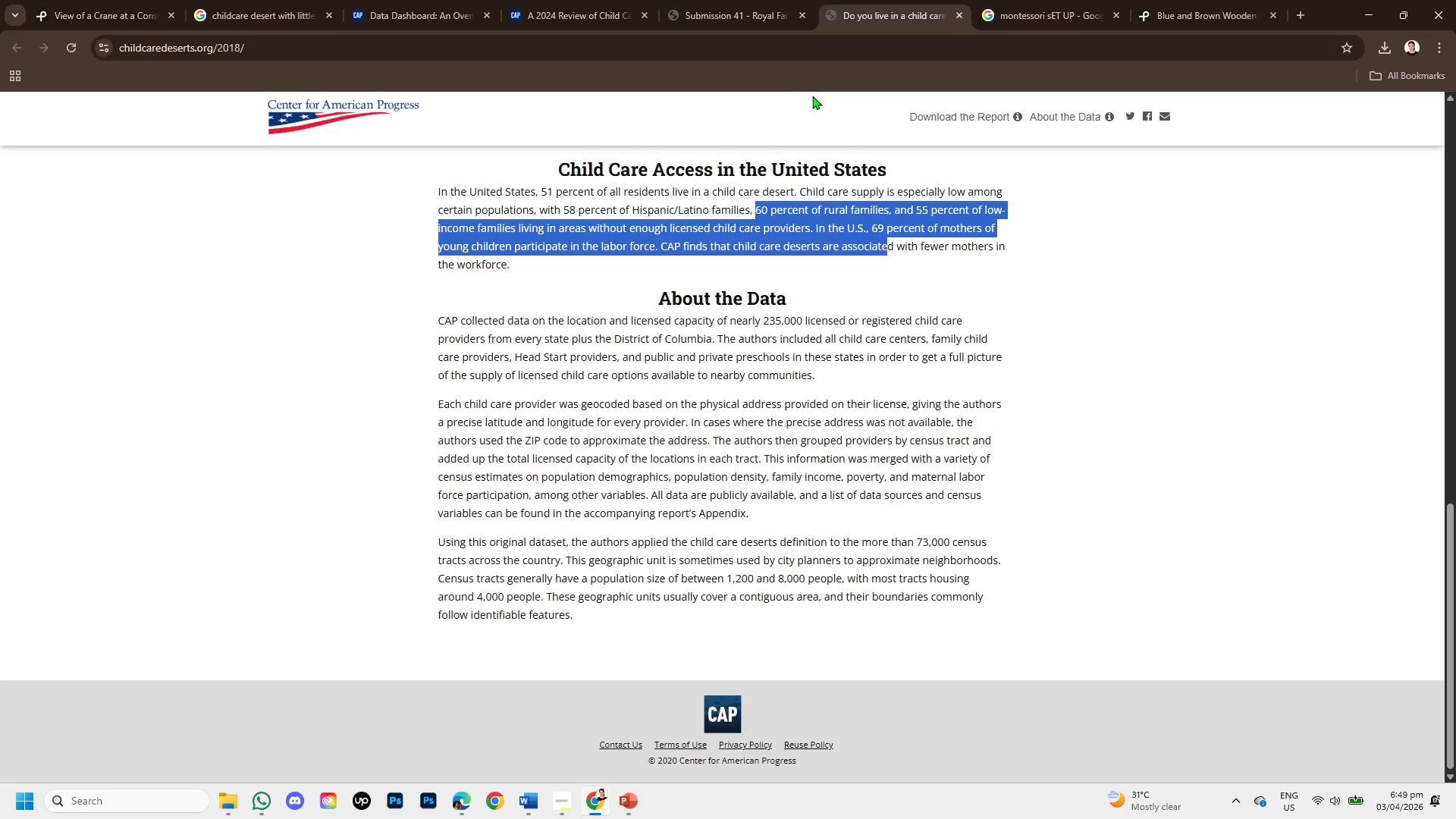 
left_click([864, 226])
 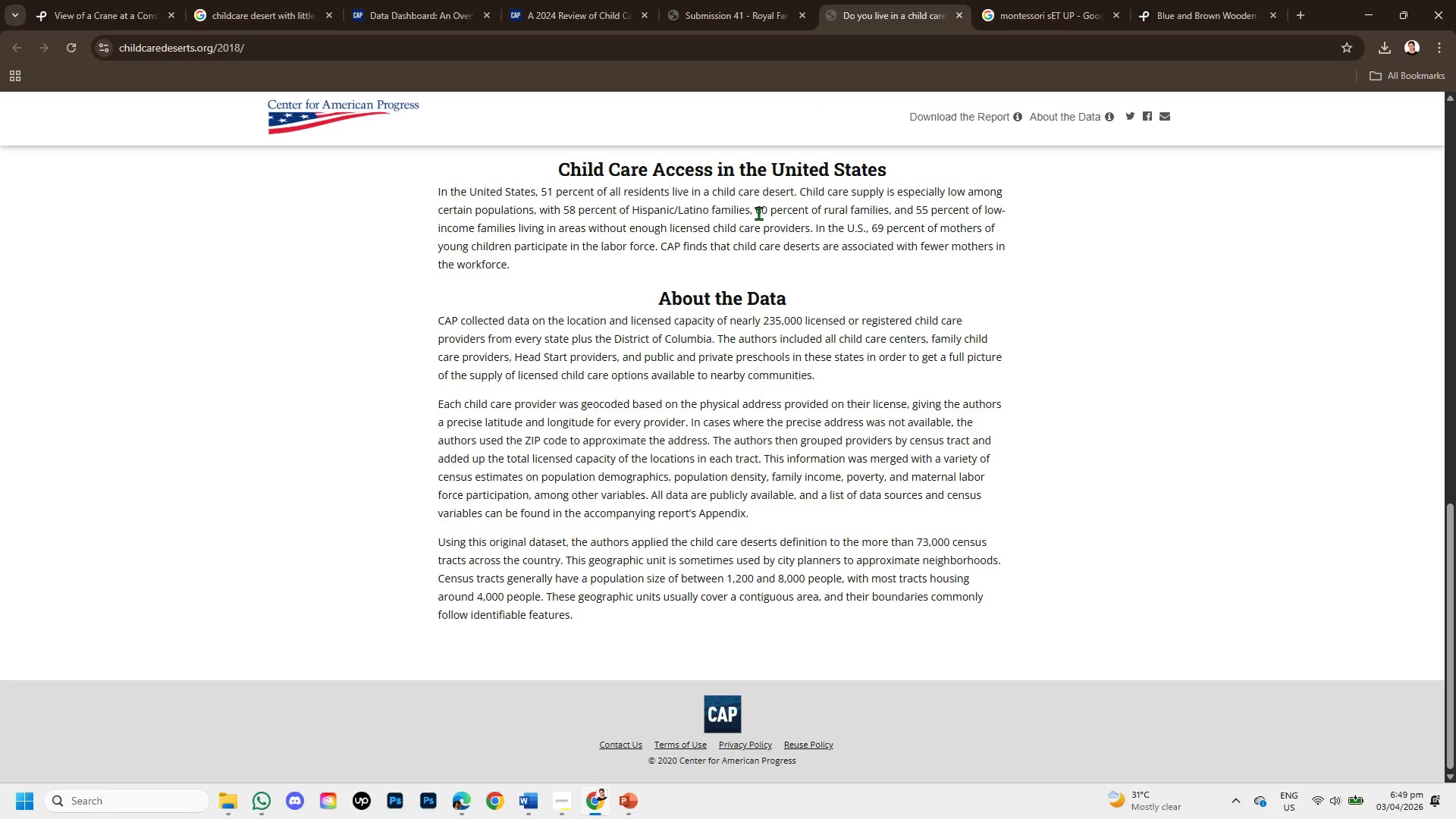 
left_click_drag(start_coordinate=[755, 209], to_coordinate=[885, 210])
 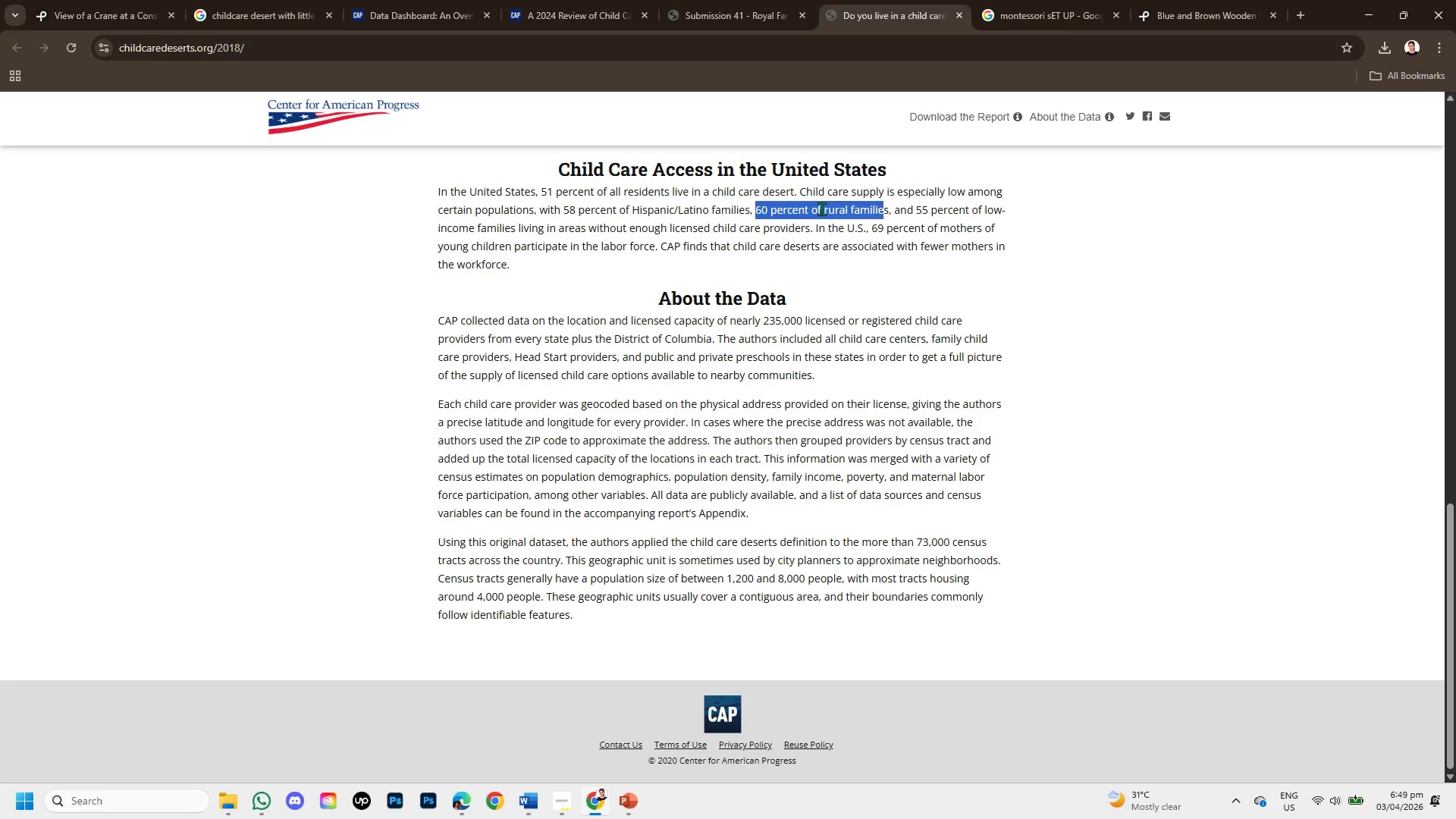 
left_click([821, 209])
 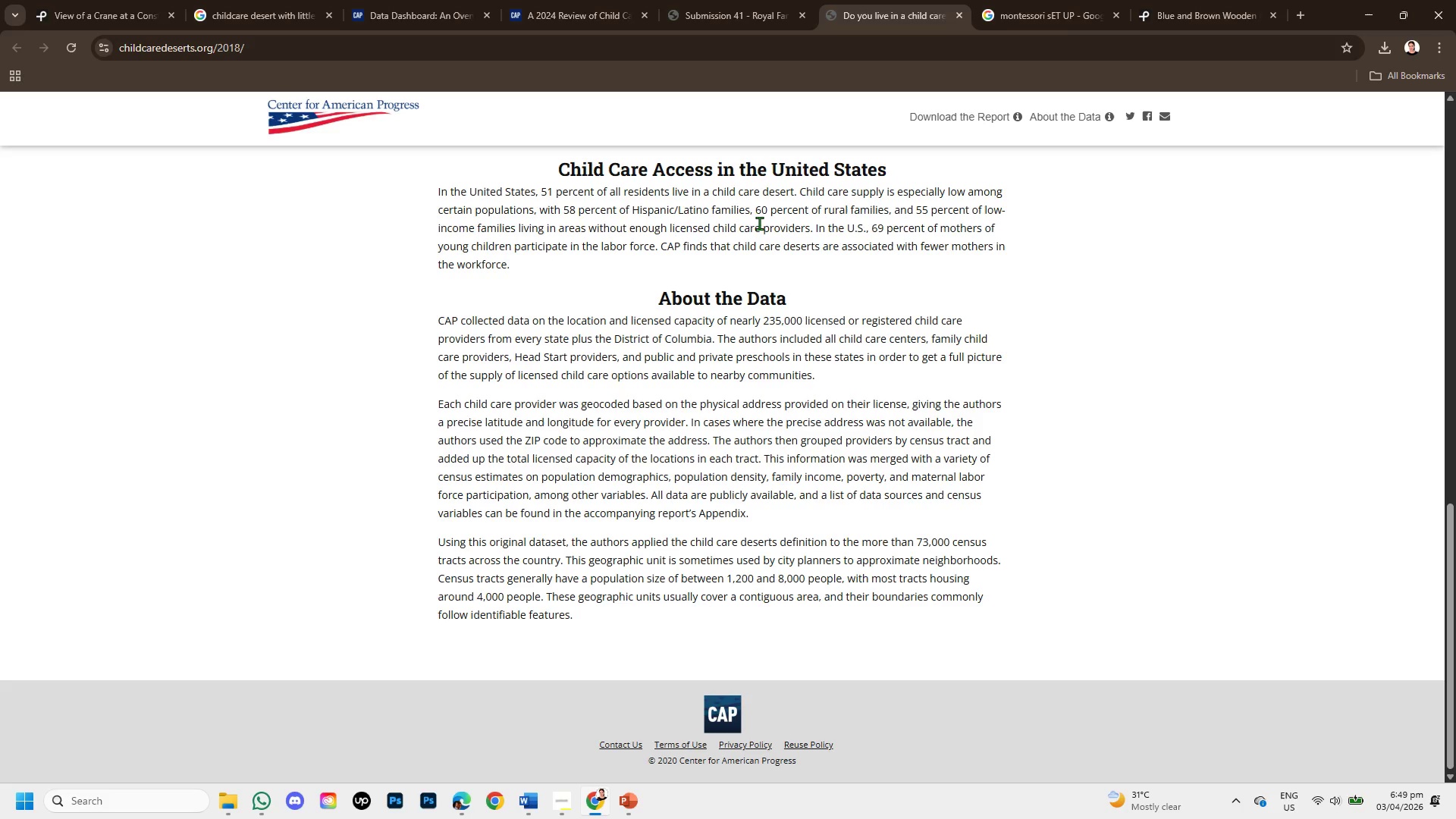 
left_click_drag(start_coordinate=[756, 209], to_coordinate=[890, 208])
 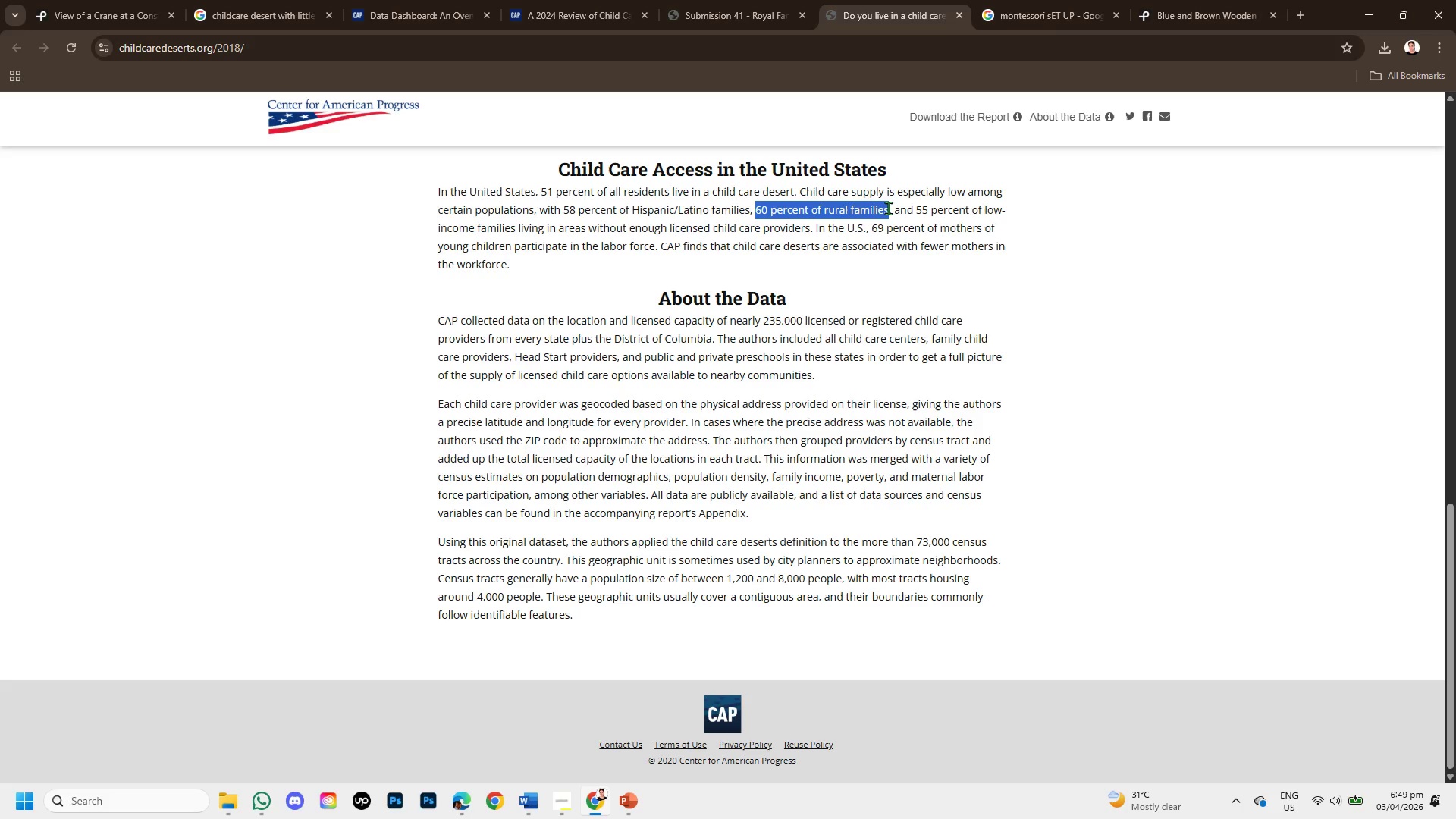 
key(Control+C)
 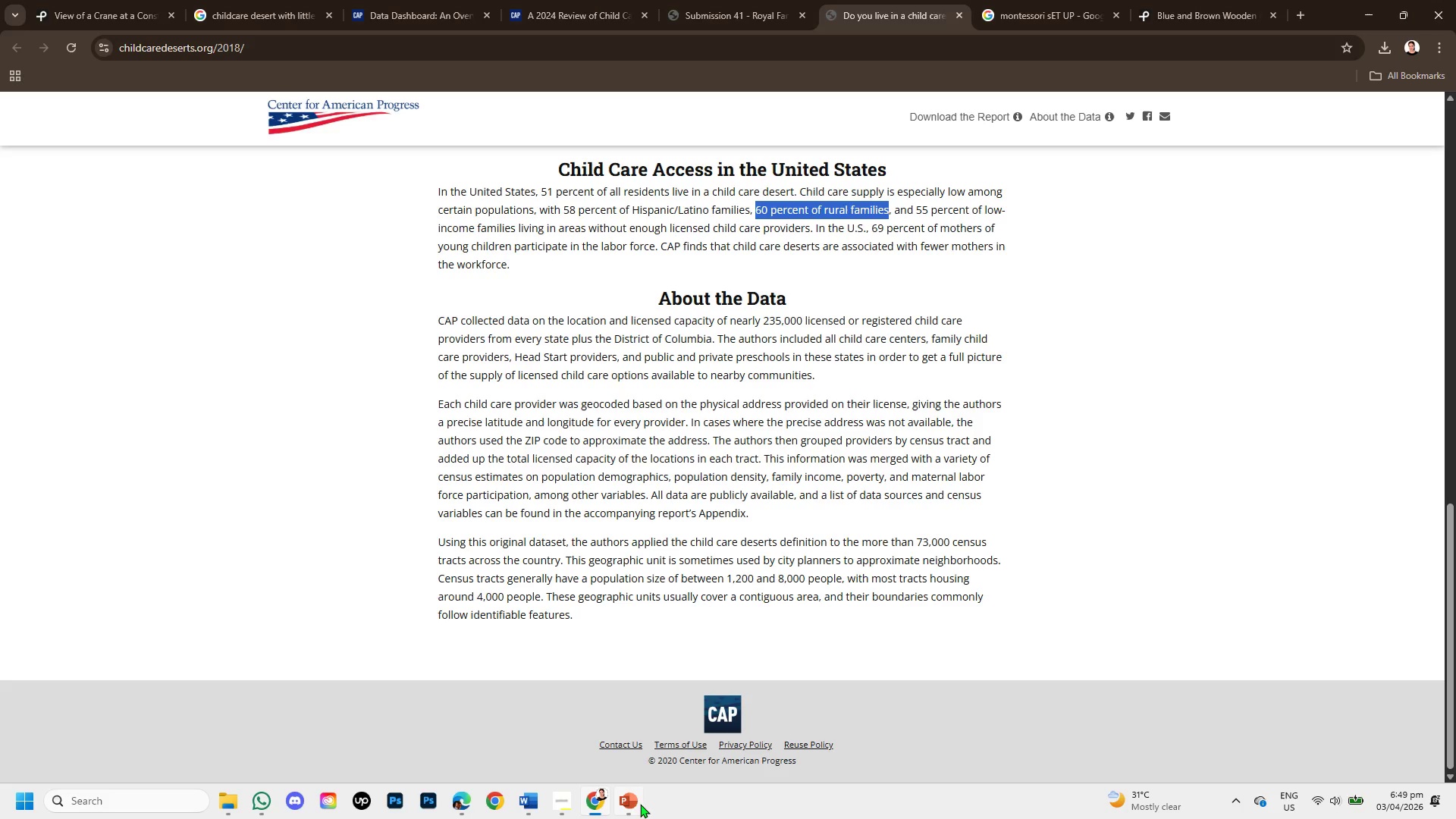 
left_click([633, 802])
 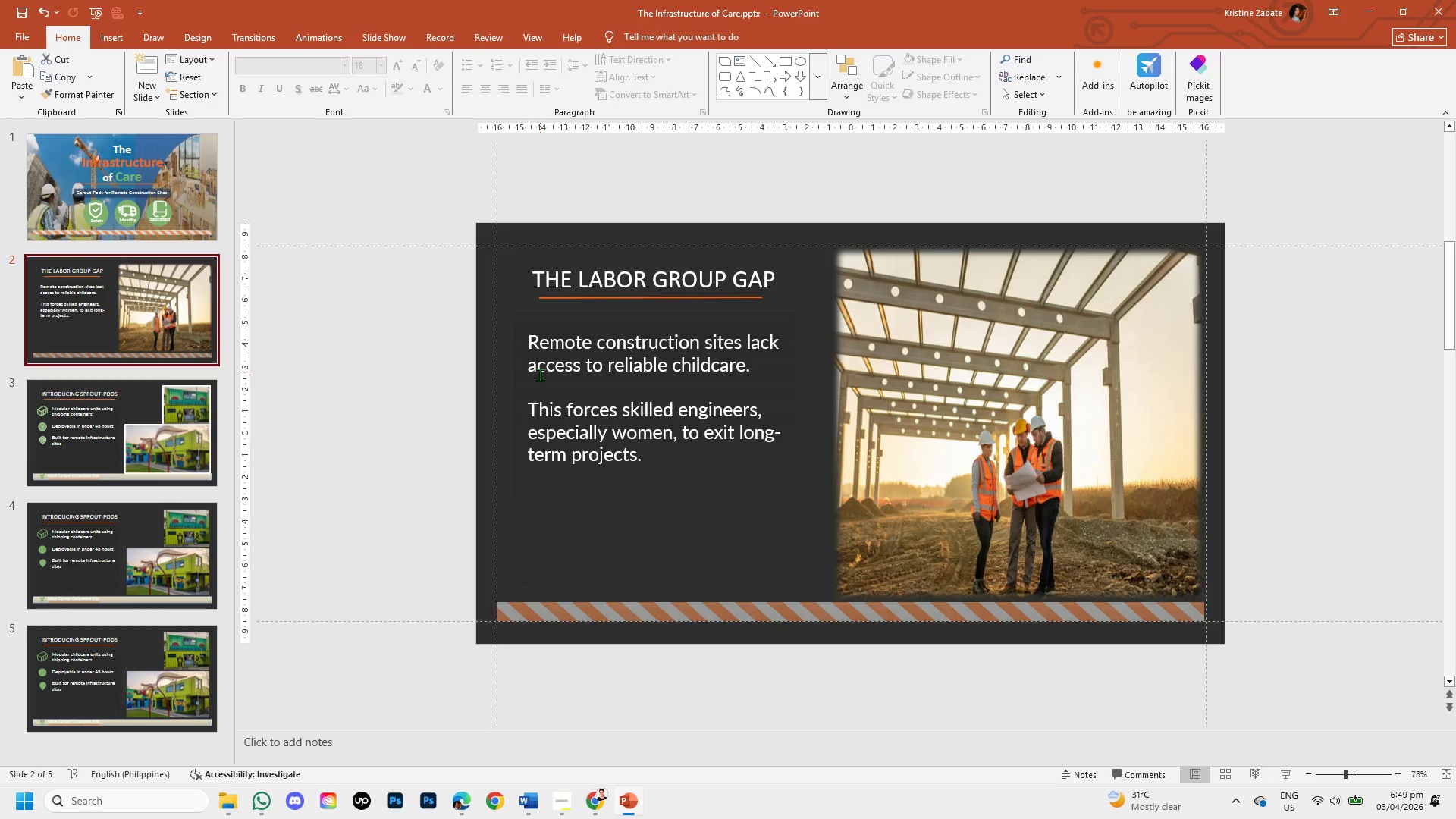 
wait(6.95)
 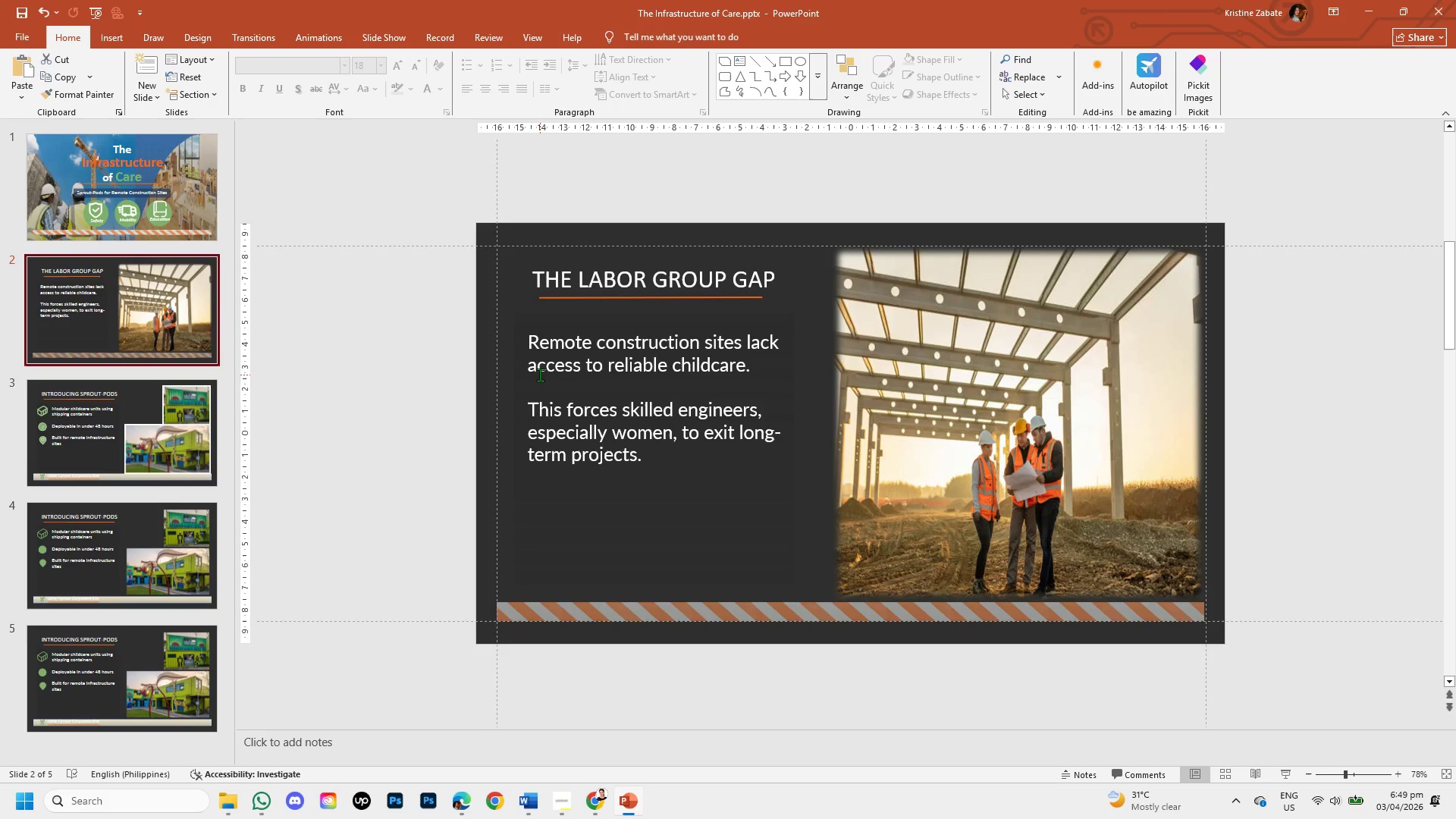 
left_click([529, 343])
 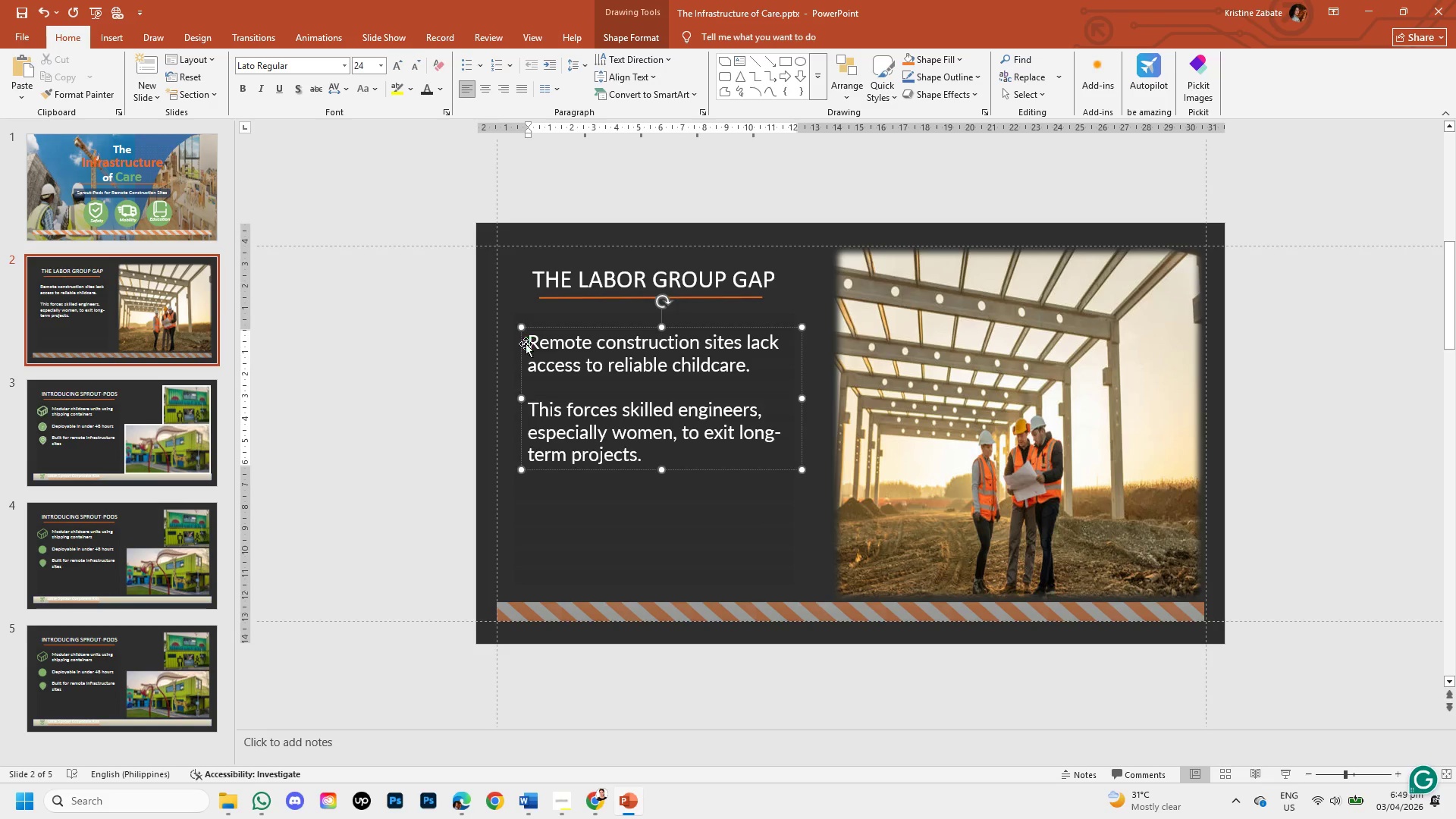 
right_click([111, 295])
 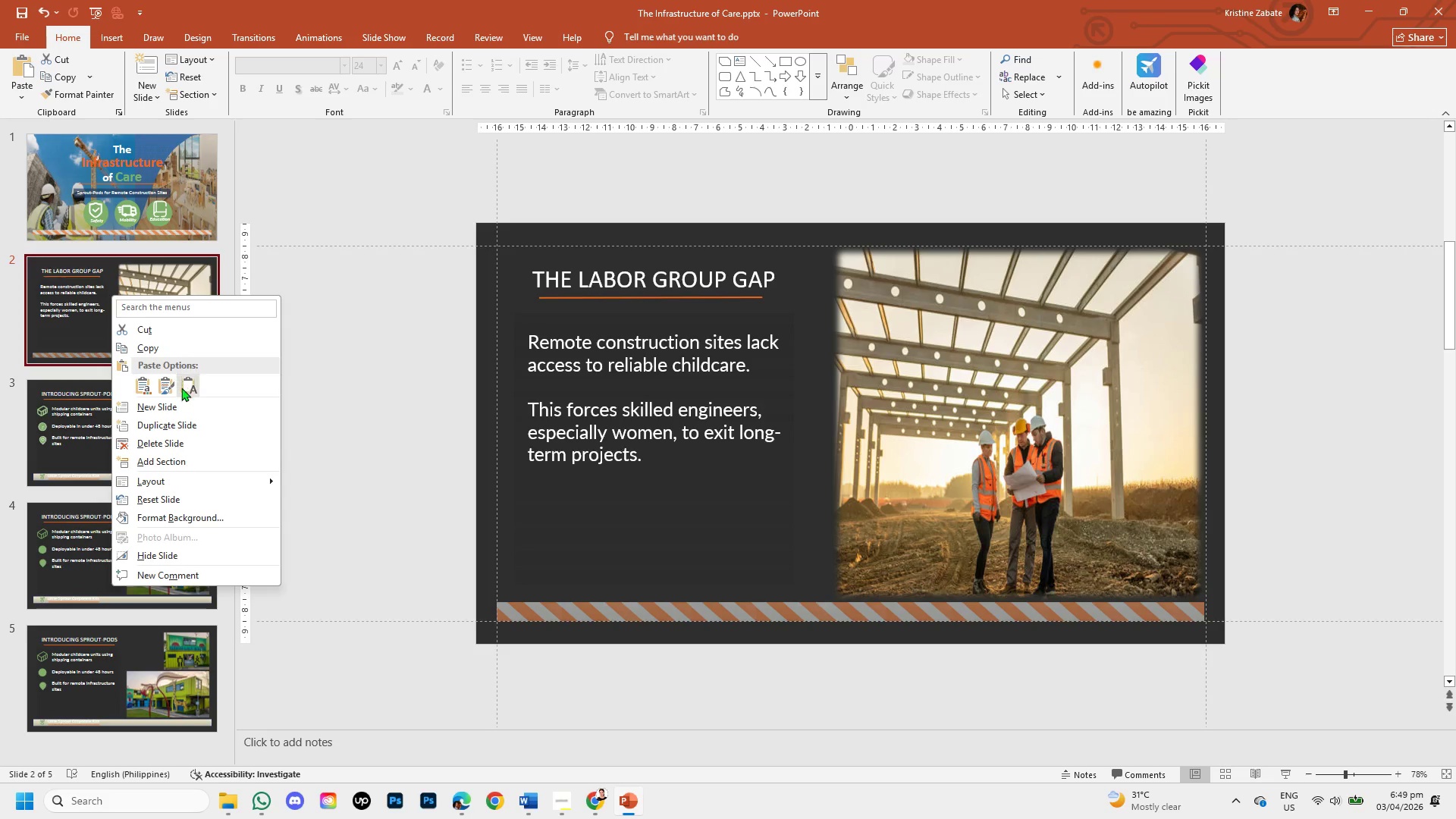 
left_click([195, 425])
 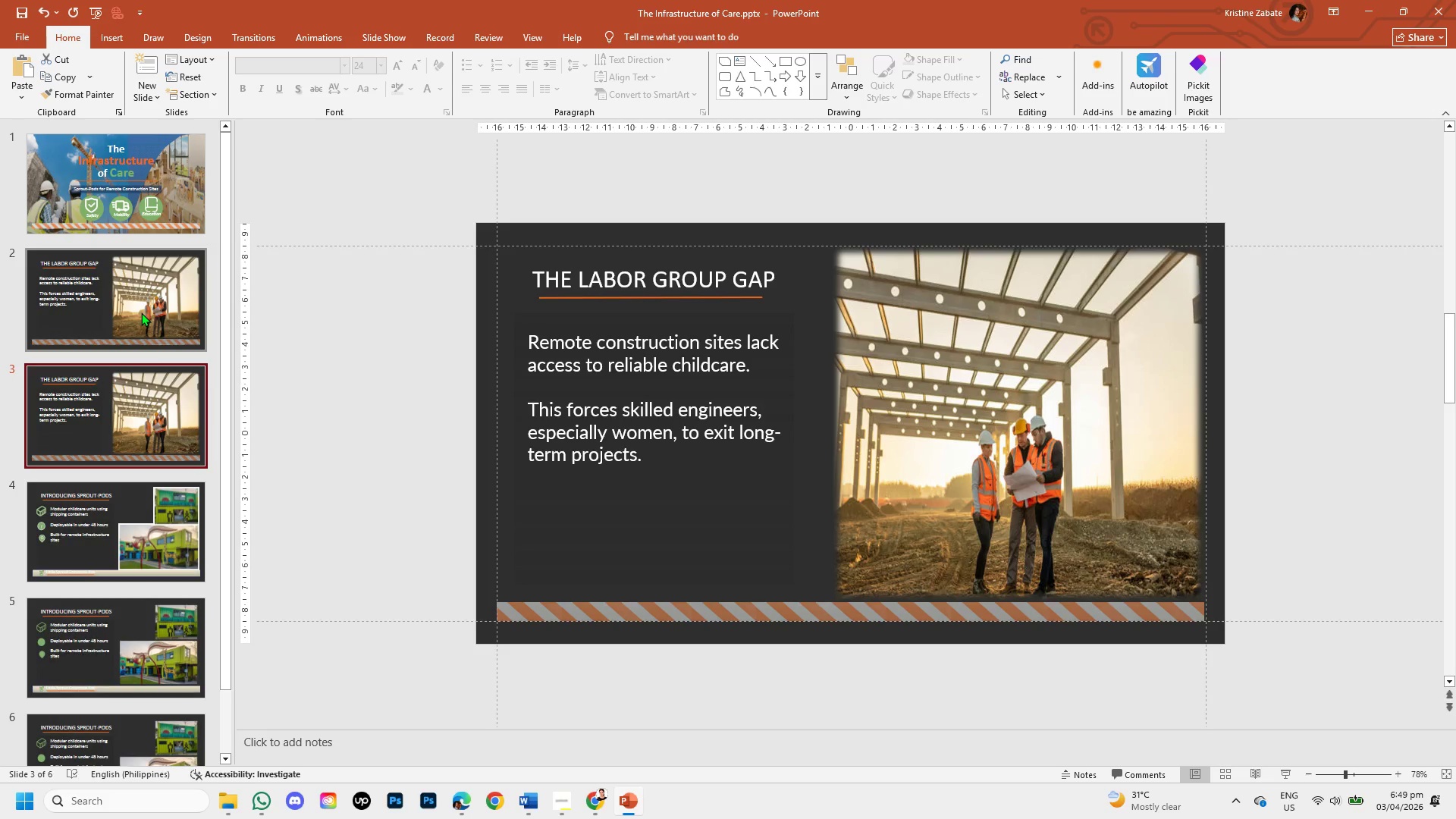 
left_click([141, 312])
 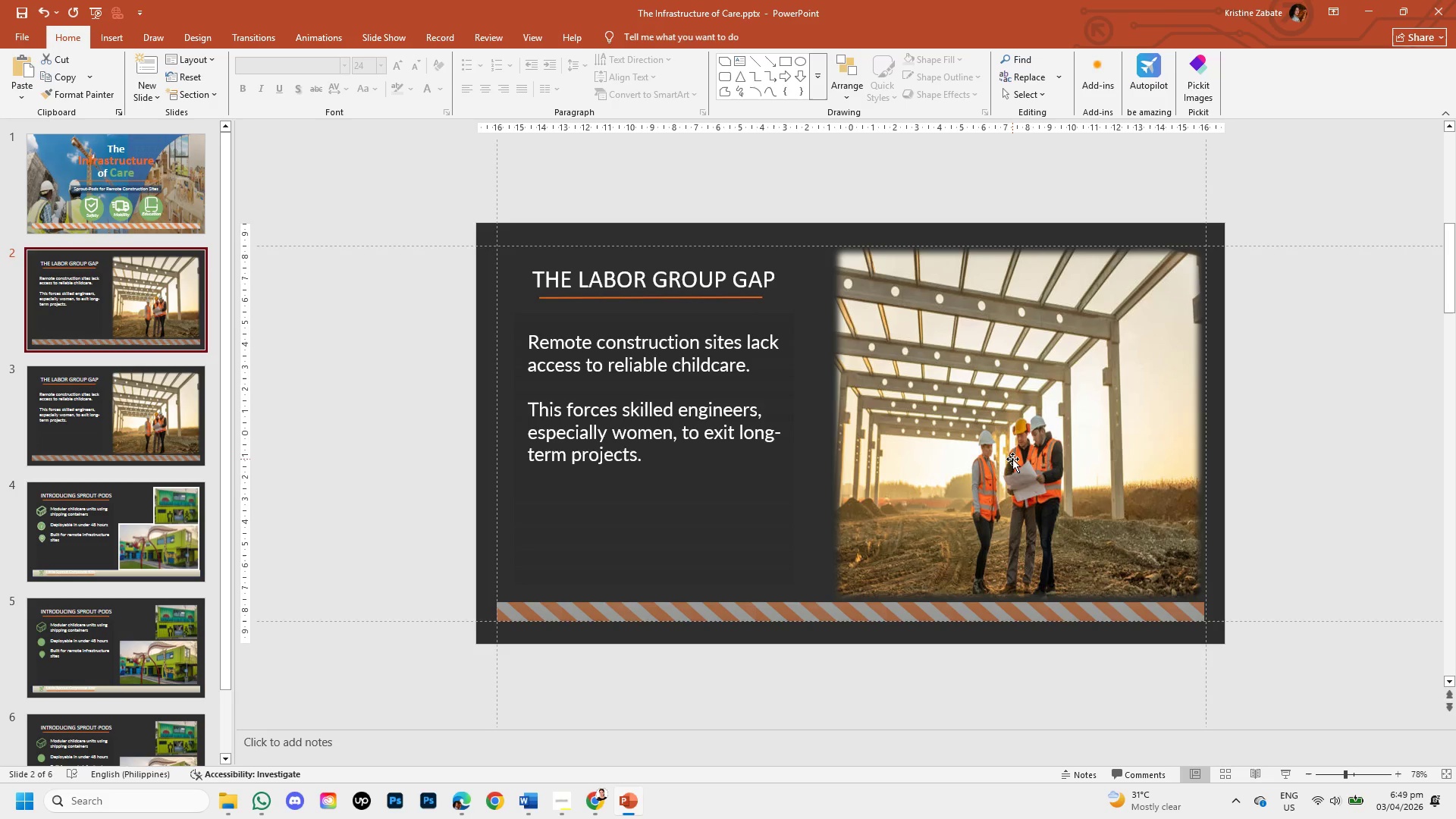 
left_click([1012, 459])
 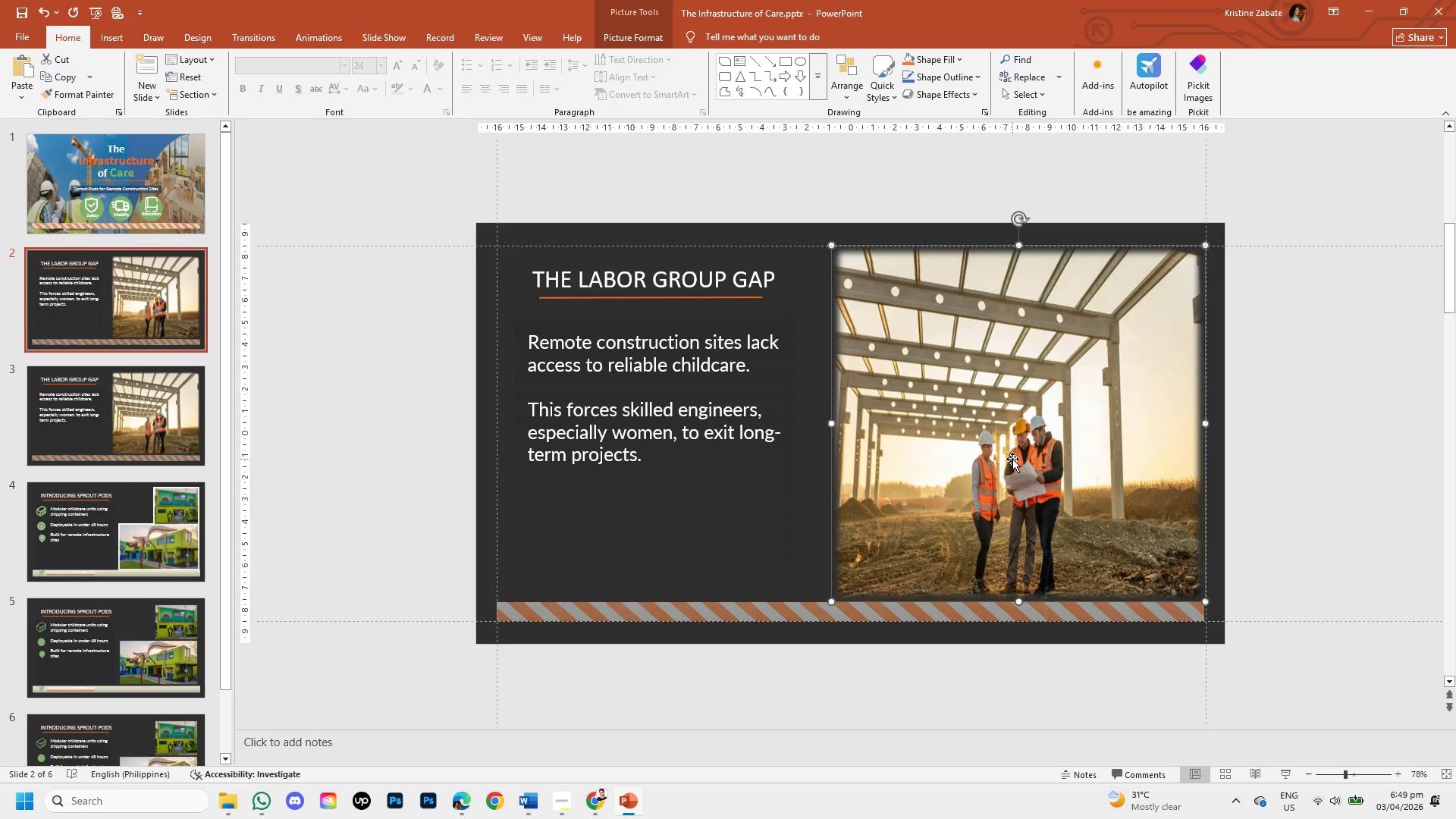 
key(Backspace)
 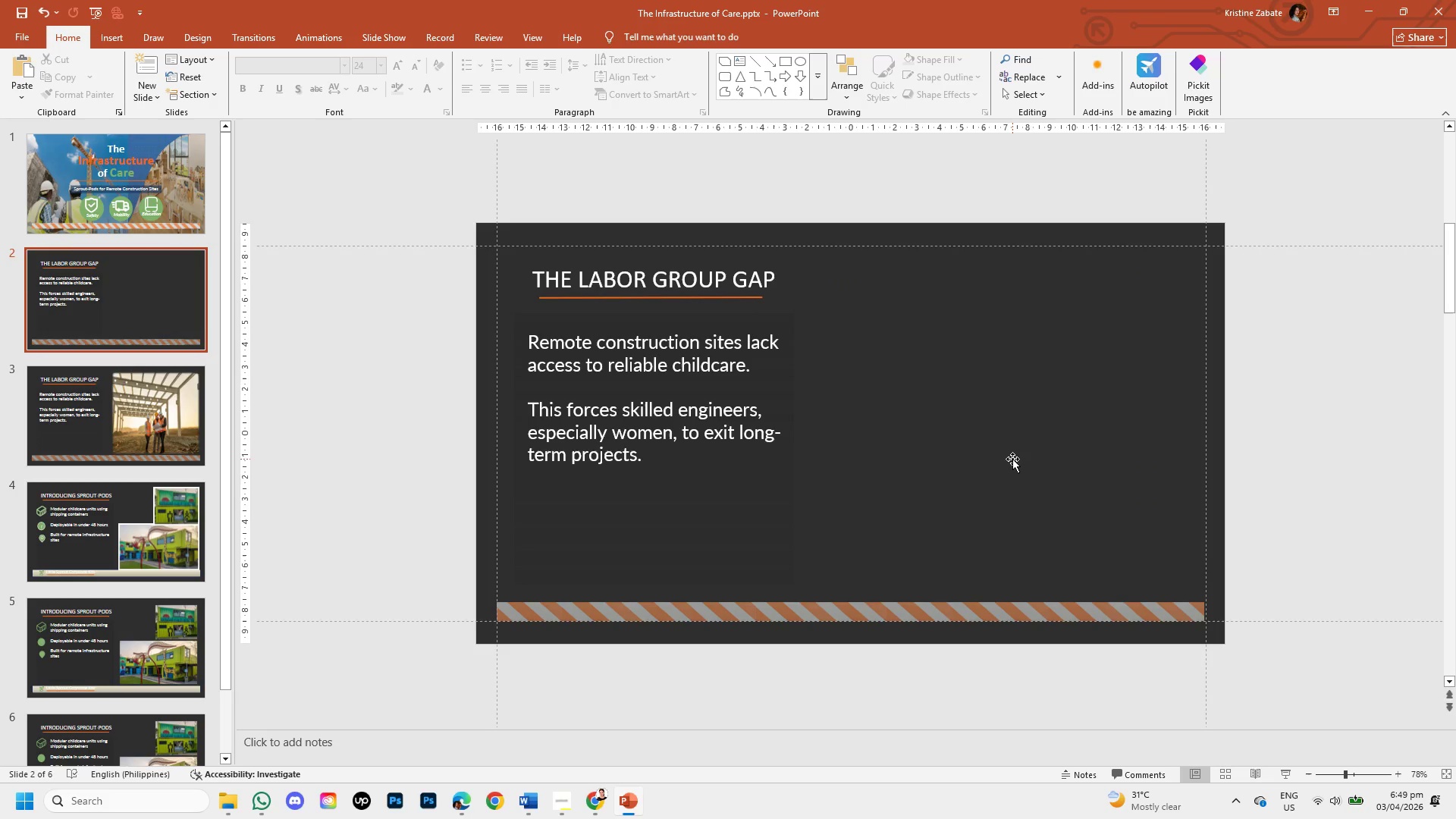 
left_click([1012, 459])
 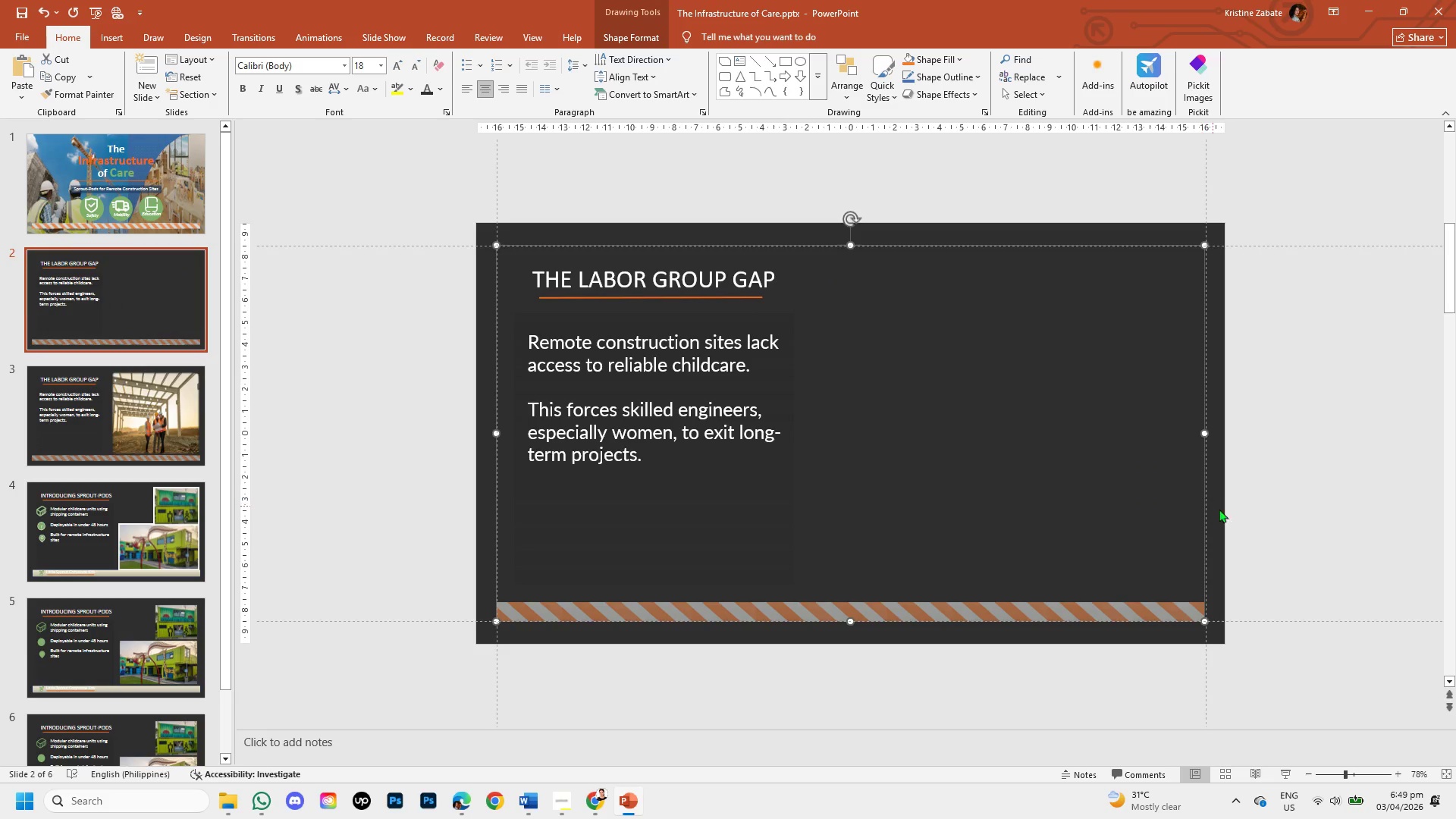 
left_click([1267, 526])
 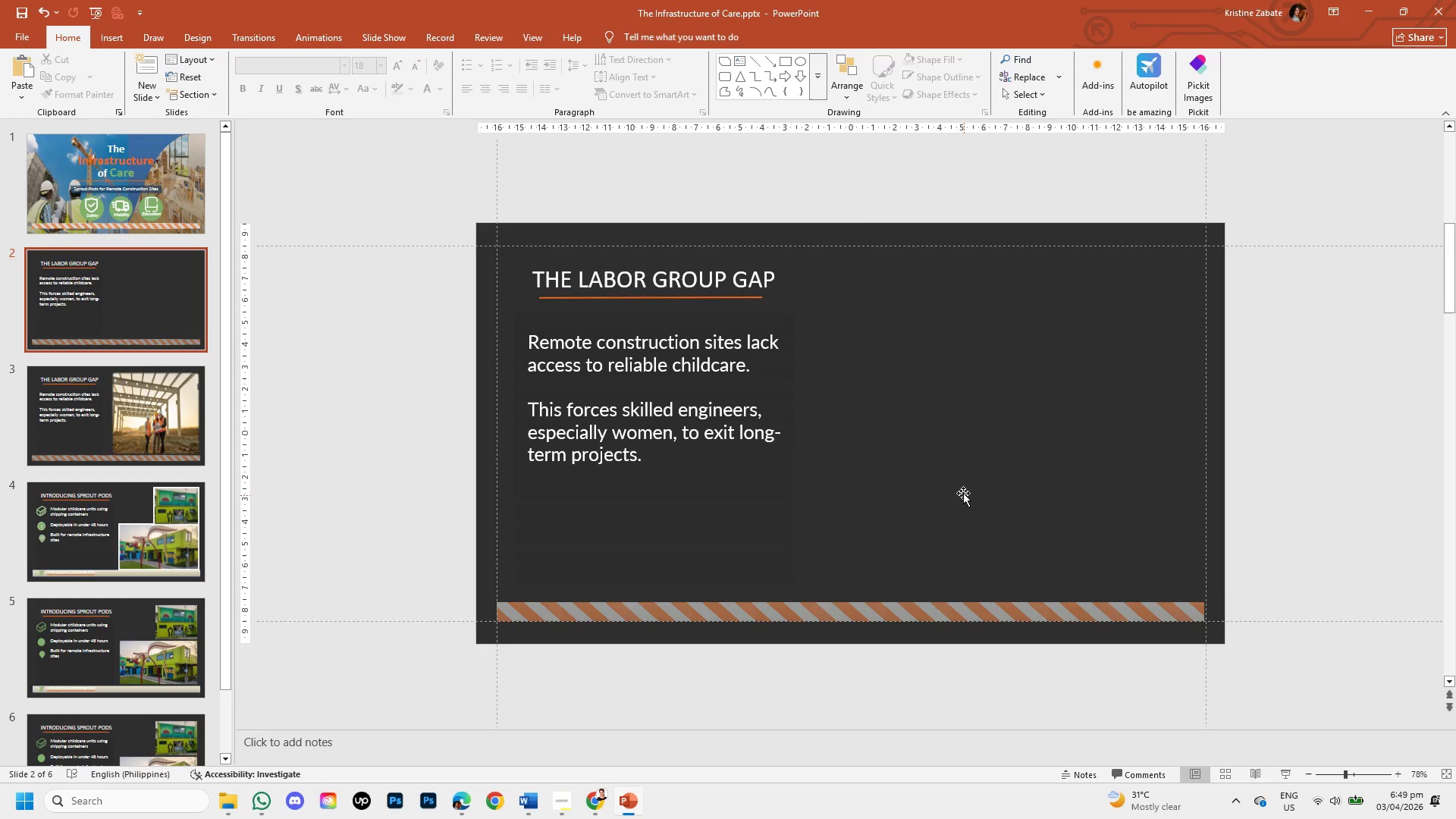 
left_click([963, 493])
 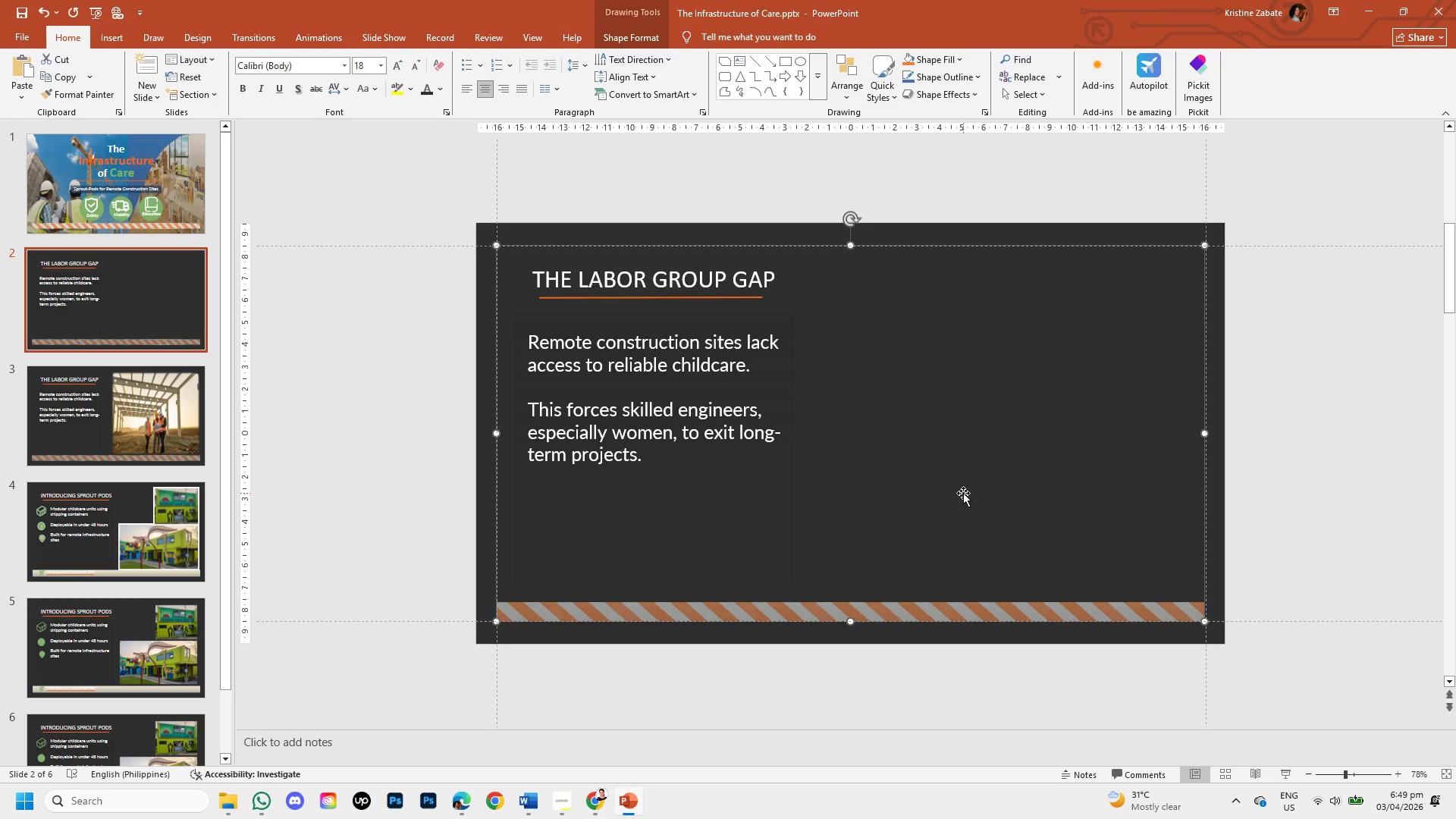 
key(Backspace)
 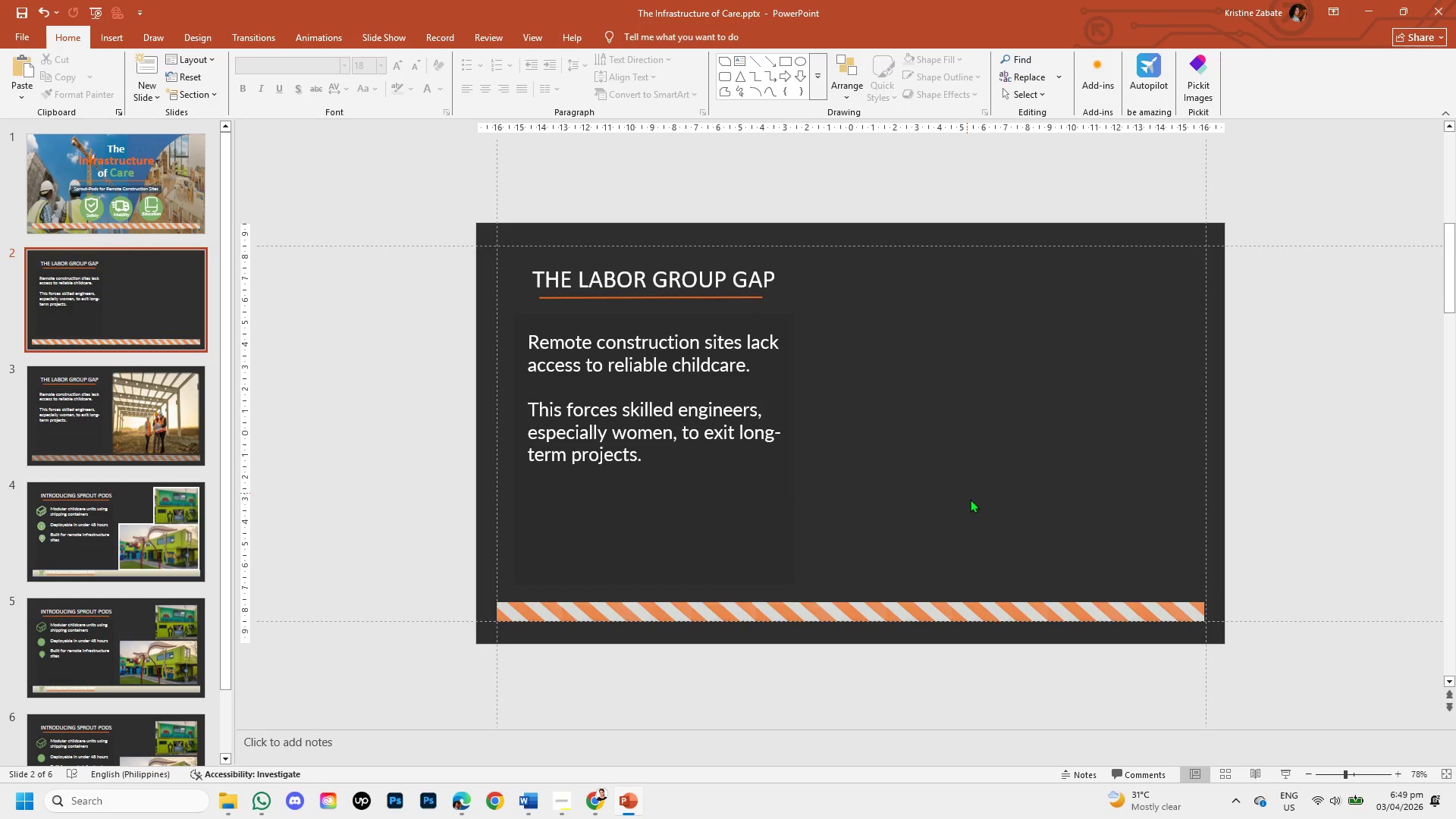 
left_click([971, 615])
 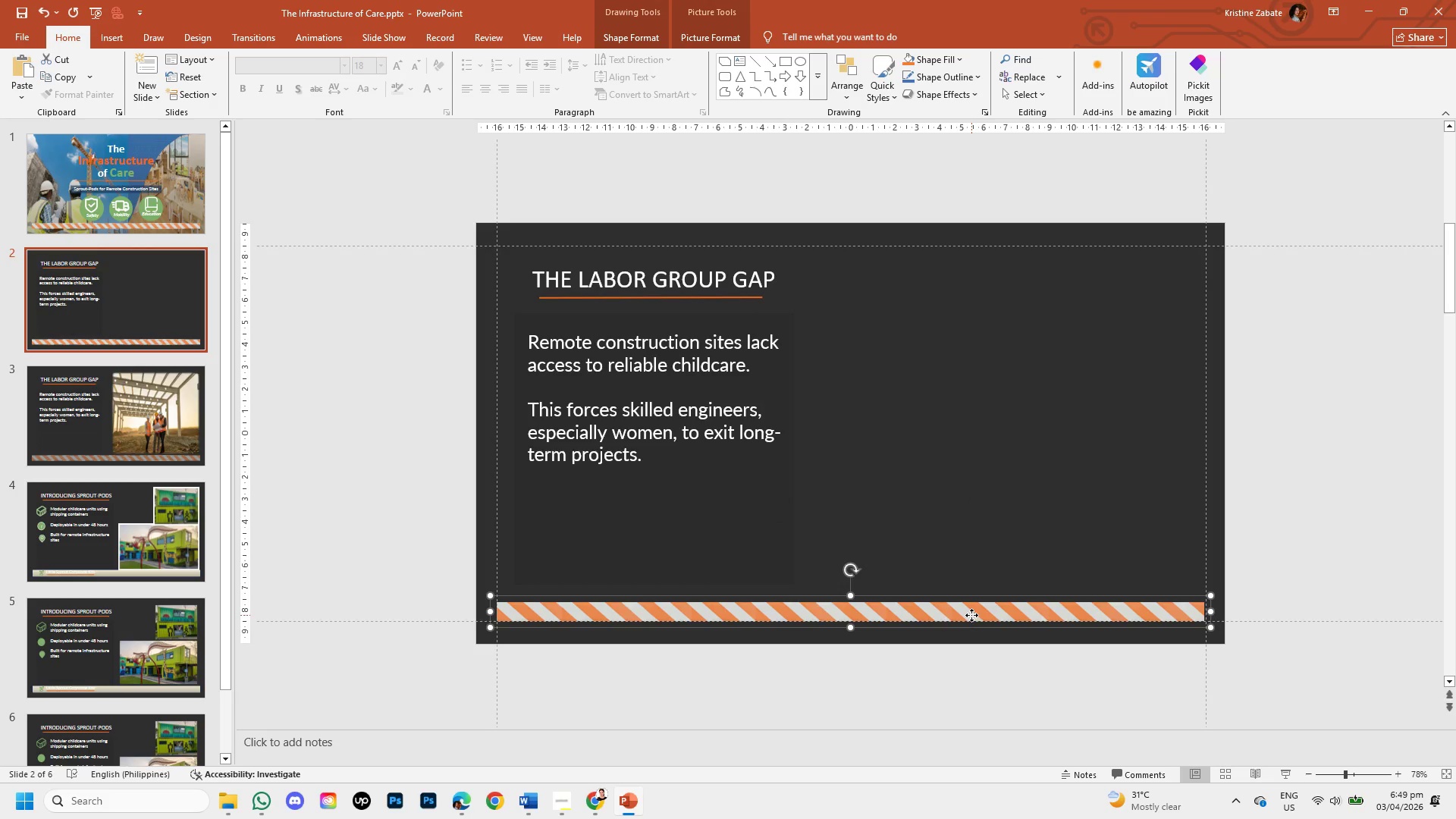 
left_click_drag(start_coordinate=[971, 615], to_coordinate=[993, 637])
 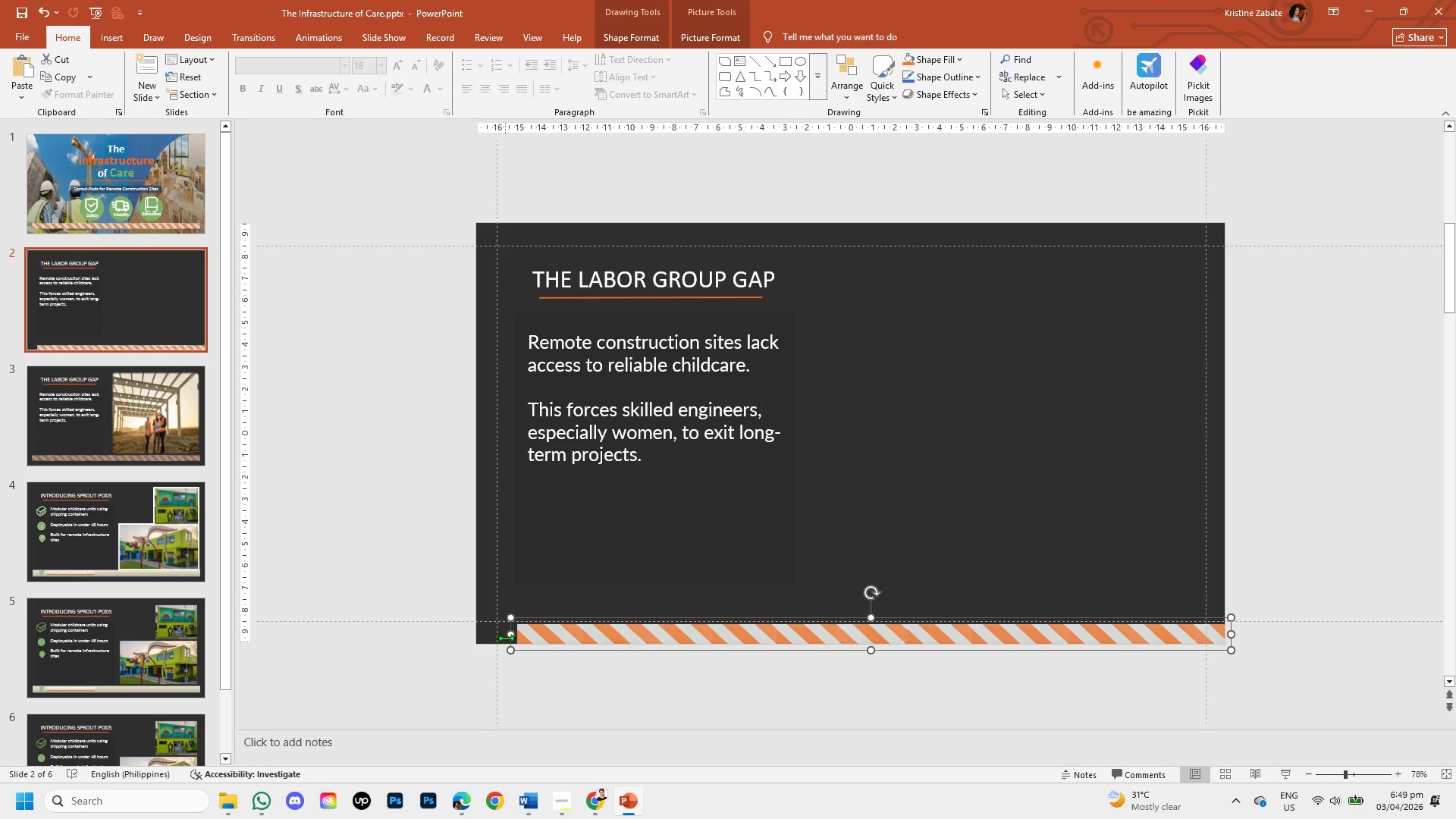 
left_click_drag(start_coordinate=[508, 635], to_coordinate=[479, 633])
 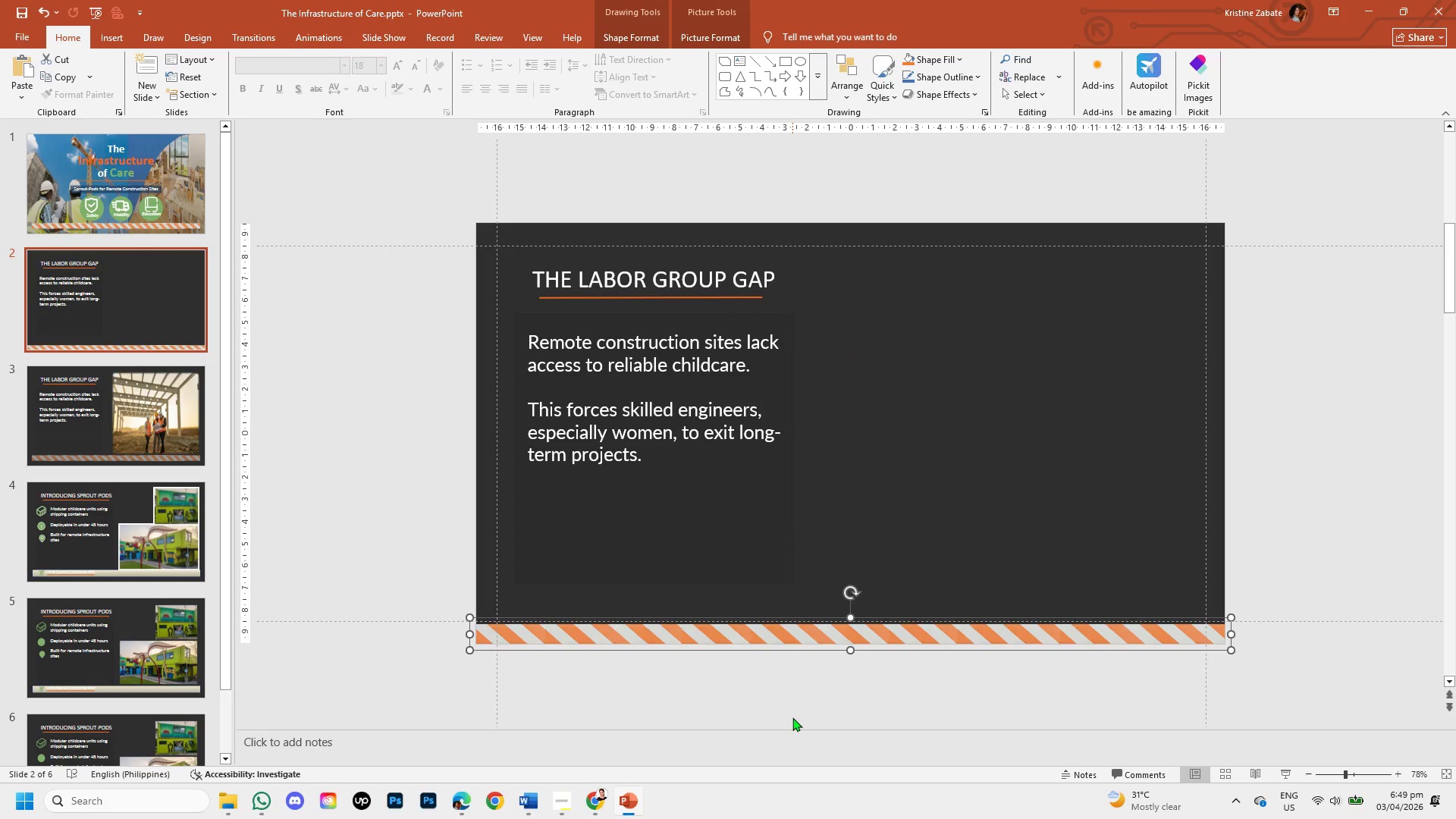 
left_click([792, 717])
 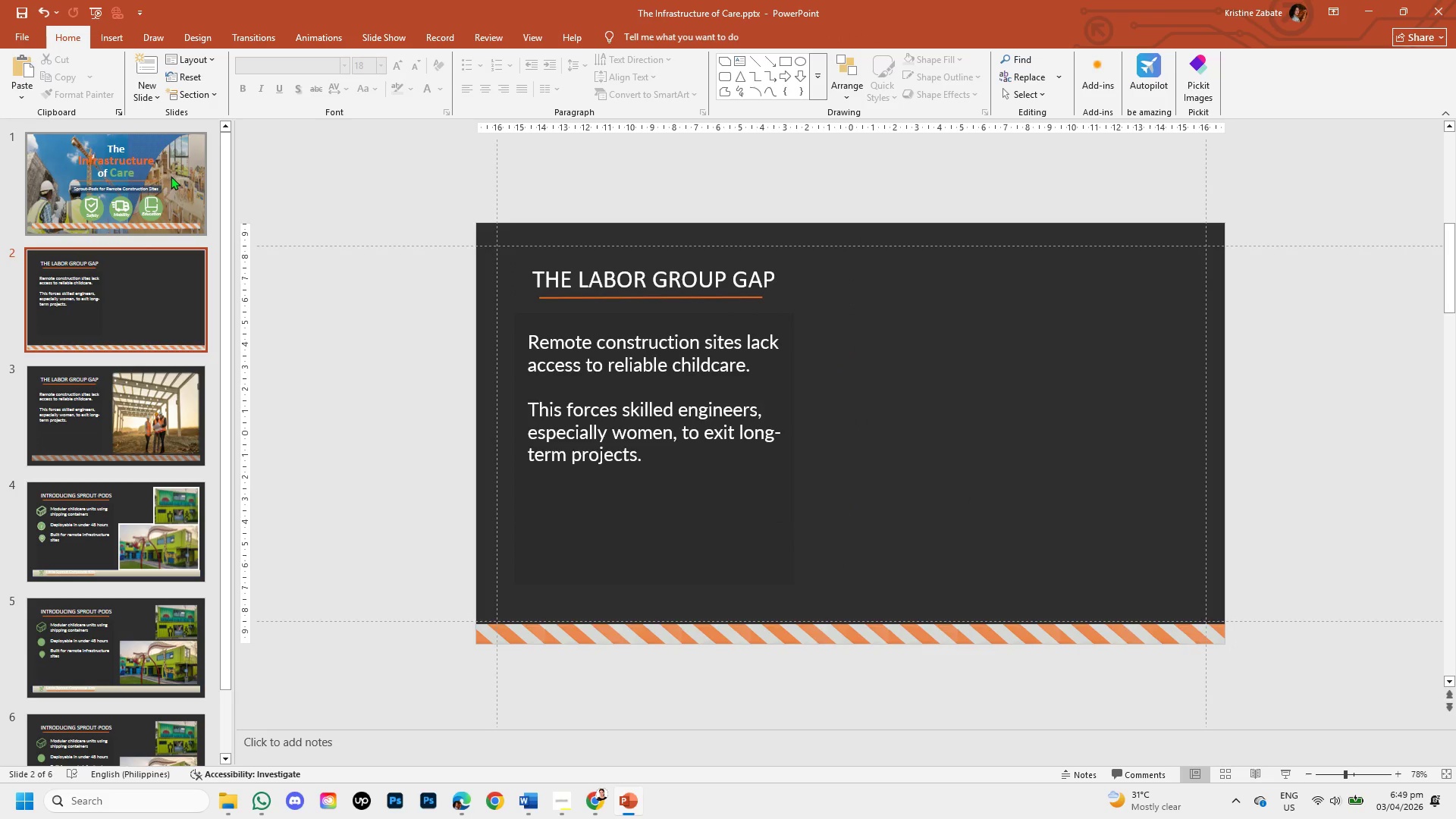 
left_click([169, 175])
 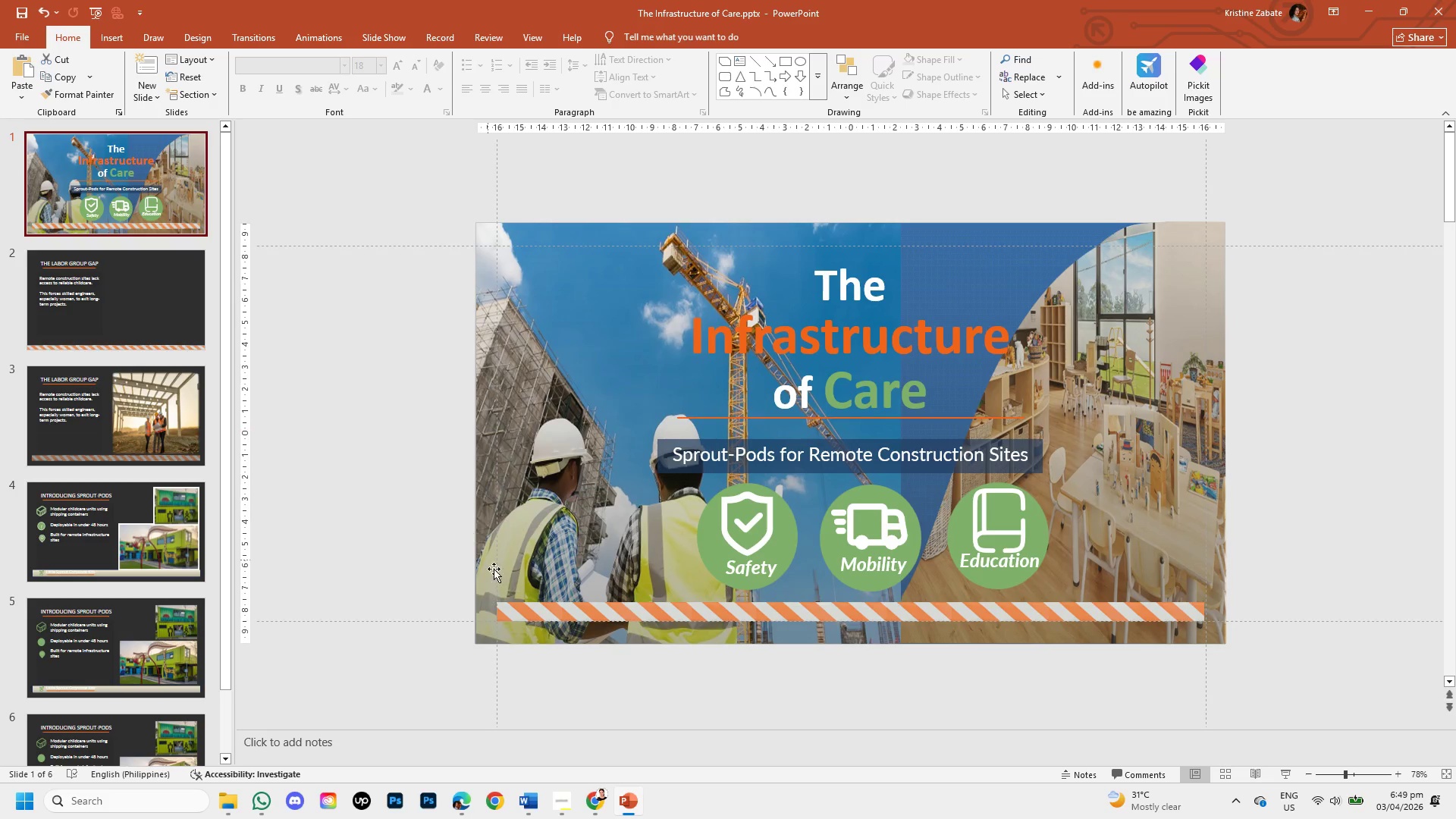 
left_click([561, 607])
 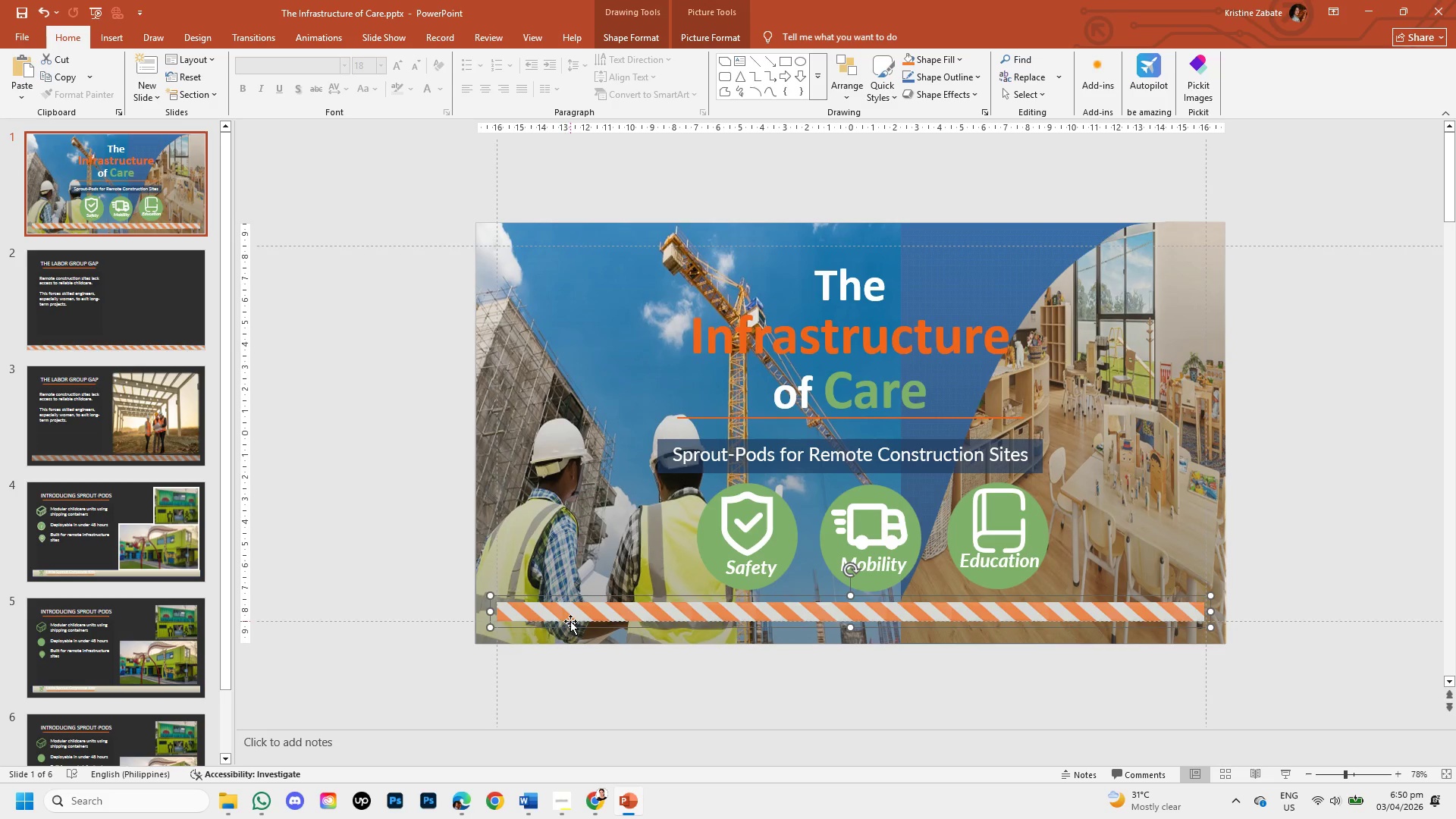 
left_click_drag(start_coordinate=[573, 616], to_coordinate=[551, 639])
 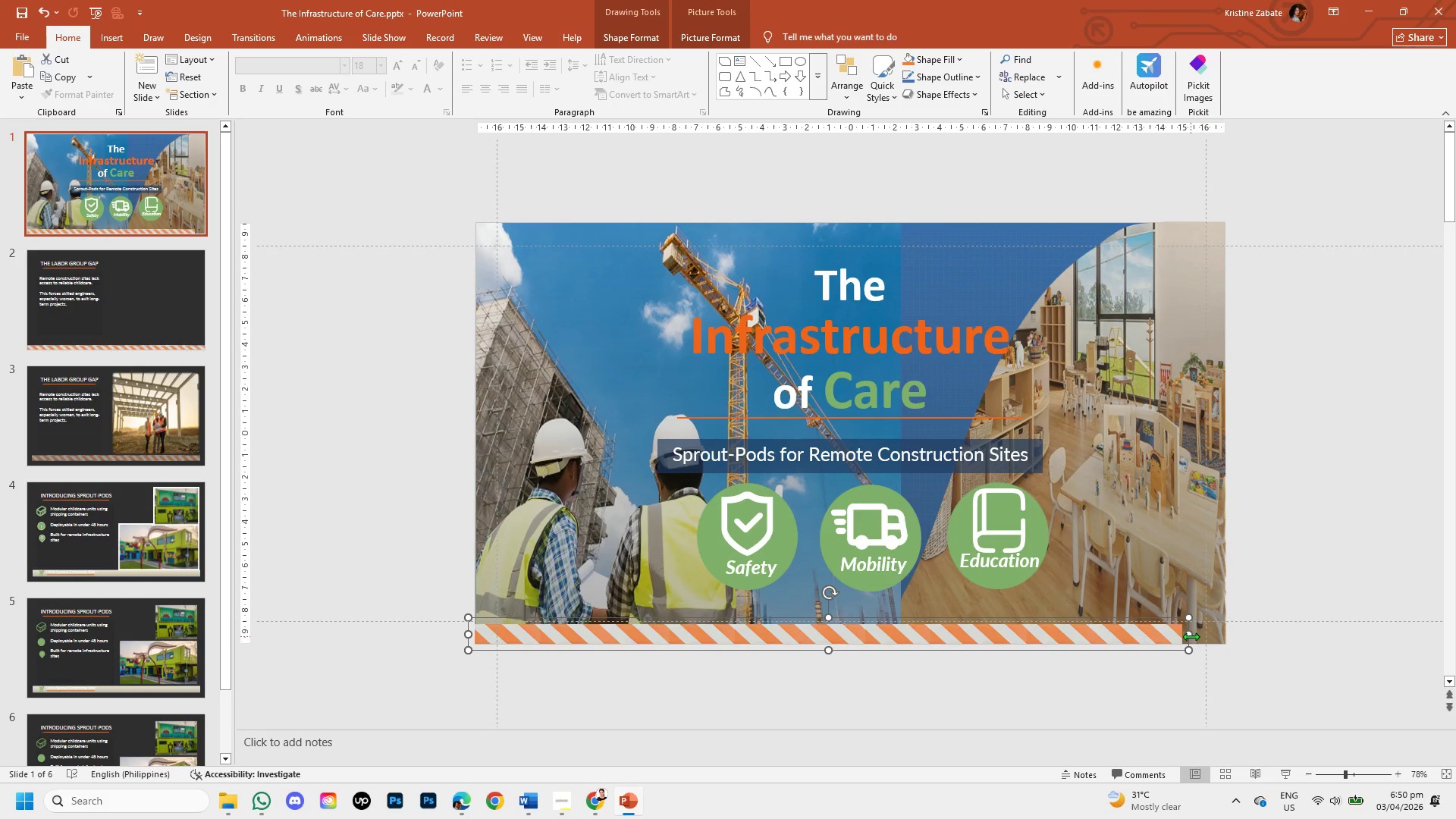 
left_click_drag(start_coordinate=[1188, 635], to_coordinate=[1222, 635])
 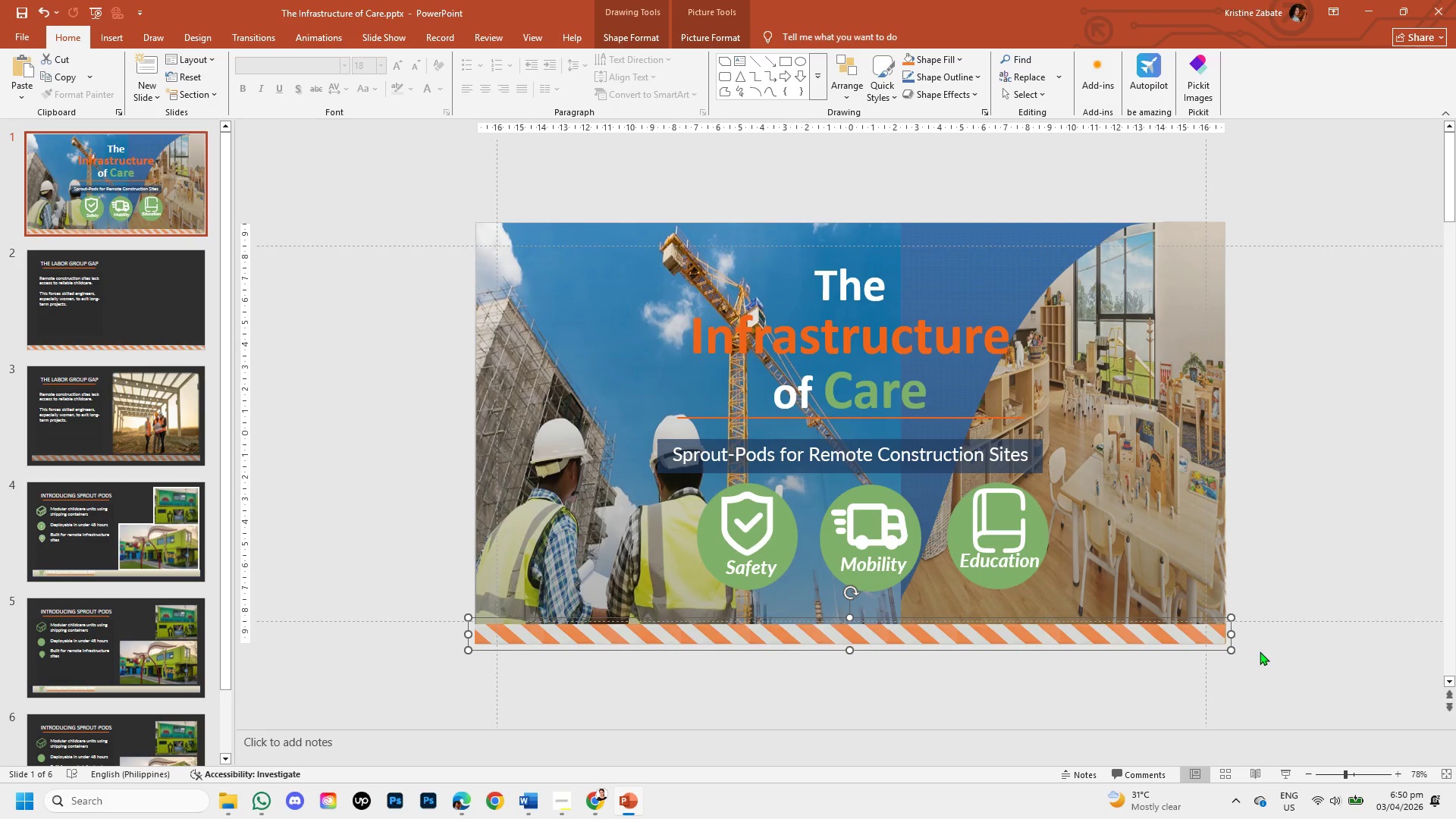 
left_click([1260, 651])
 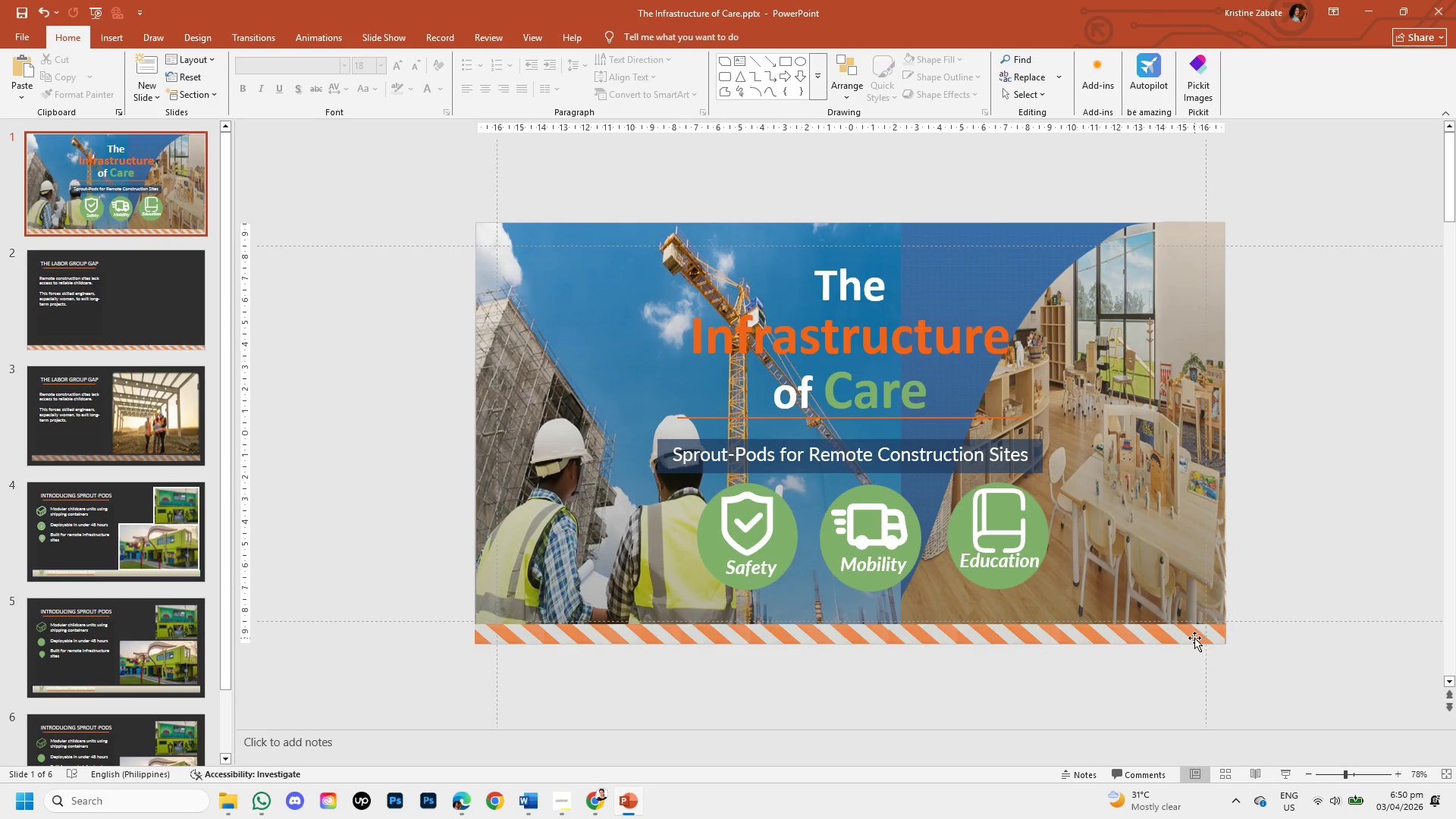 
left_click([1191, 629])
 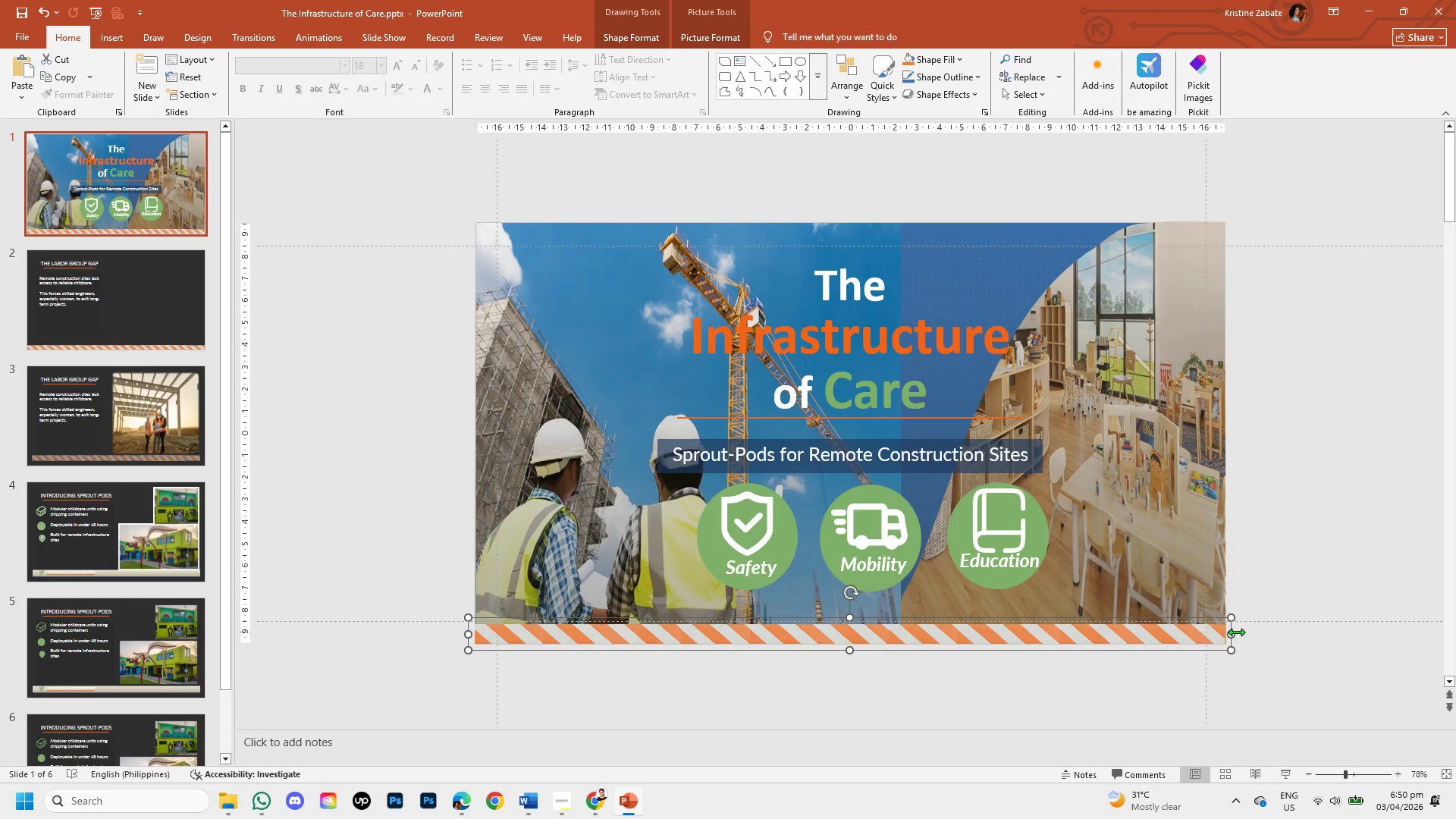 
left_click_drag(start_coordinate=[1236, 632], to_coordinate=[1226, 634])
 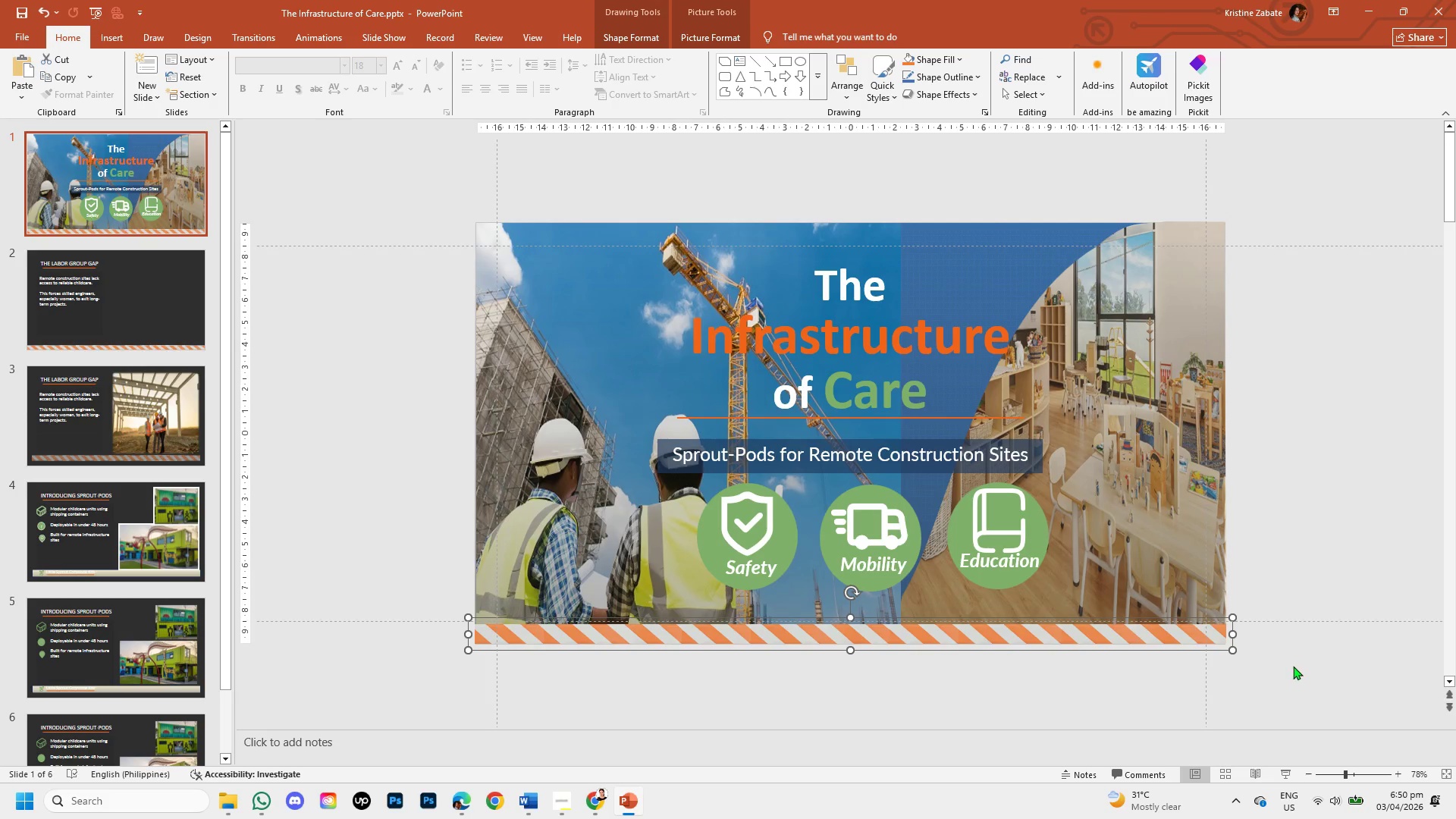 
left_click([1293, 666])
 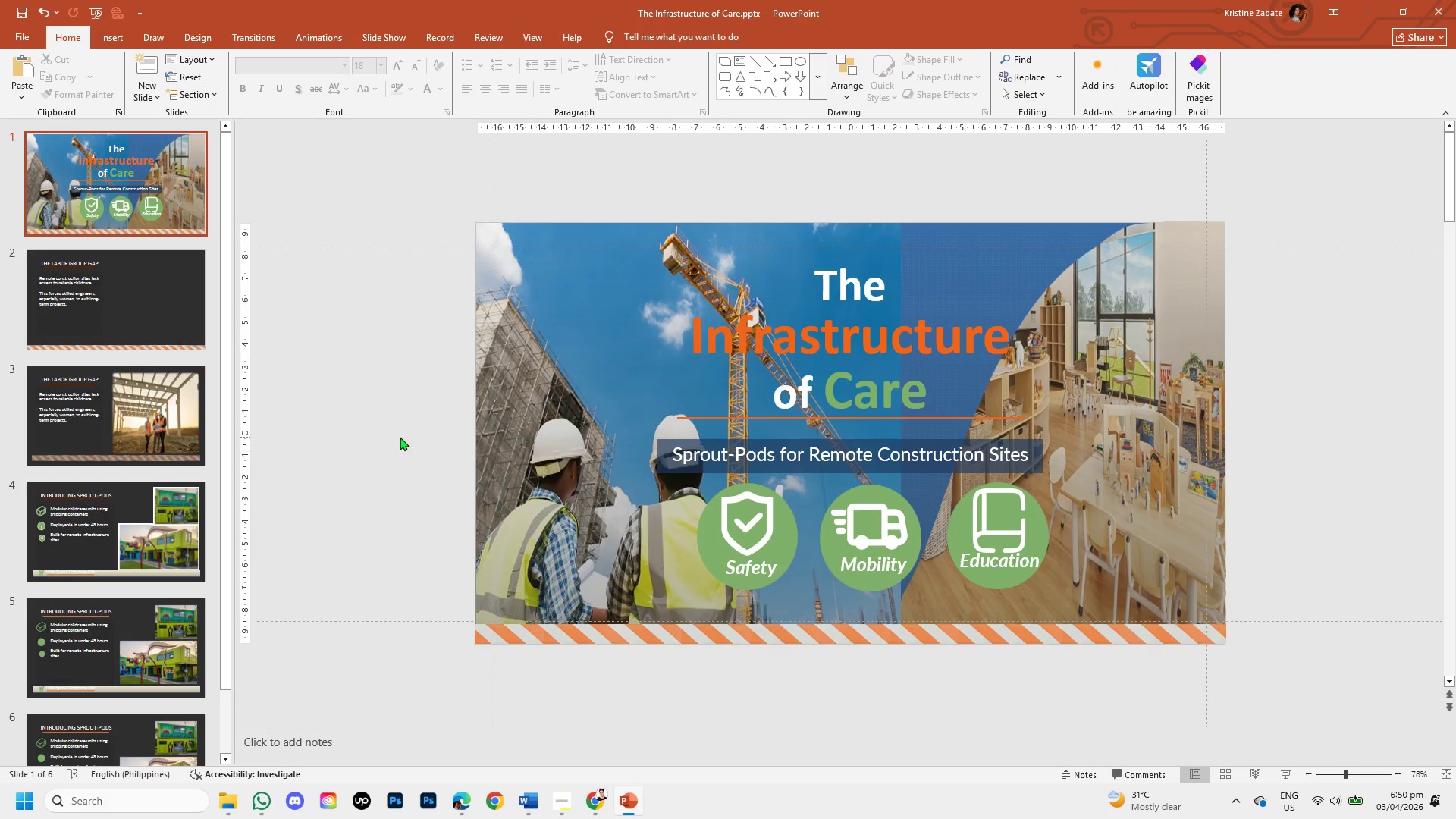 
left_click([398, 435])
 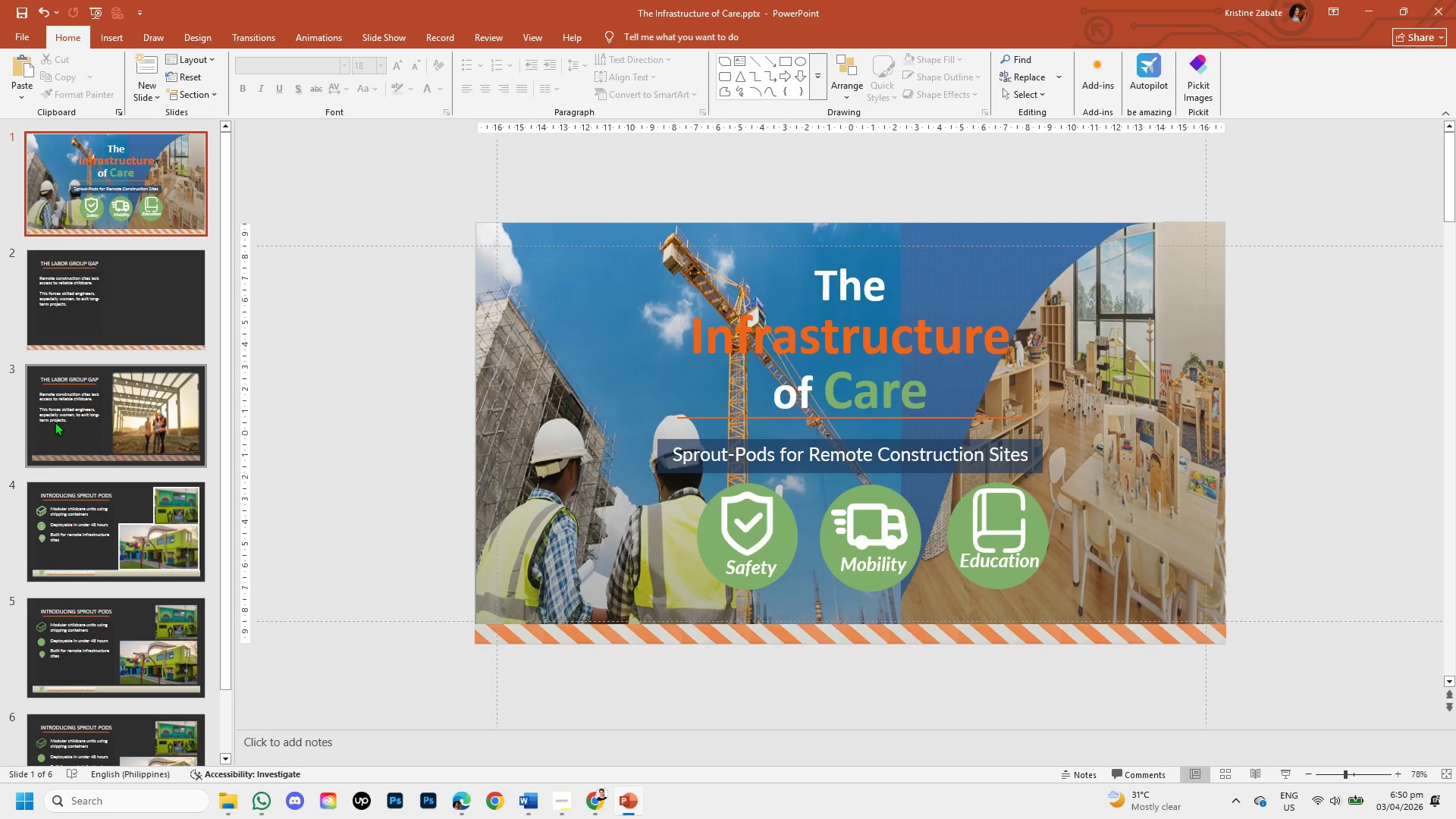 
mouse_move([168, 302])
 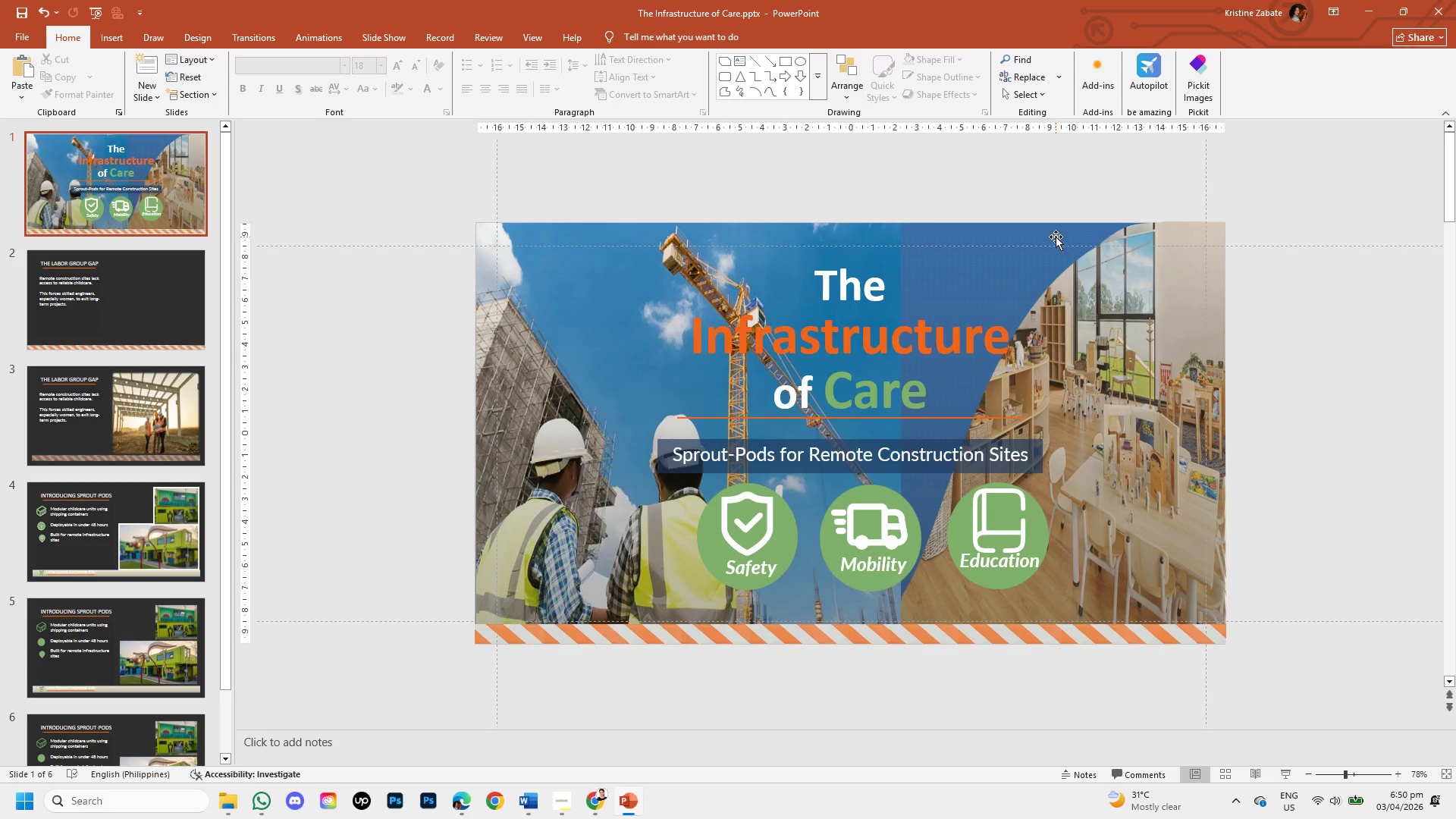 
double_click([1055, 236])
 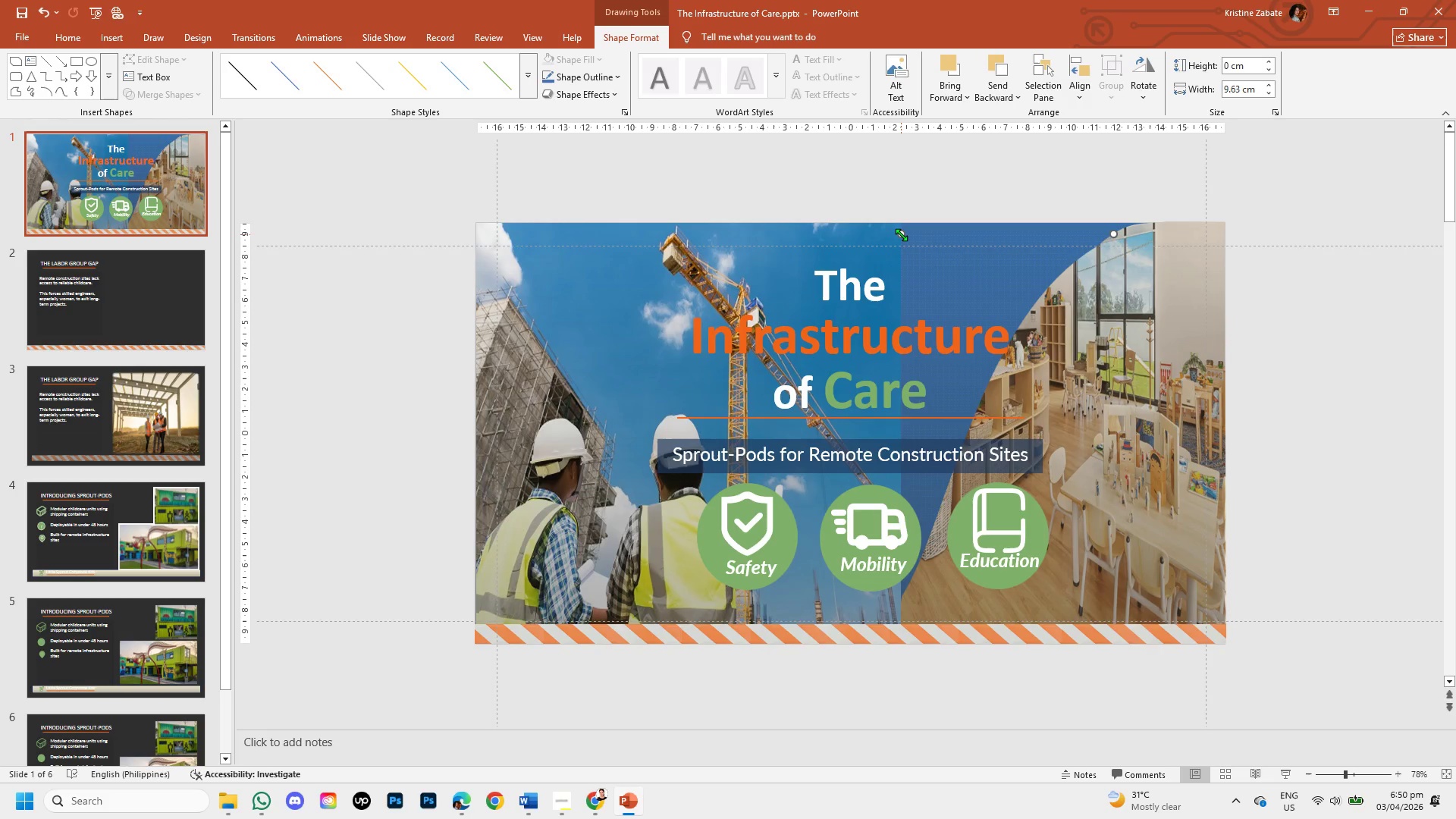 
left_click_drag(start_coordinate=[901, 234], to_coordinate=[906, 238])
 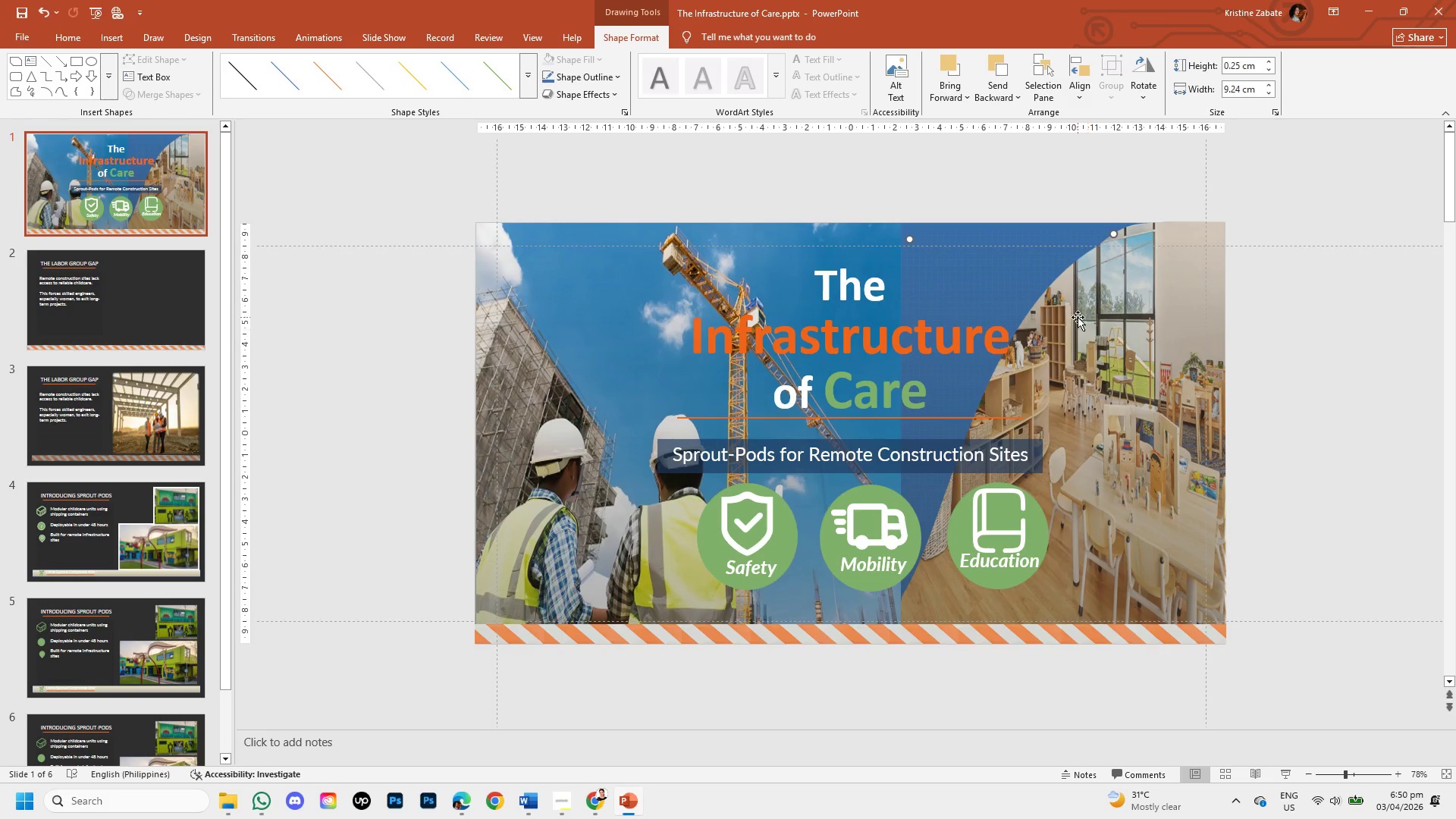 
key(Control+Z)
 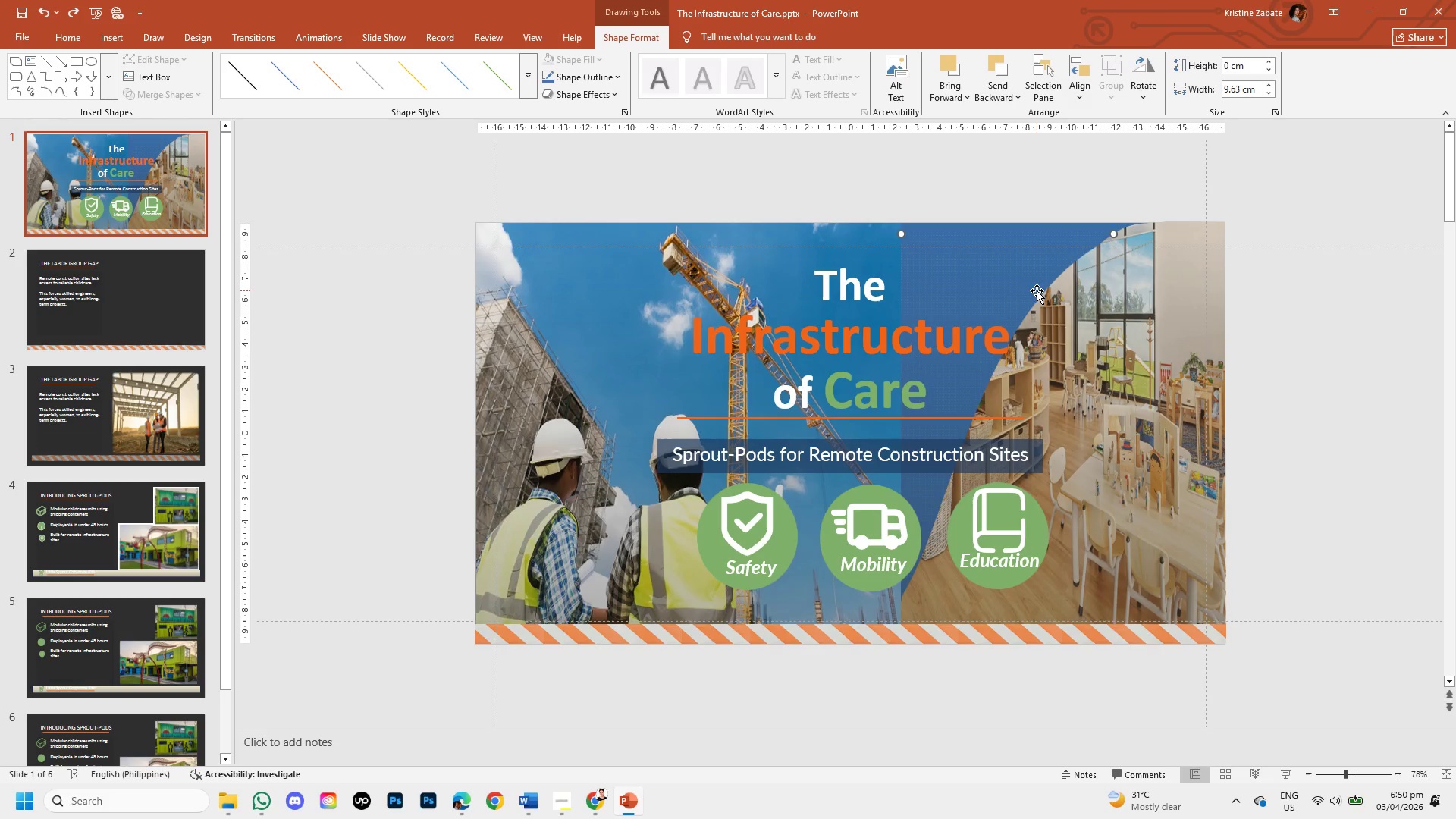 
key(Control+C)
 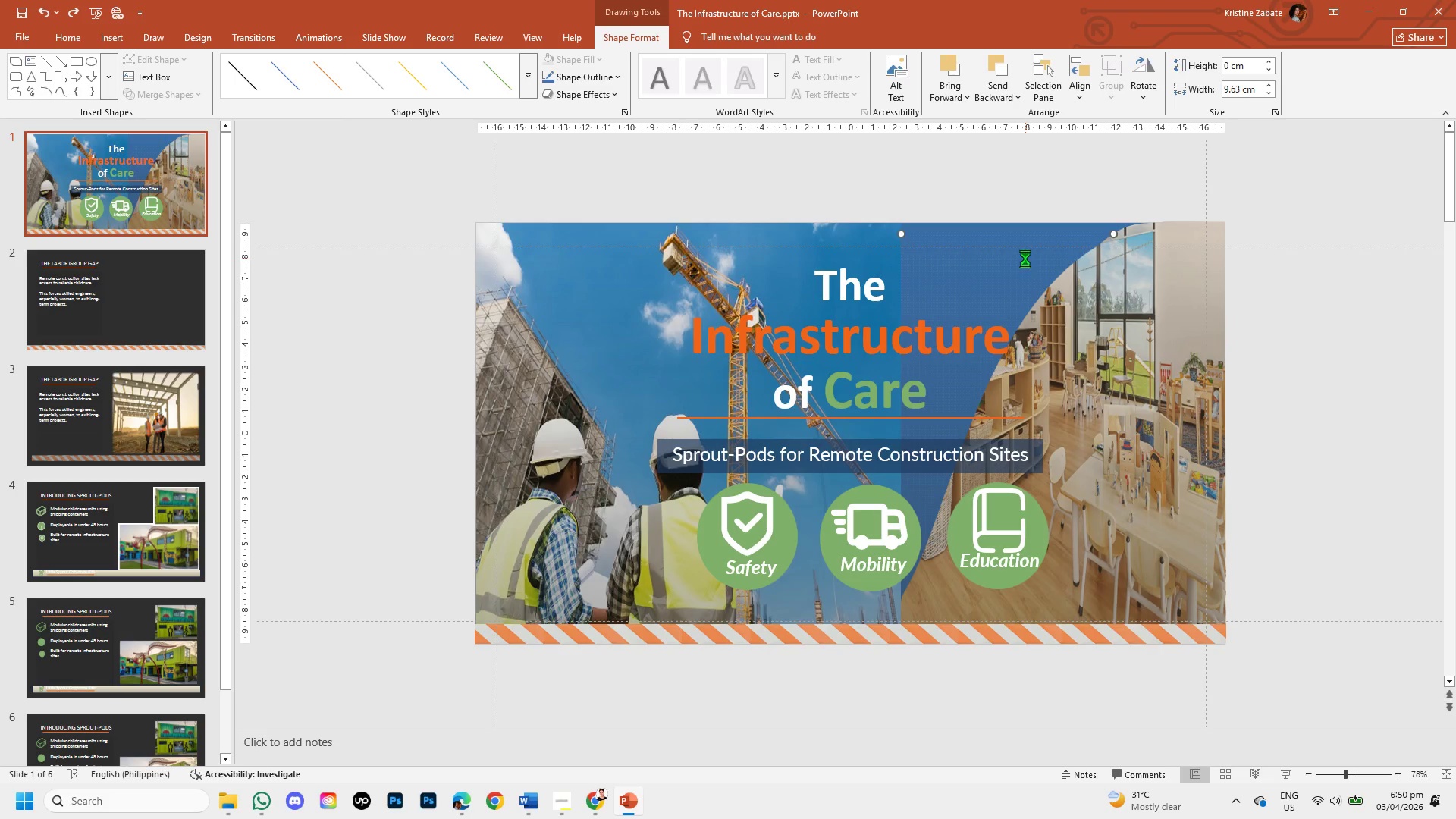 
key(Control+V)
 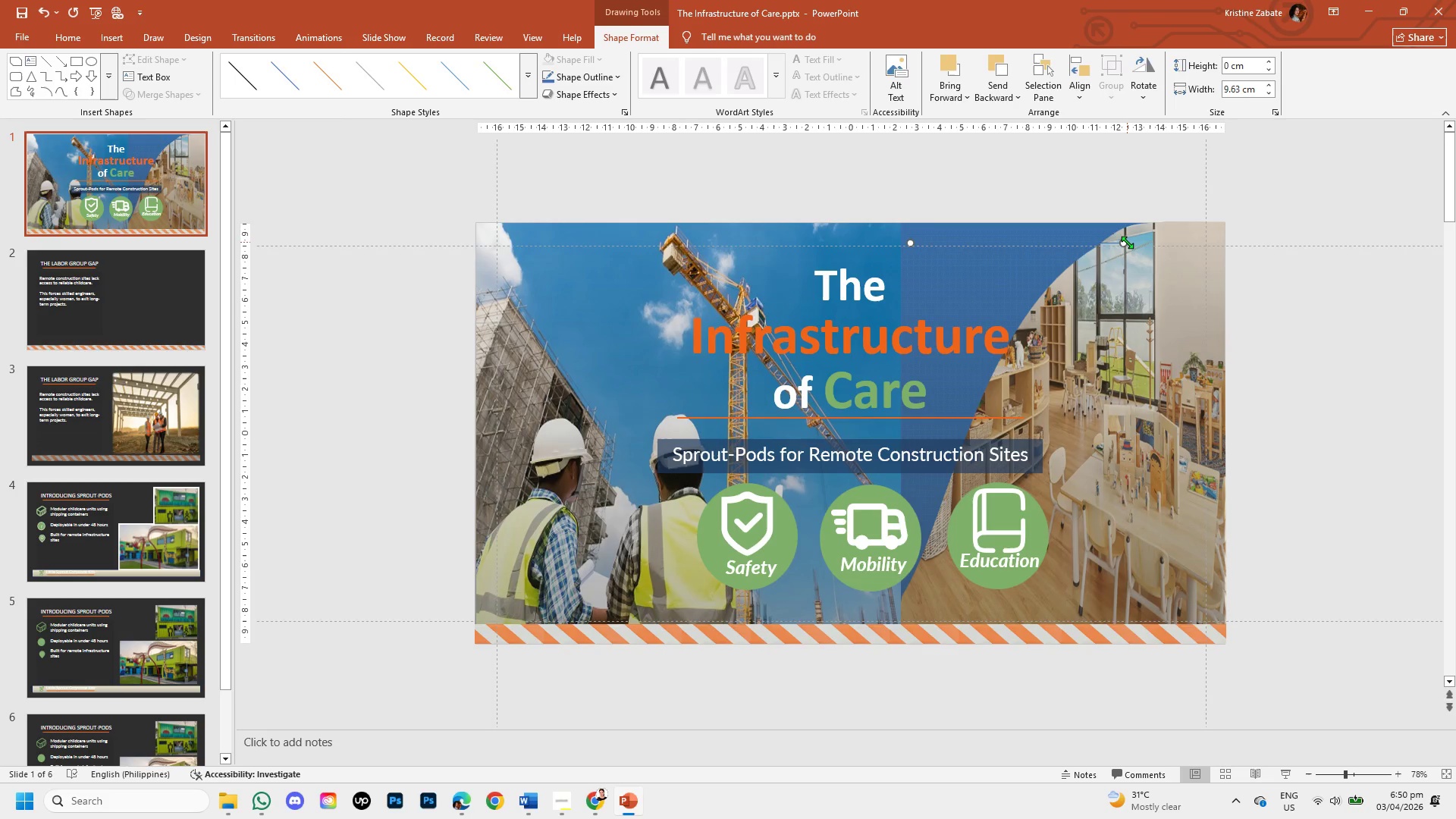 
left_click_drag(start_coordinate=[1127, 242], to_coordinate=[903, 375])
 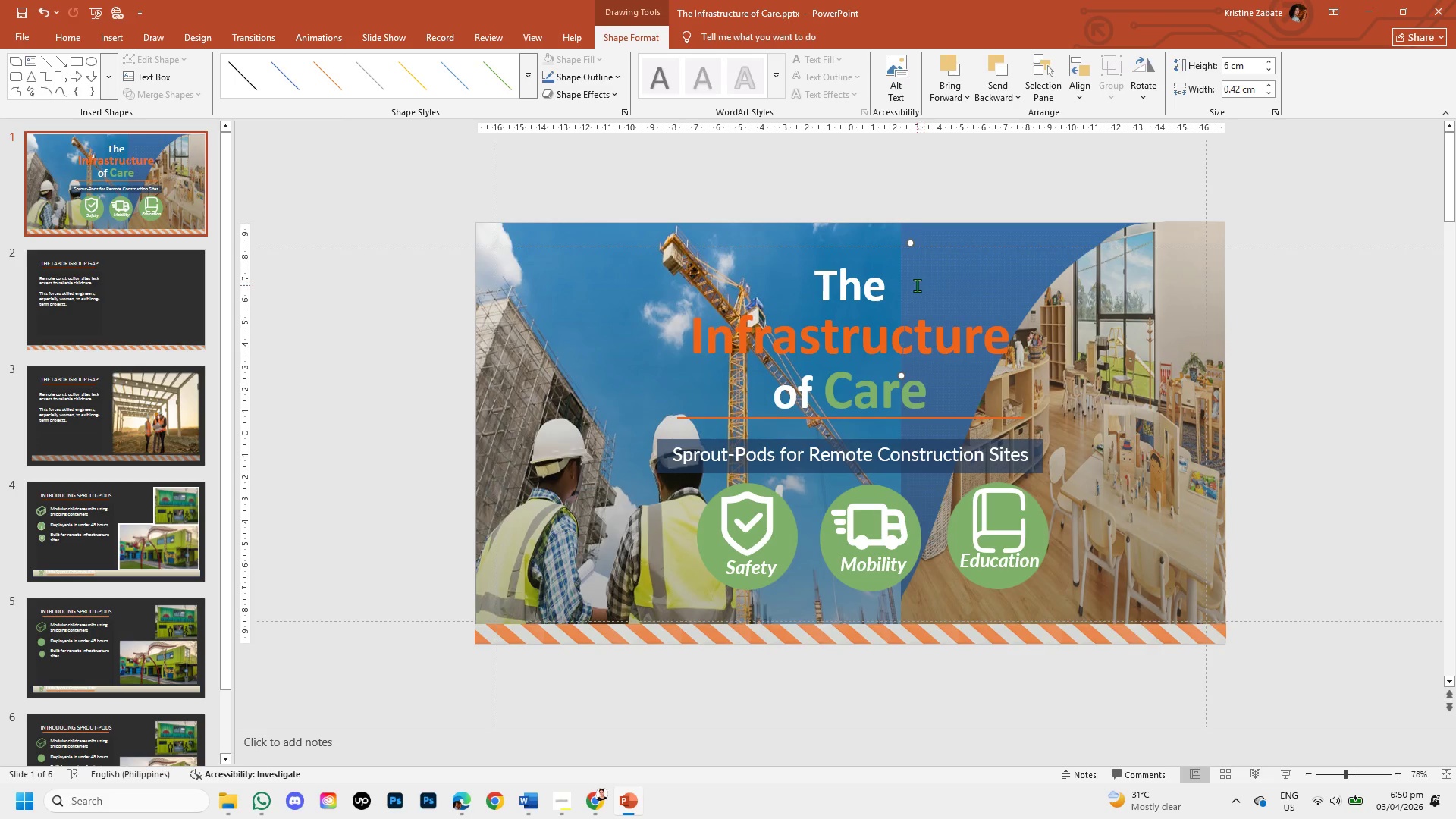 
key(Control+Z)
 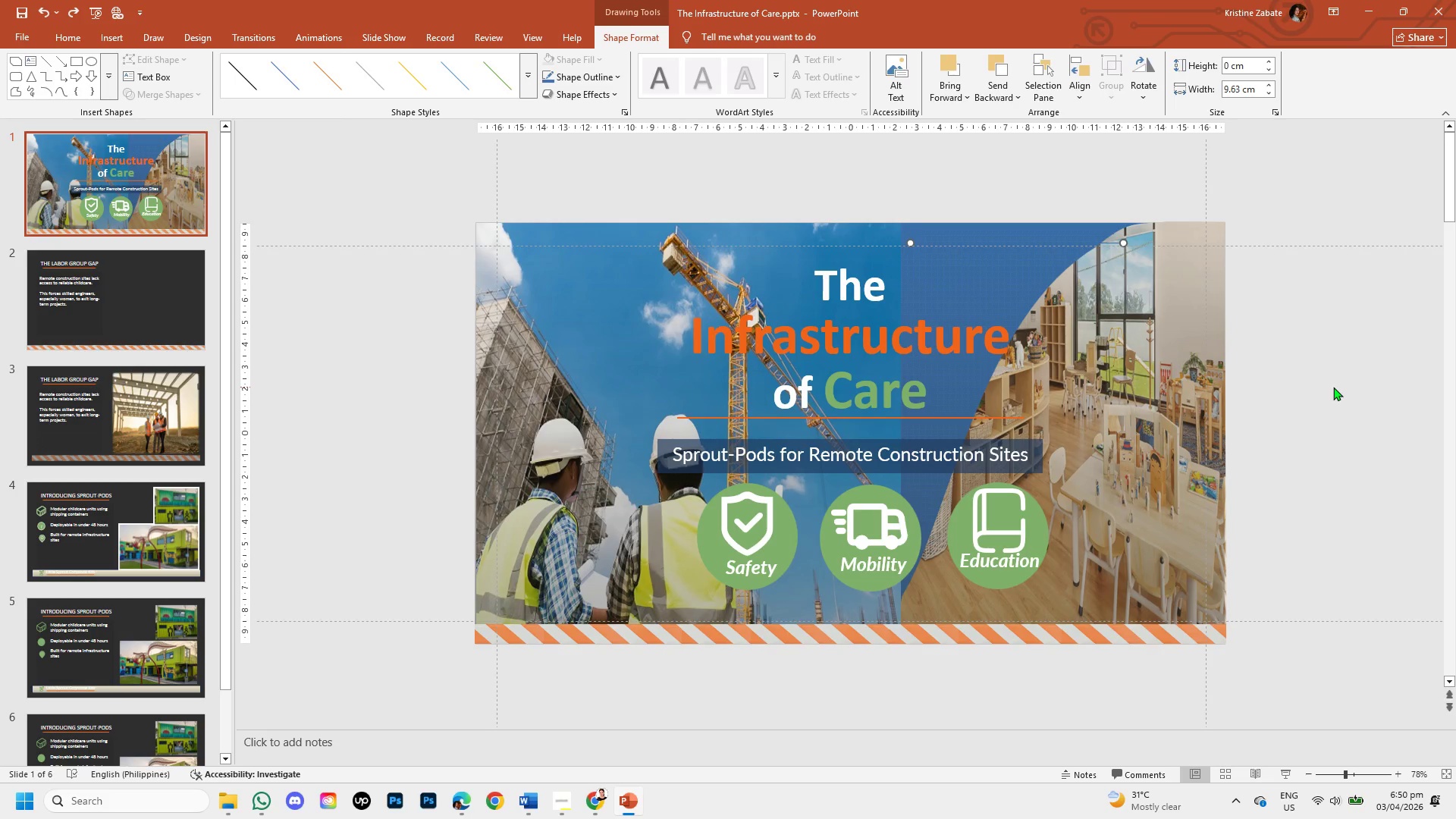 
left_click_drag(start_coordinate=[1334, 388], to_coordinate=[1330, 388])
 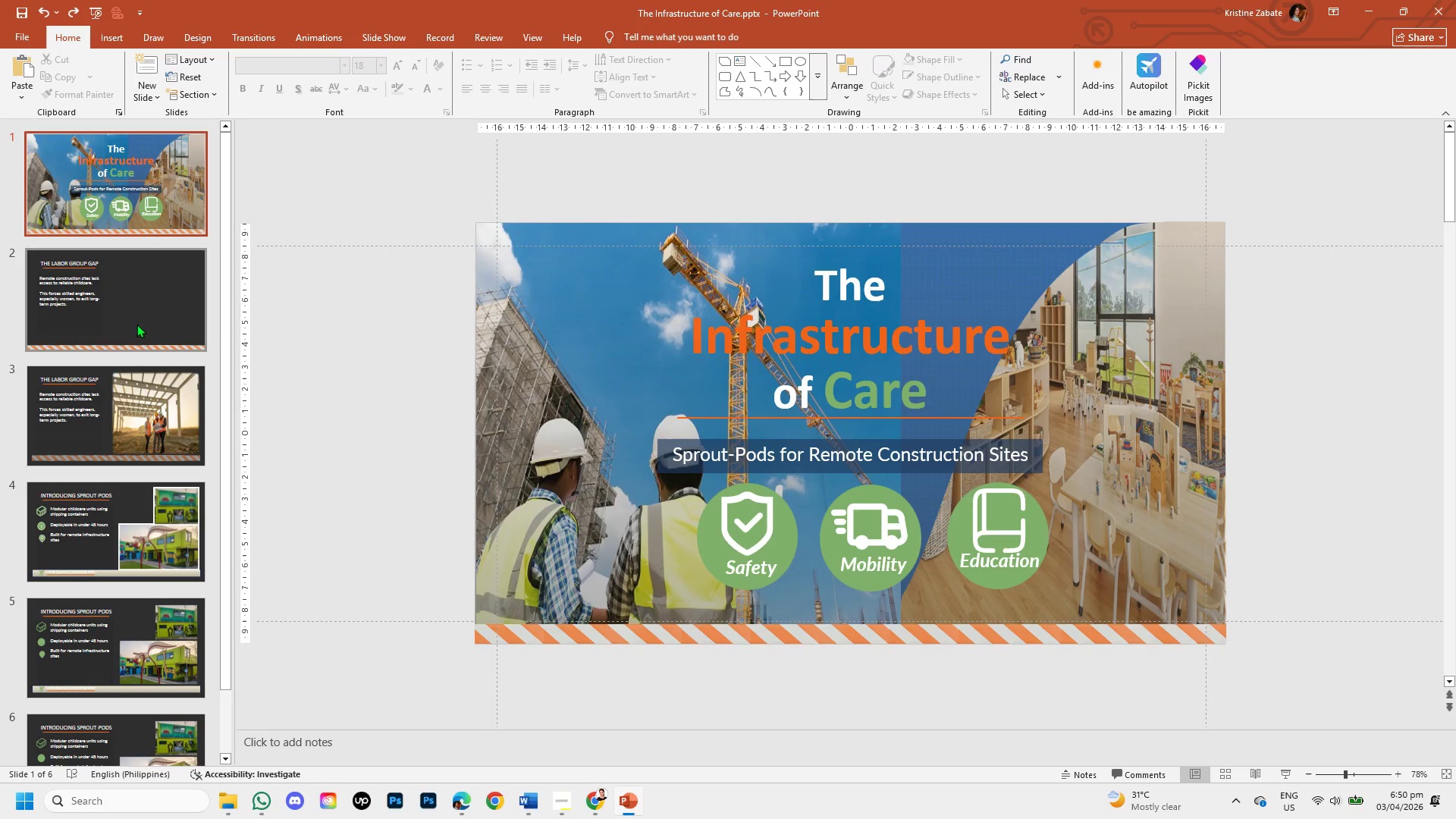 
left_click([131, 282])
 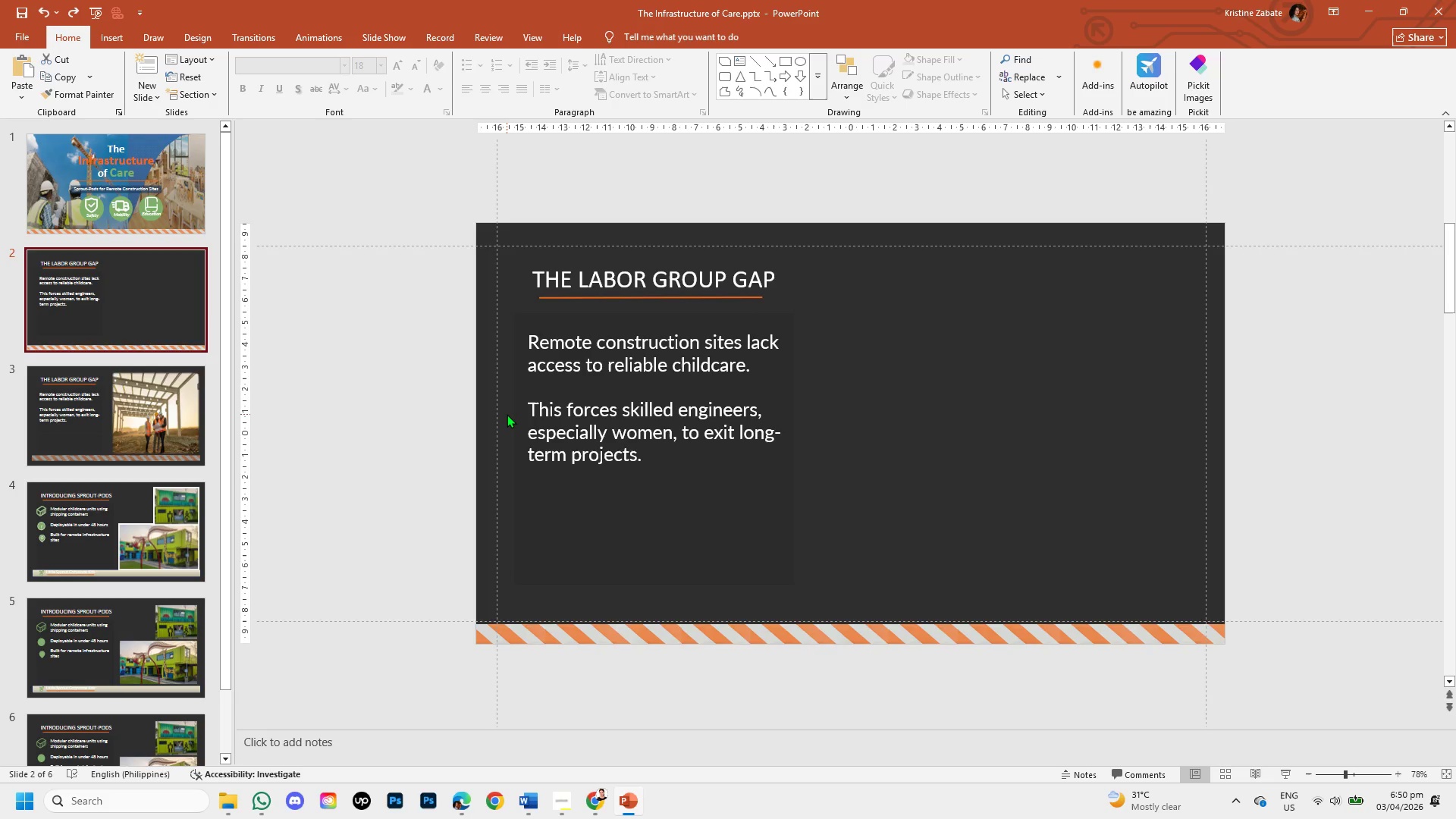 
wait(13.86)
 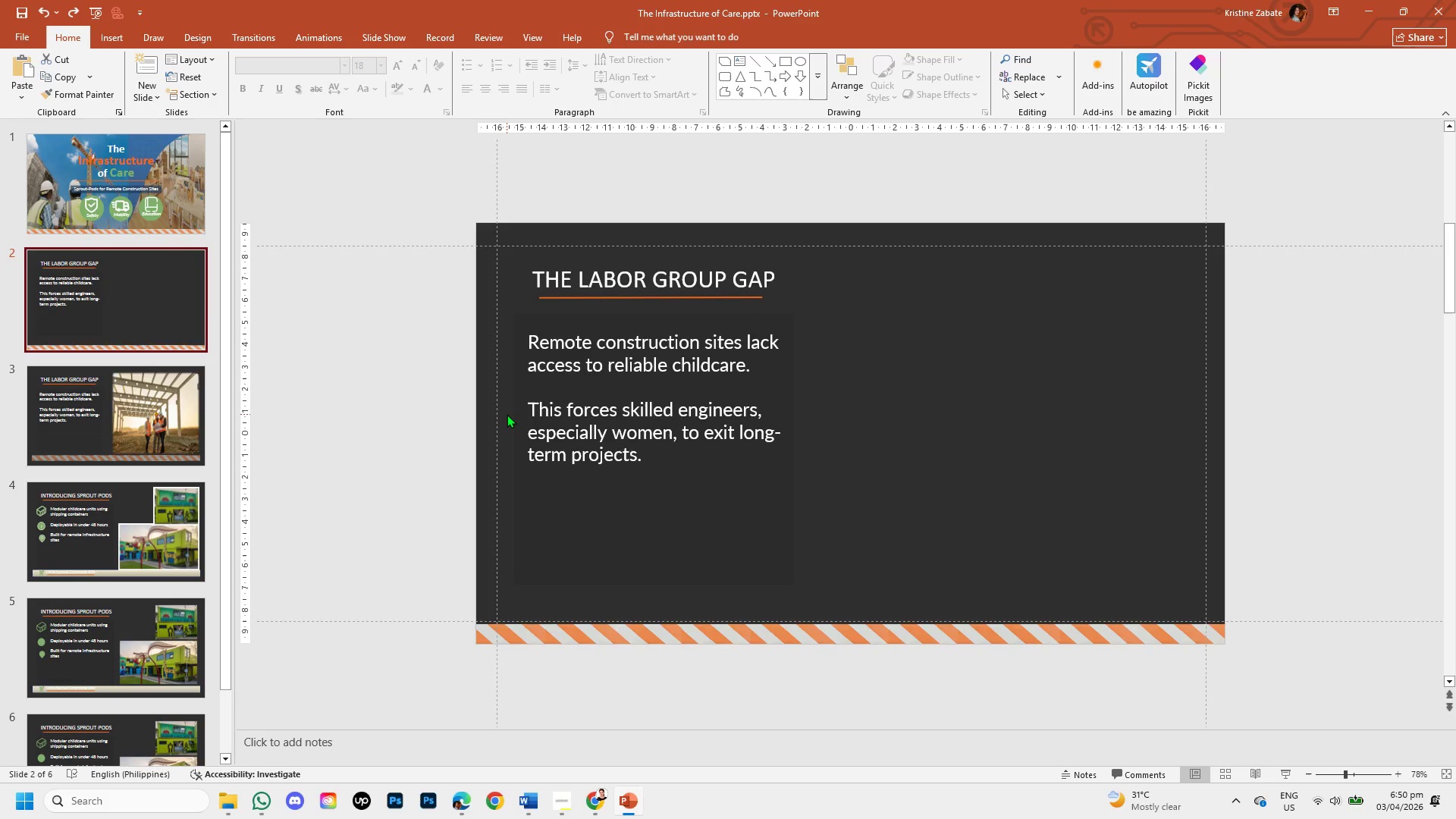 
left_click([53, 409])
 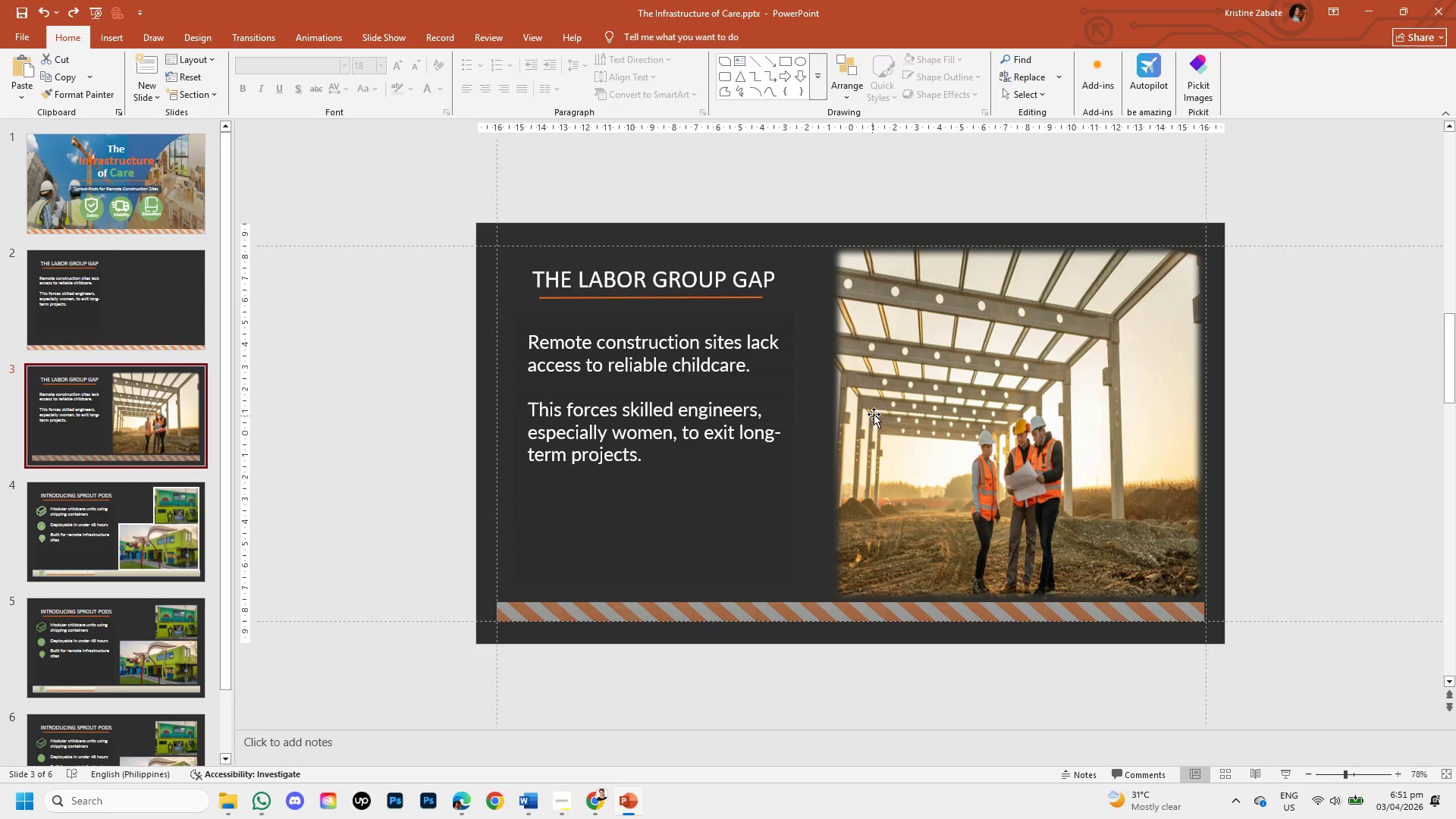 
left_click([880, 408])
 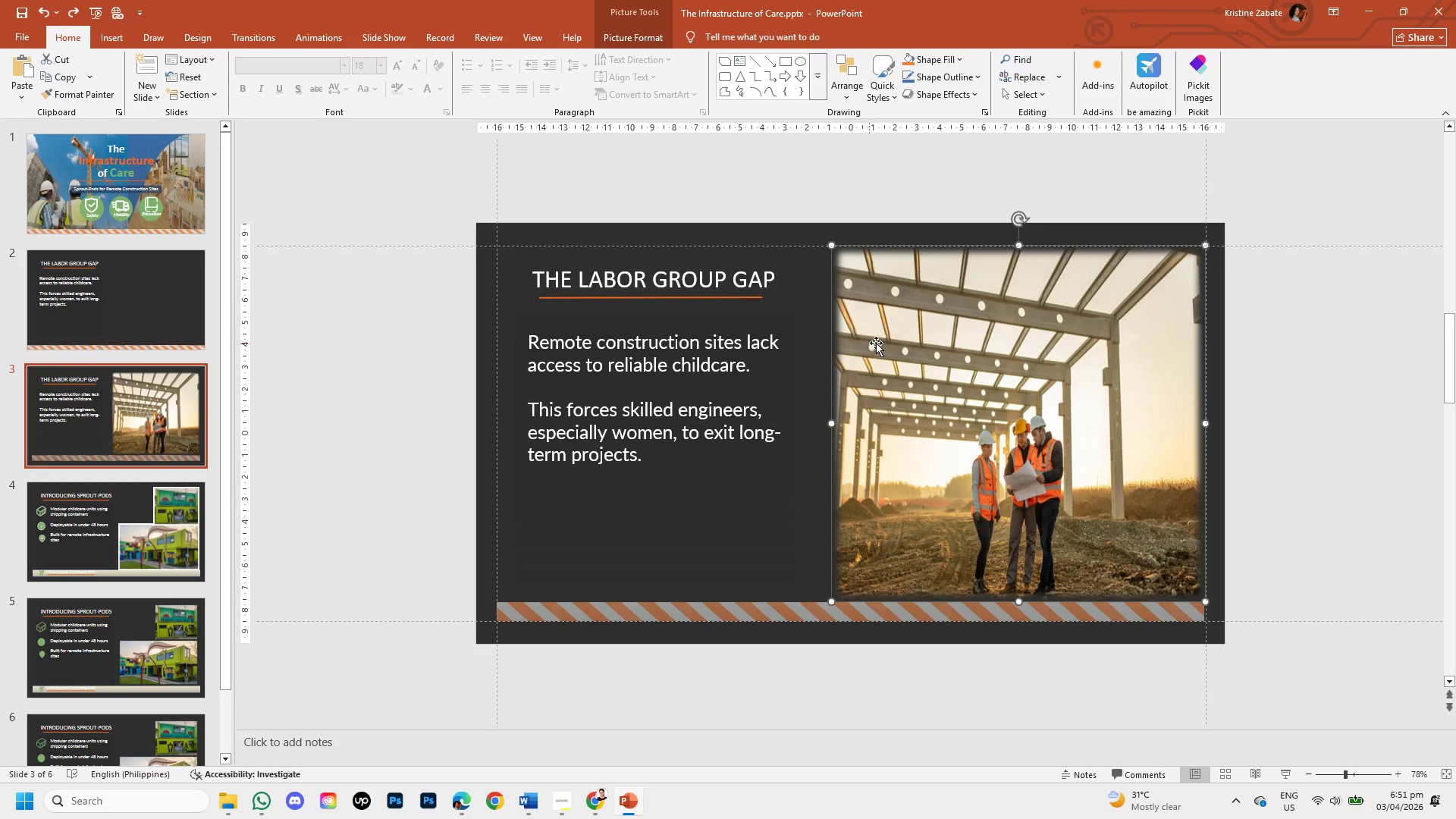 
right_click([881, 337])
 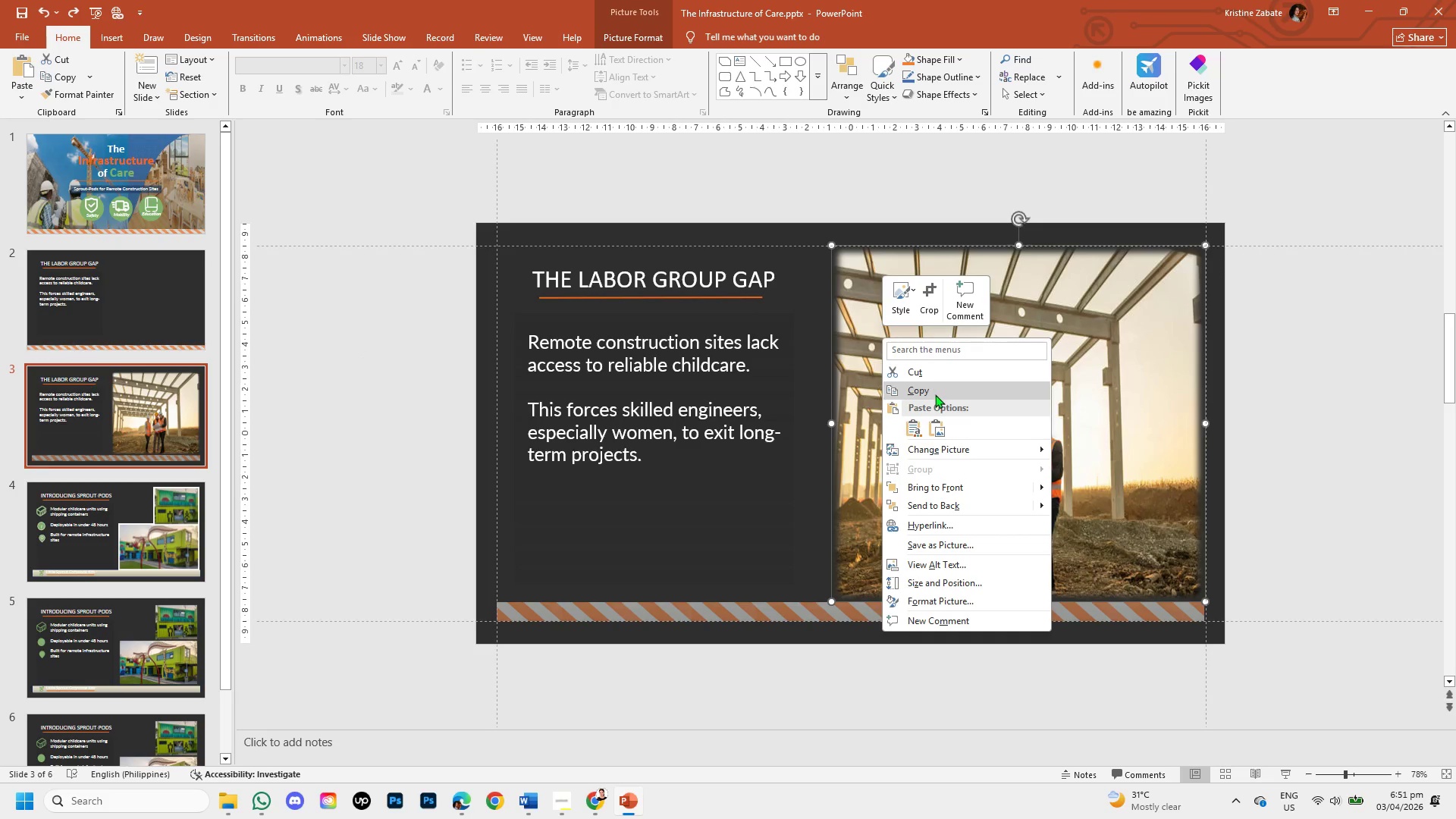 
left_click([935, 394])
 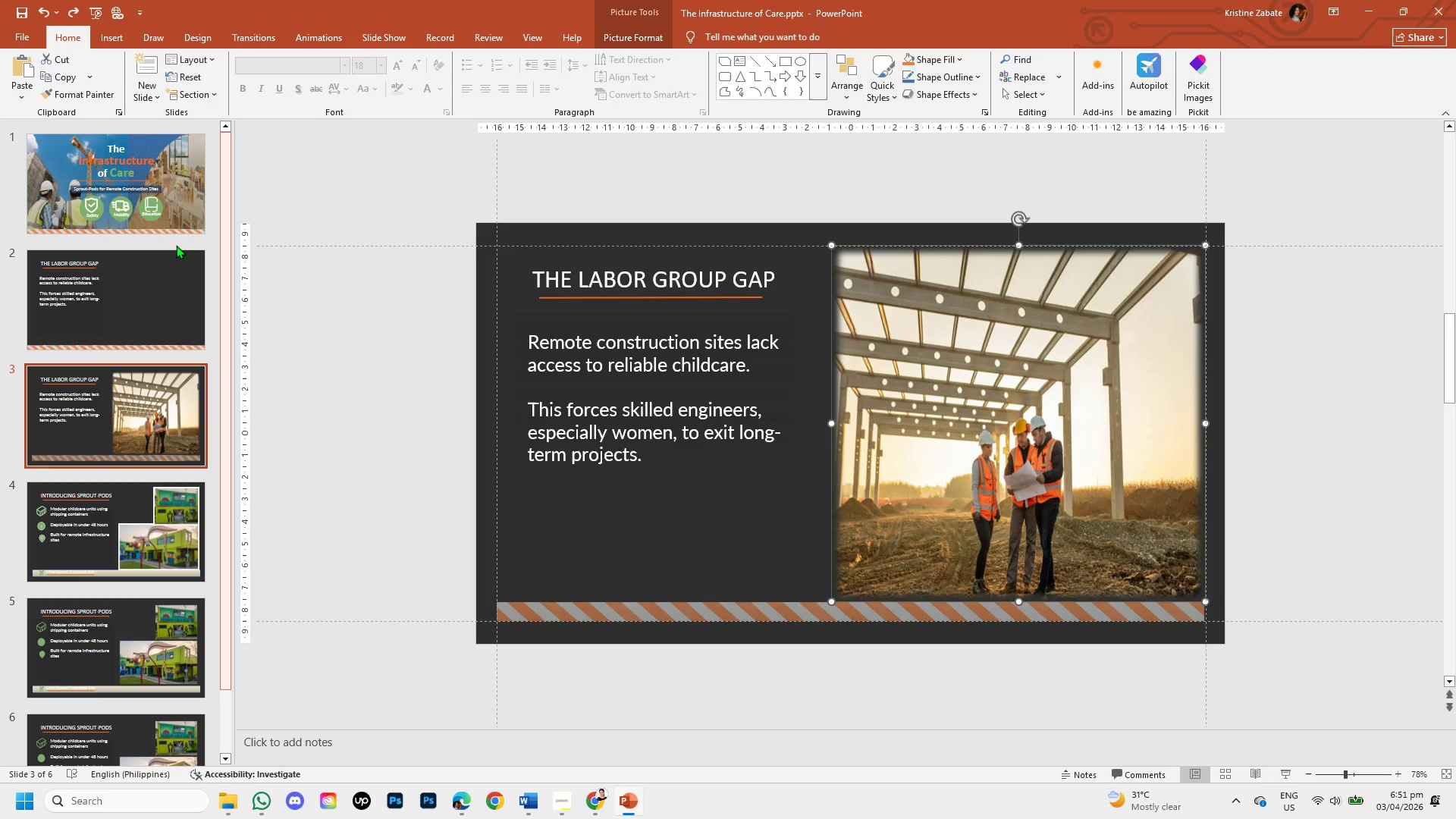 
left_click([176, 243])
 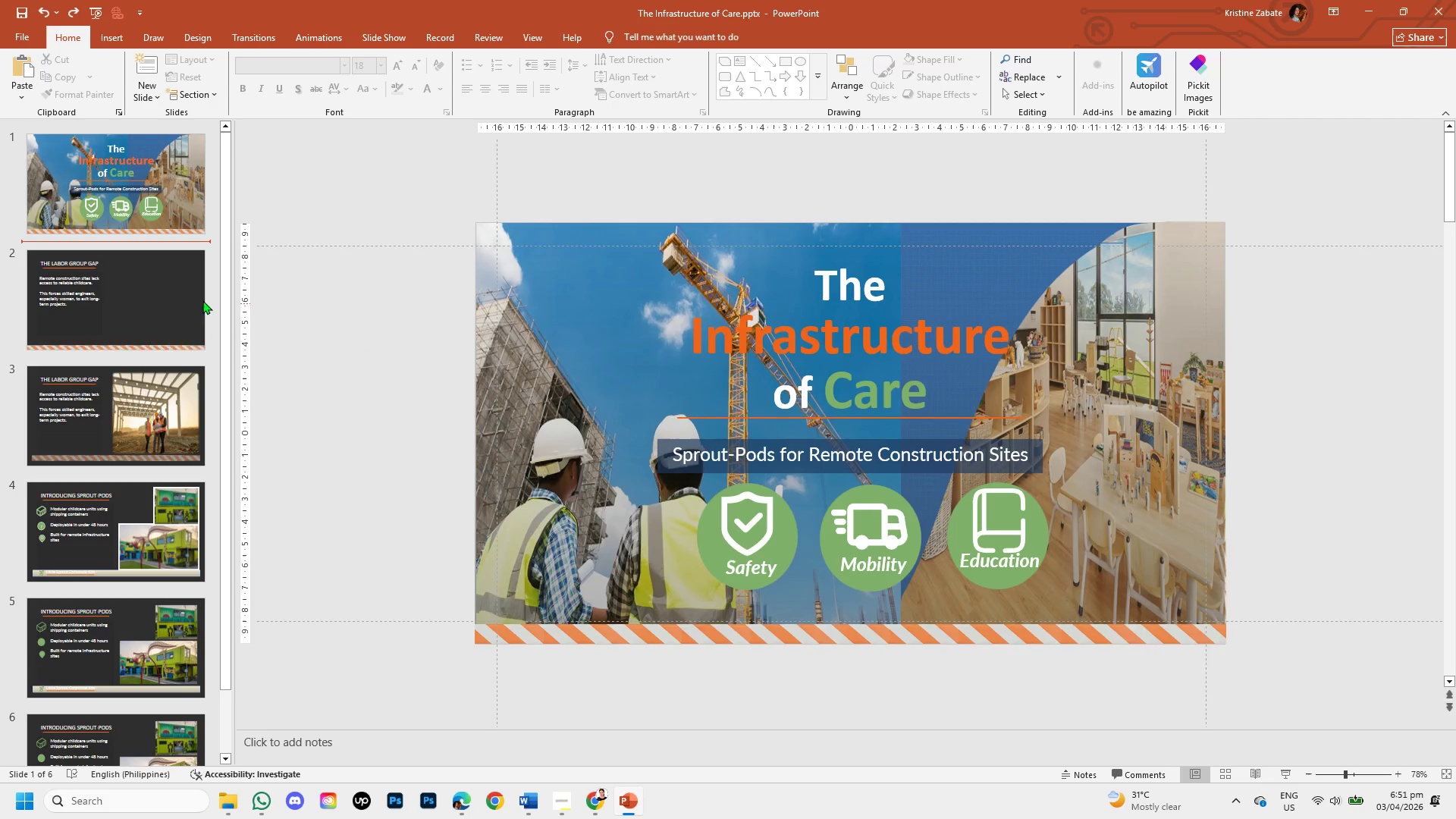 
left_click([92, 284])
 